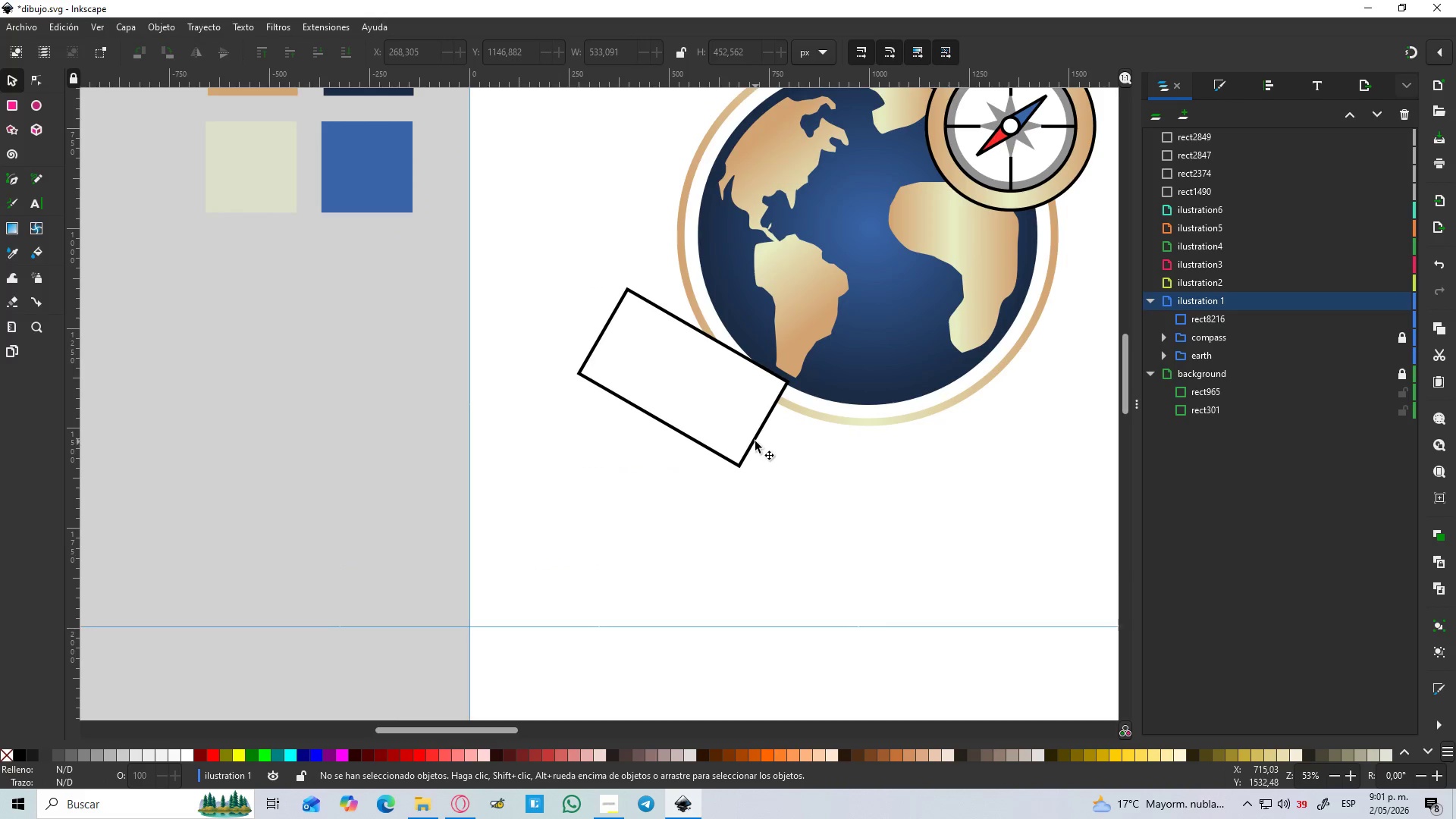 
scroll: coordinate [767, 420], scroll_direction: none, amount: 0.0
 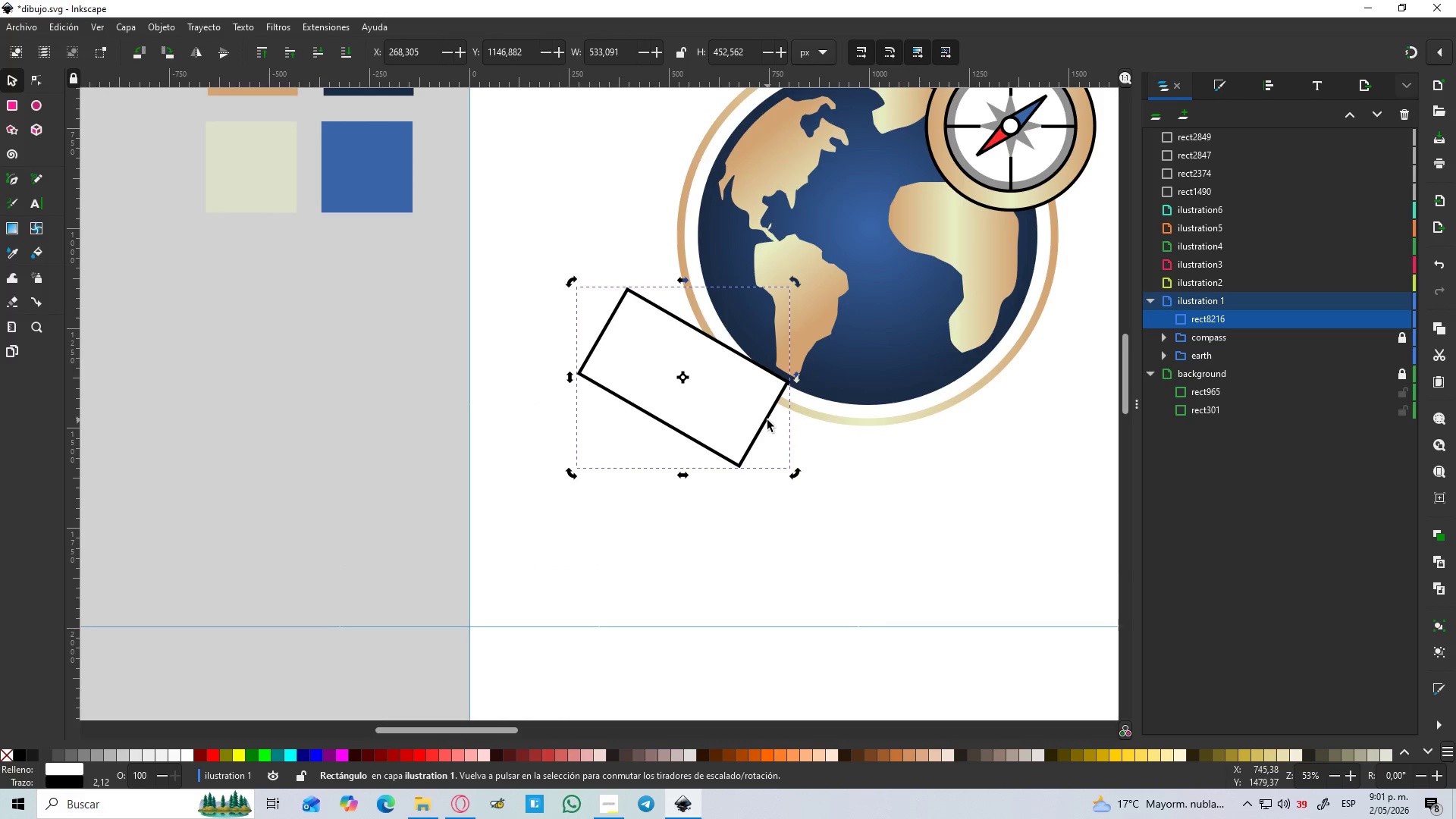 
left_click_drag(start_coordinate=[755, 441], to_coordinate=[741, 514])
 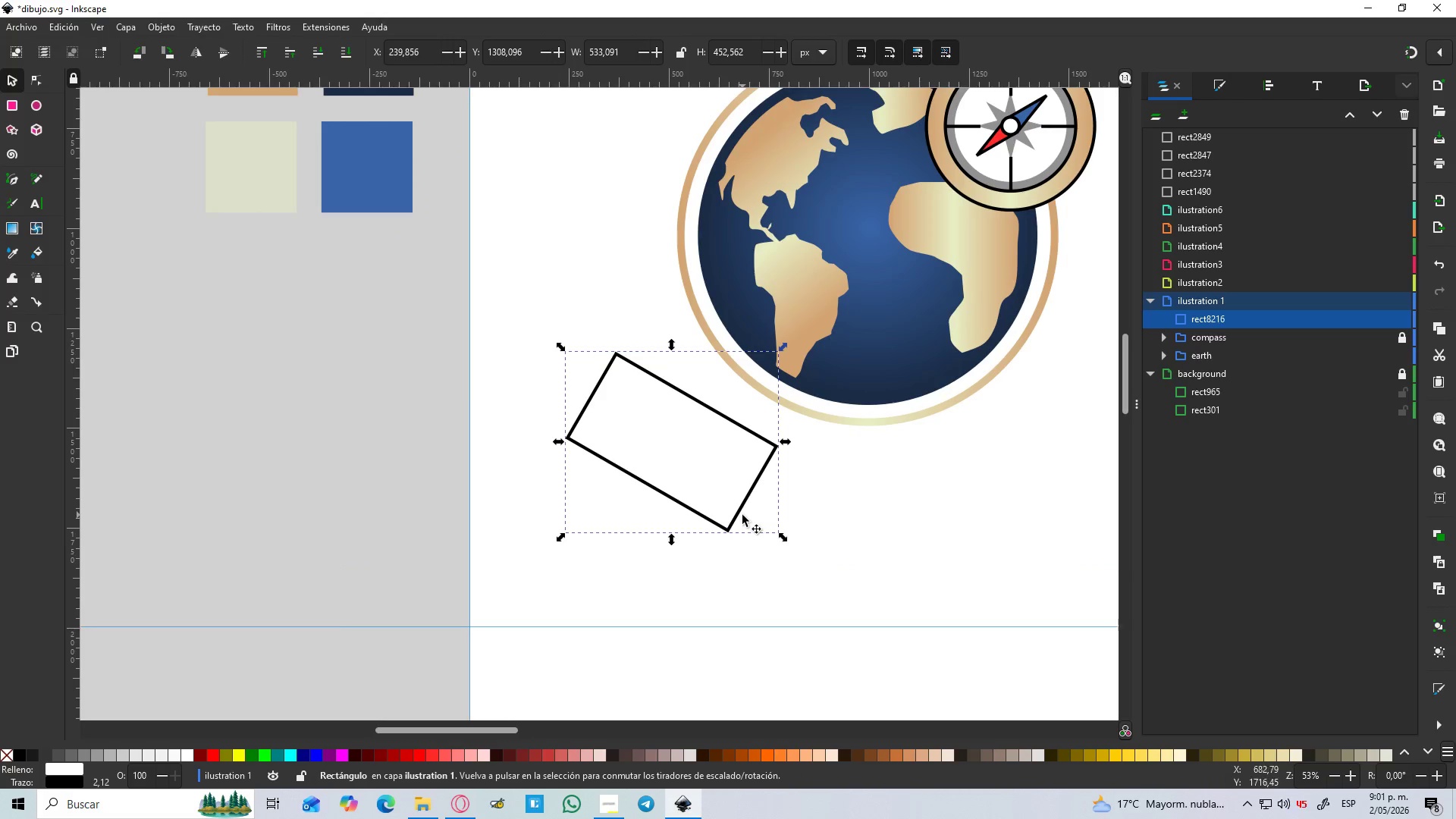 
hold_key(key=ControlLeft, duration=0.62)
scroll: coordinate [742, 515], scroll_direction: up, amount: 2.0
 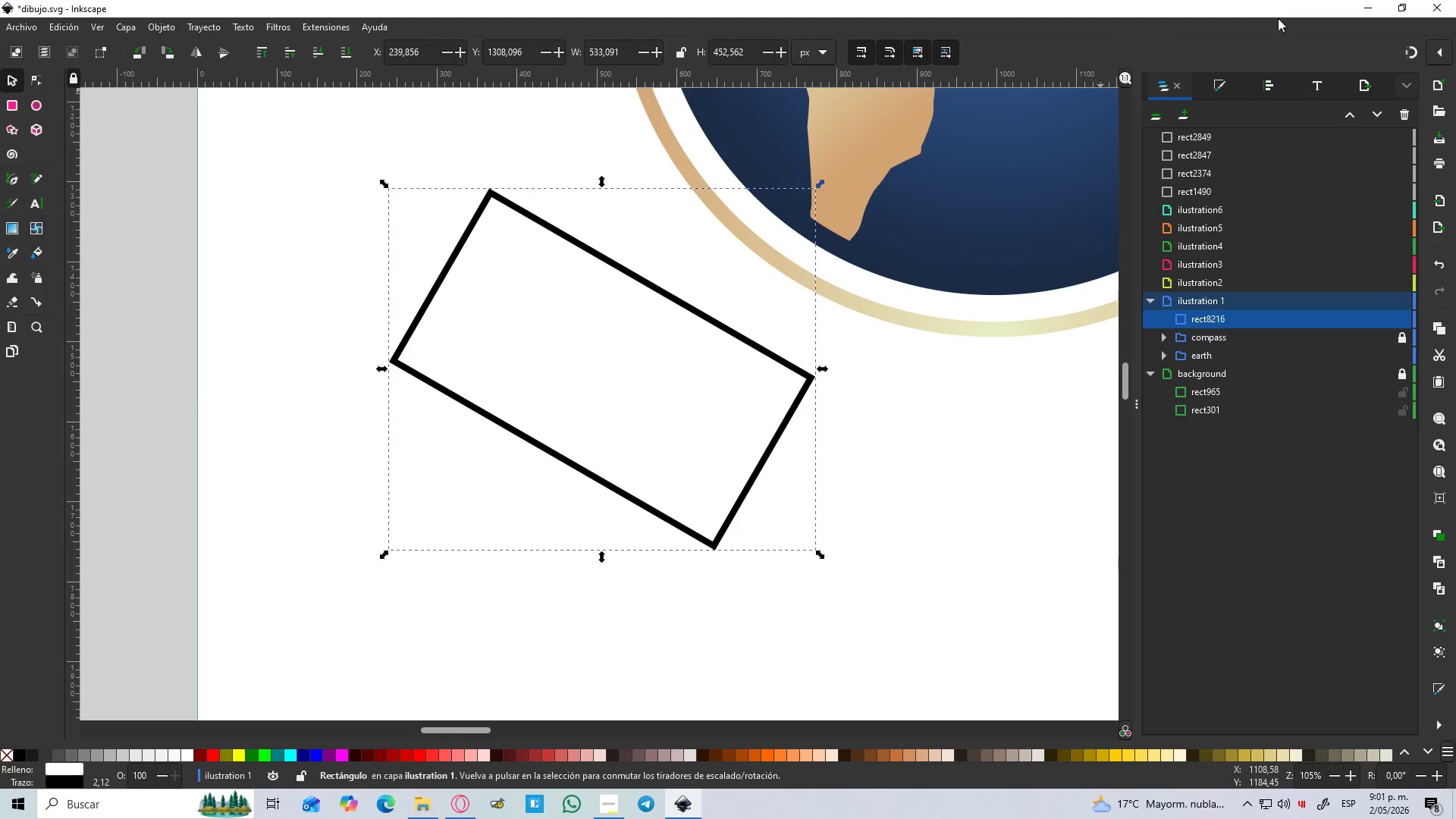 
left_click([1230, 87])
 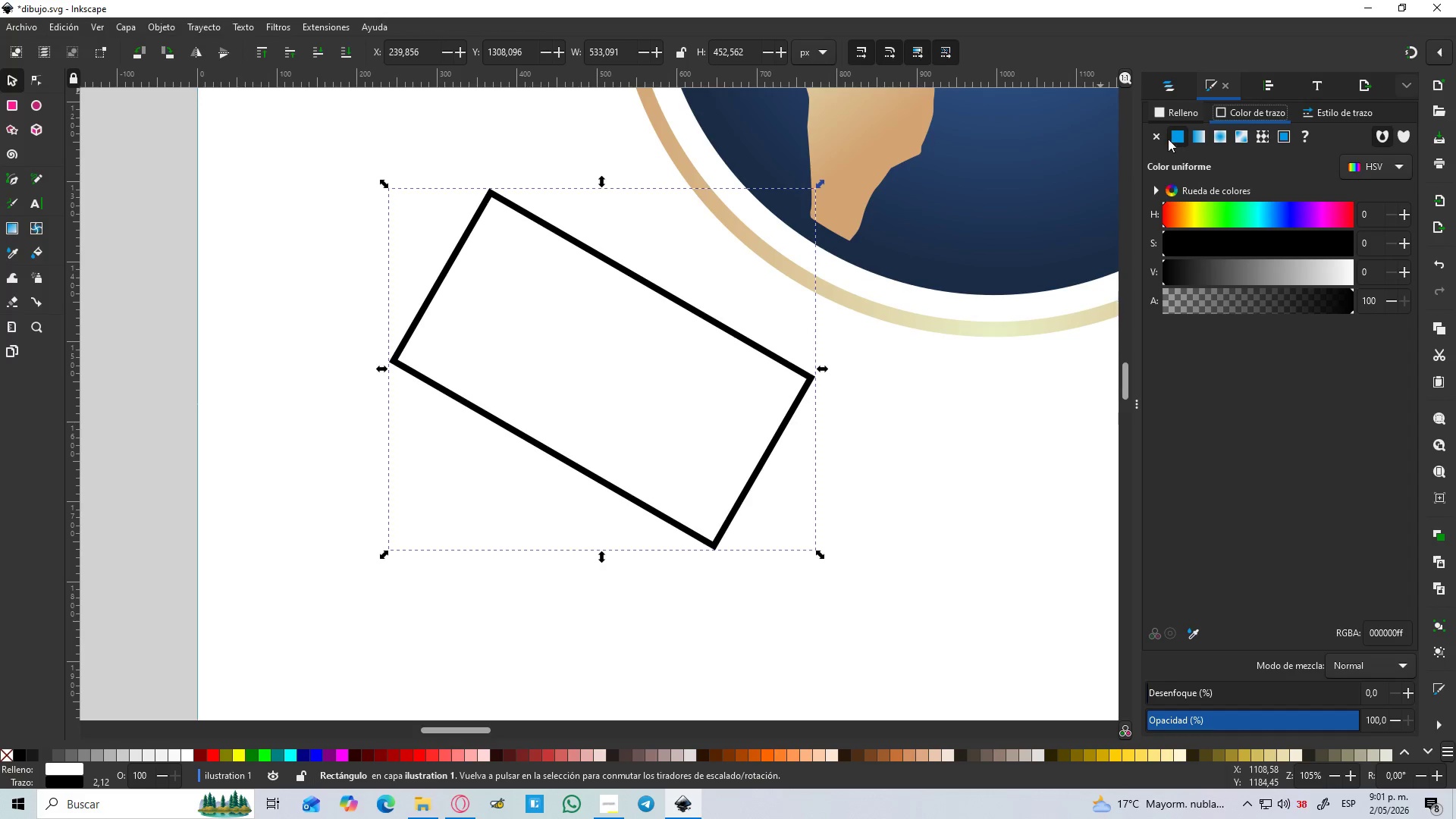 
left_click([1161, 135])
 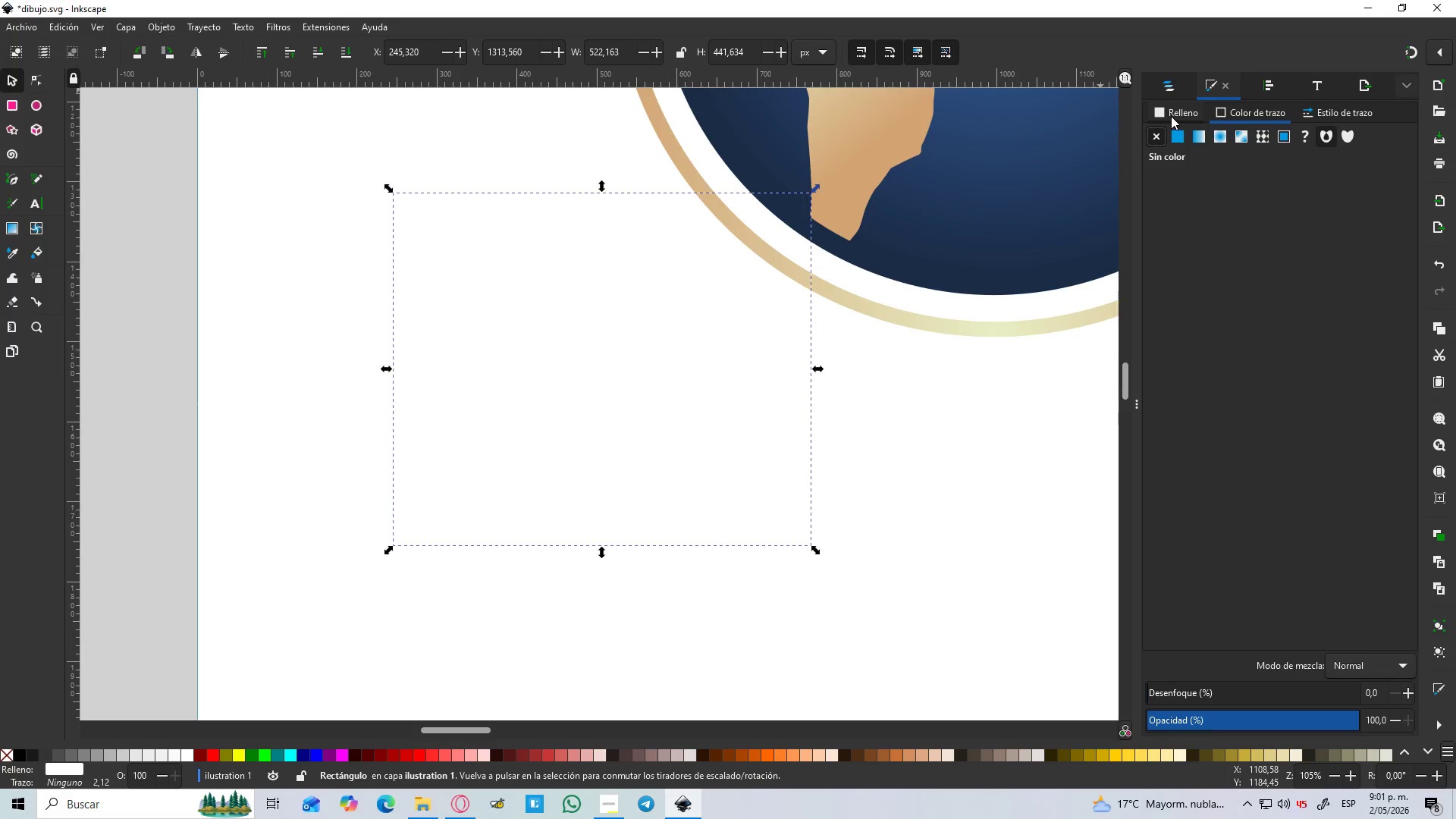 
left_click([1172, 116])
 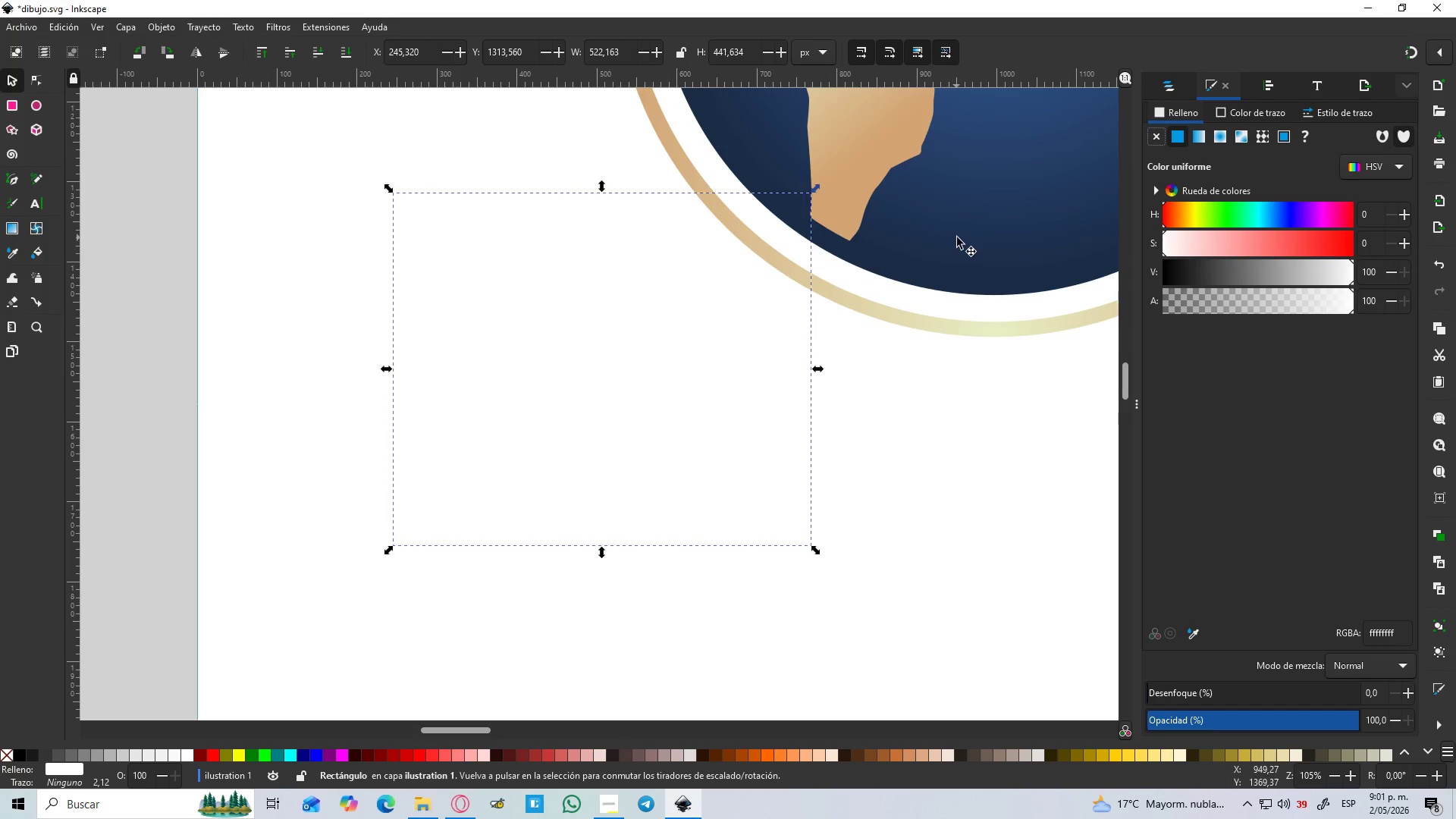 
key(D)
 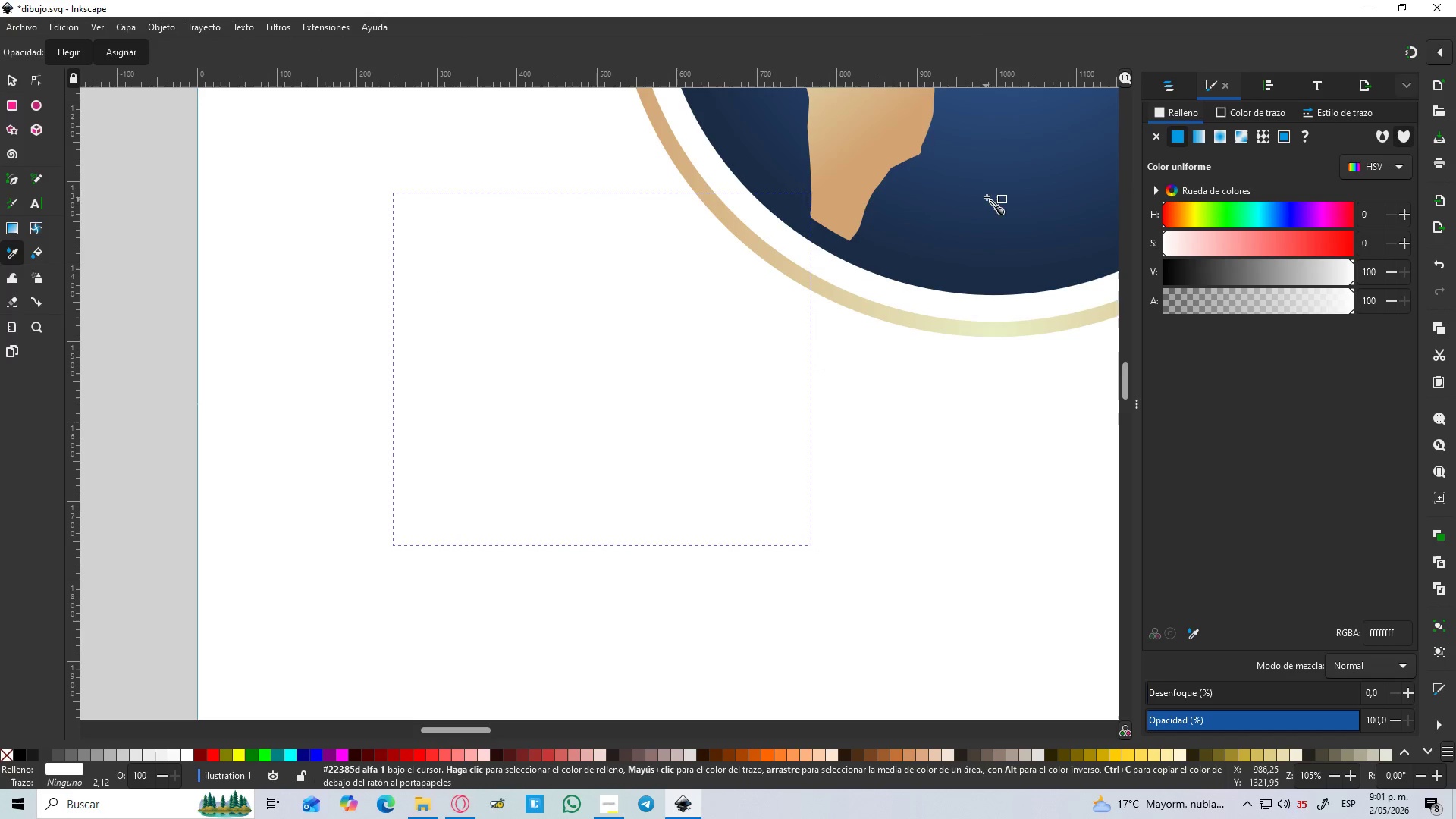 
left_click([991, 190])
 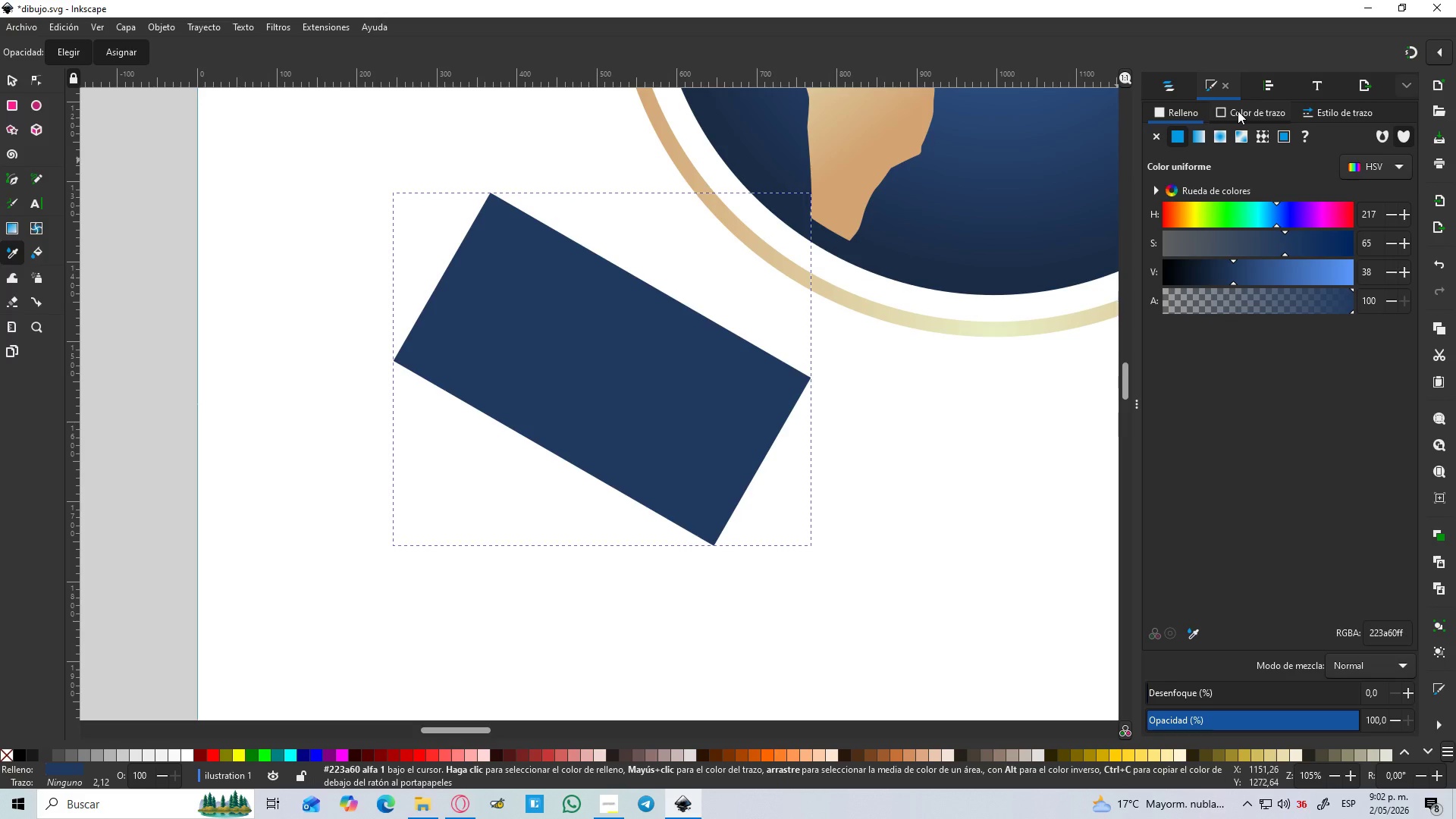 
wait(7.86)
 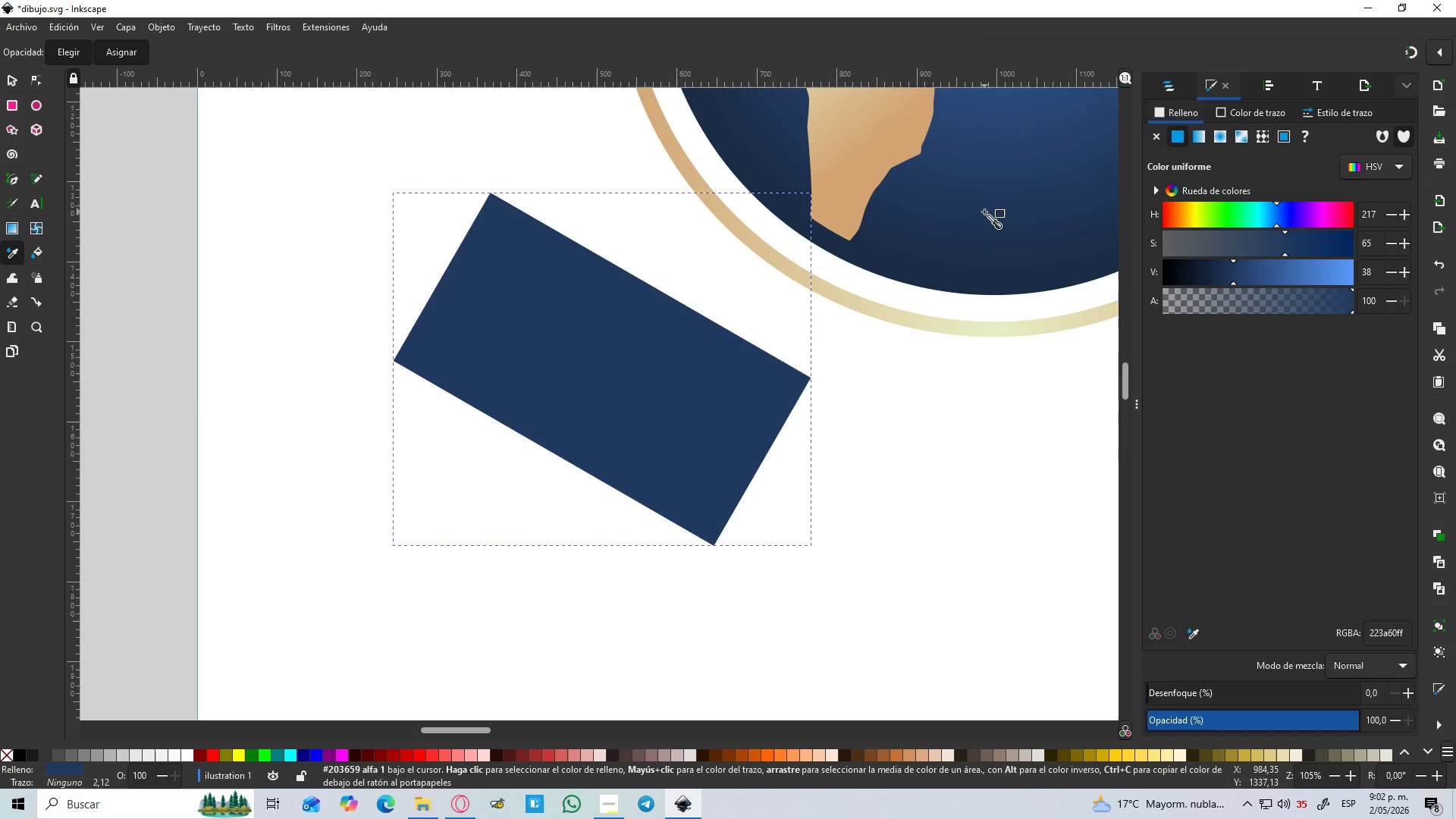 
left_click([1238, 111])
 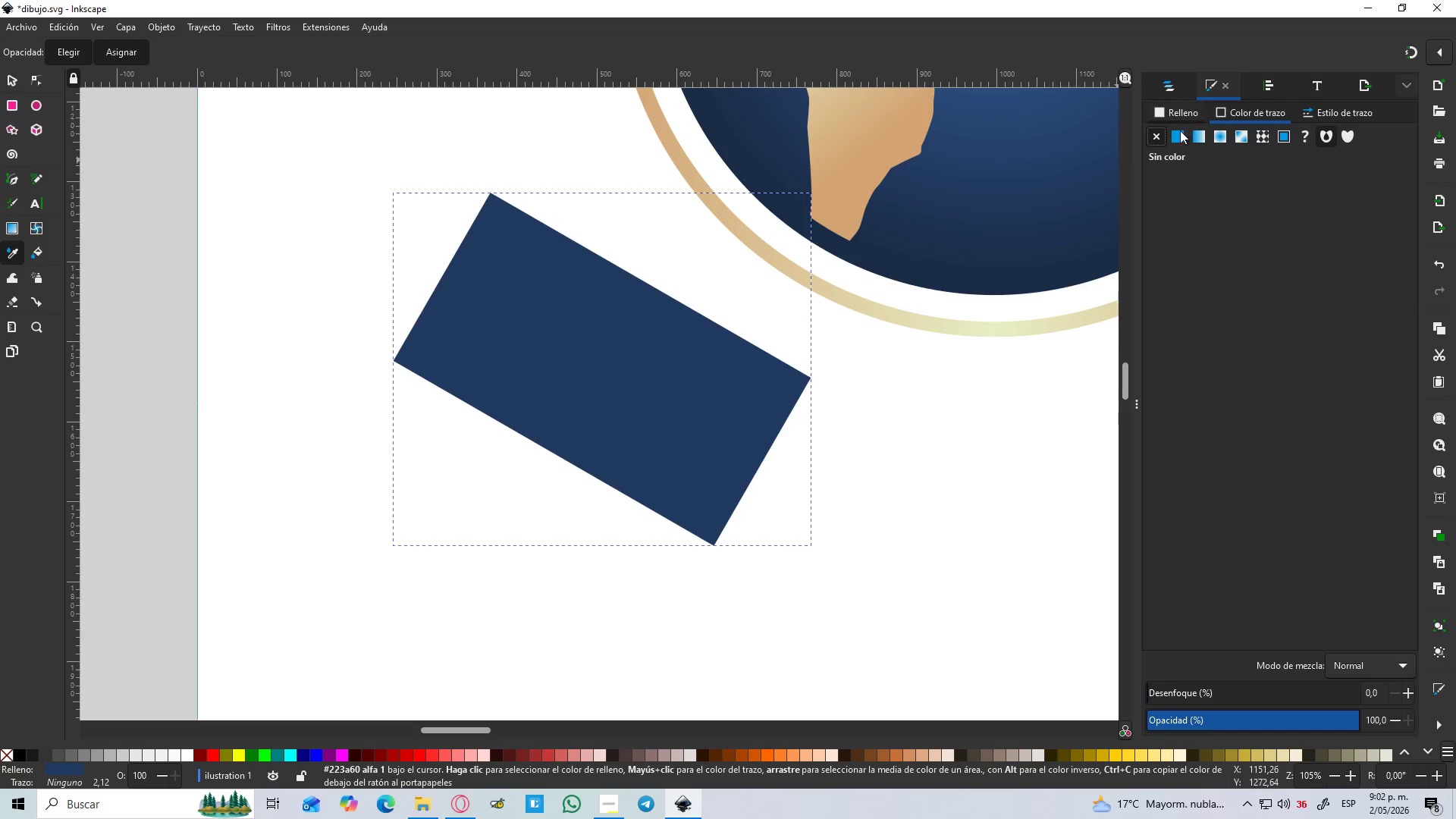 
left_click([1177, 133])
 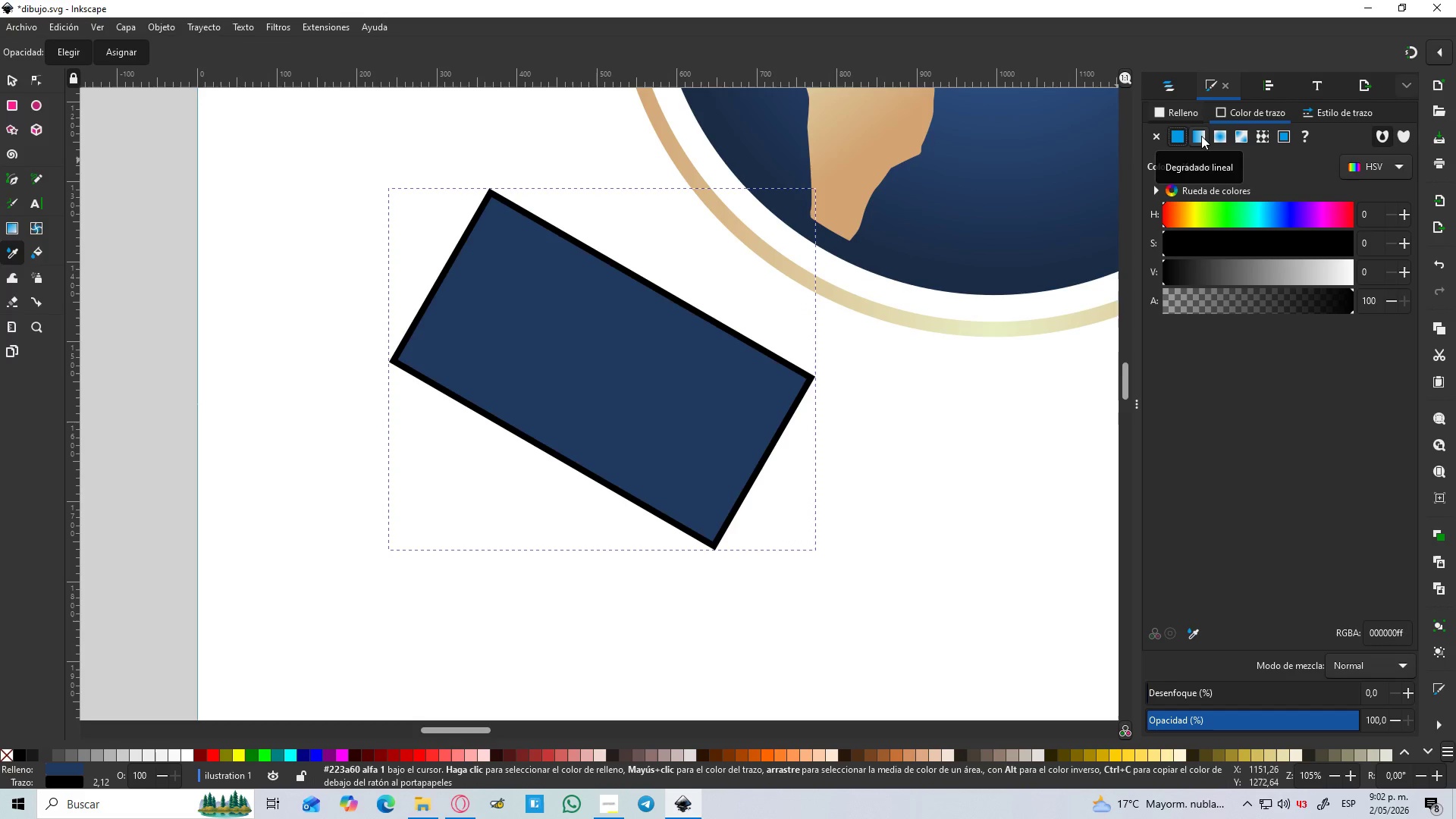 
left_click([1201, 136])
 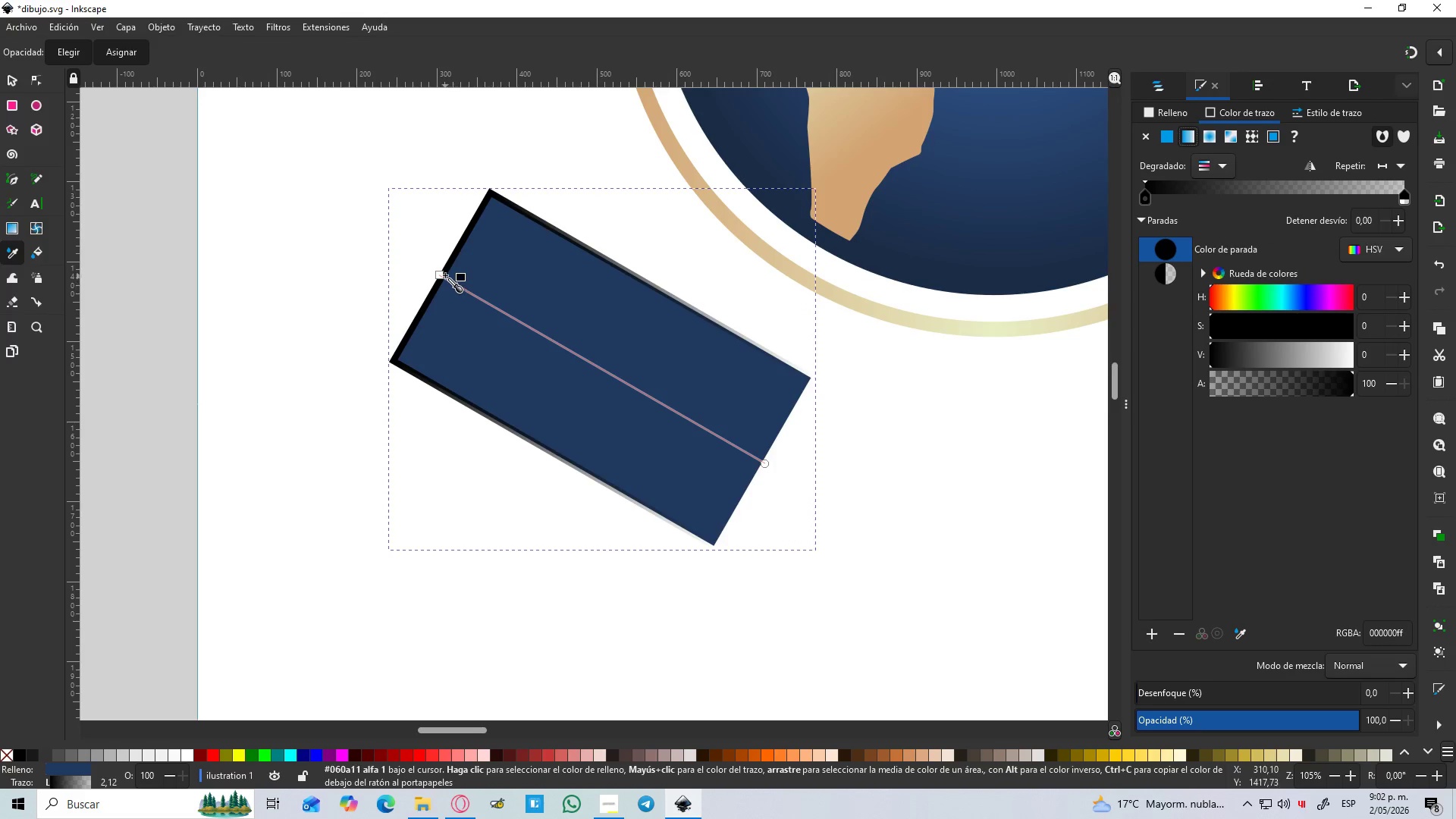 
left_click_drag(start_coordinate=[443, 275], to_coordinate=[817, 381])
 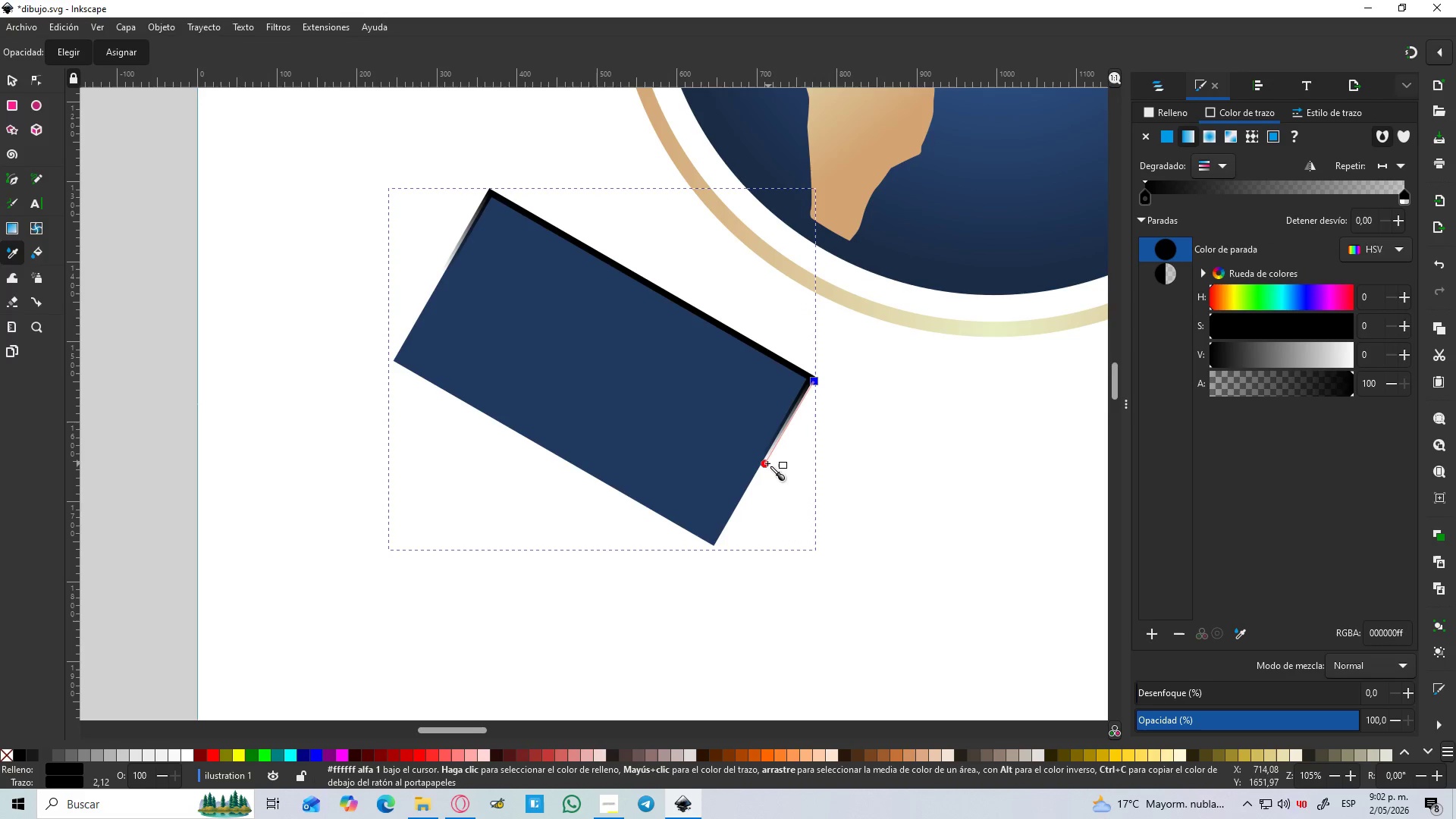 
left_click_drag(start_coordinate=[764, 463], to_coordinate=[420, 362])
 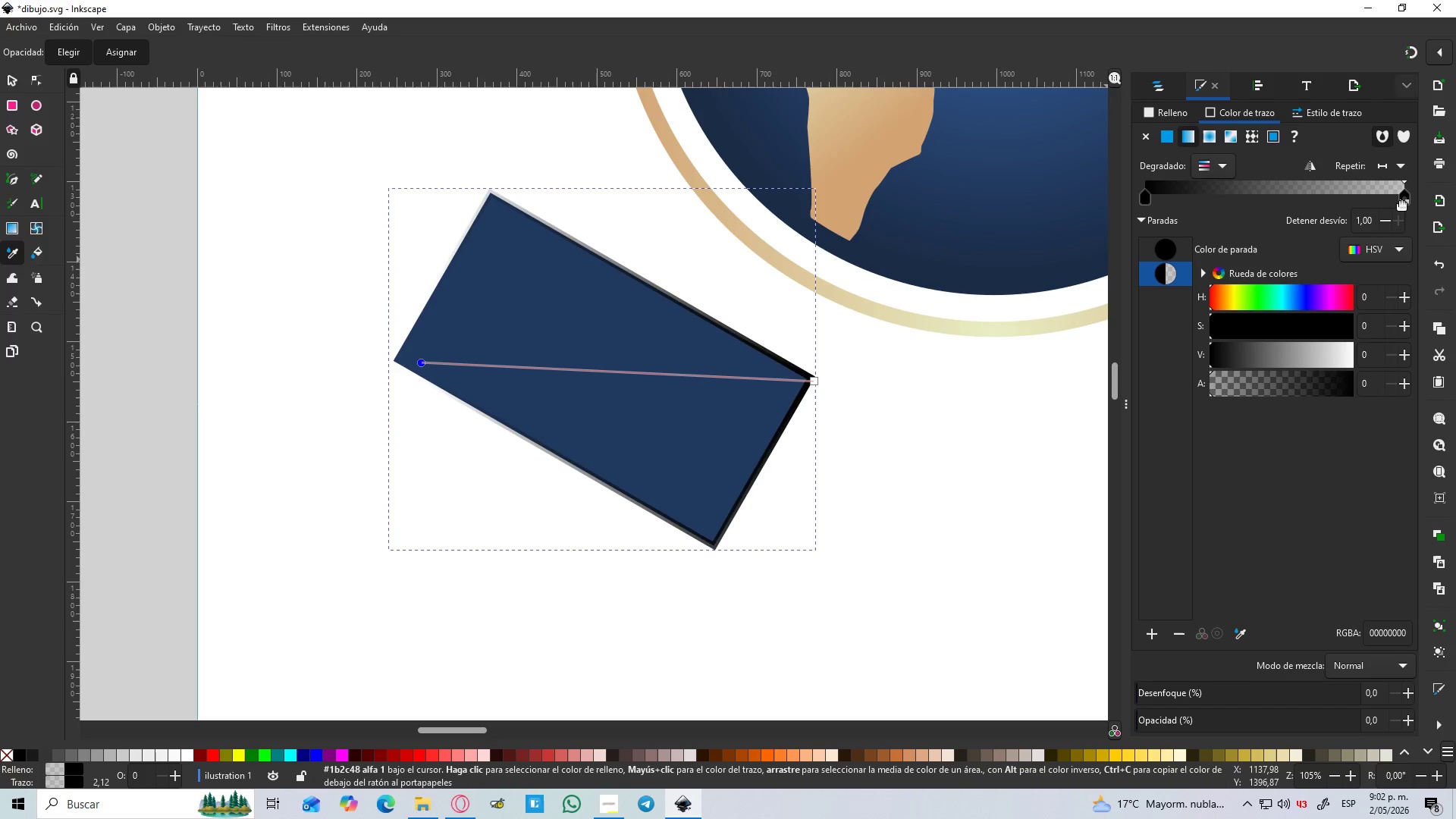 
left_click_drag(start_coordinate=[1402, 200], to_coordinate=[1416, 221])
 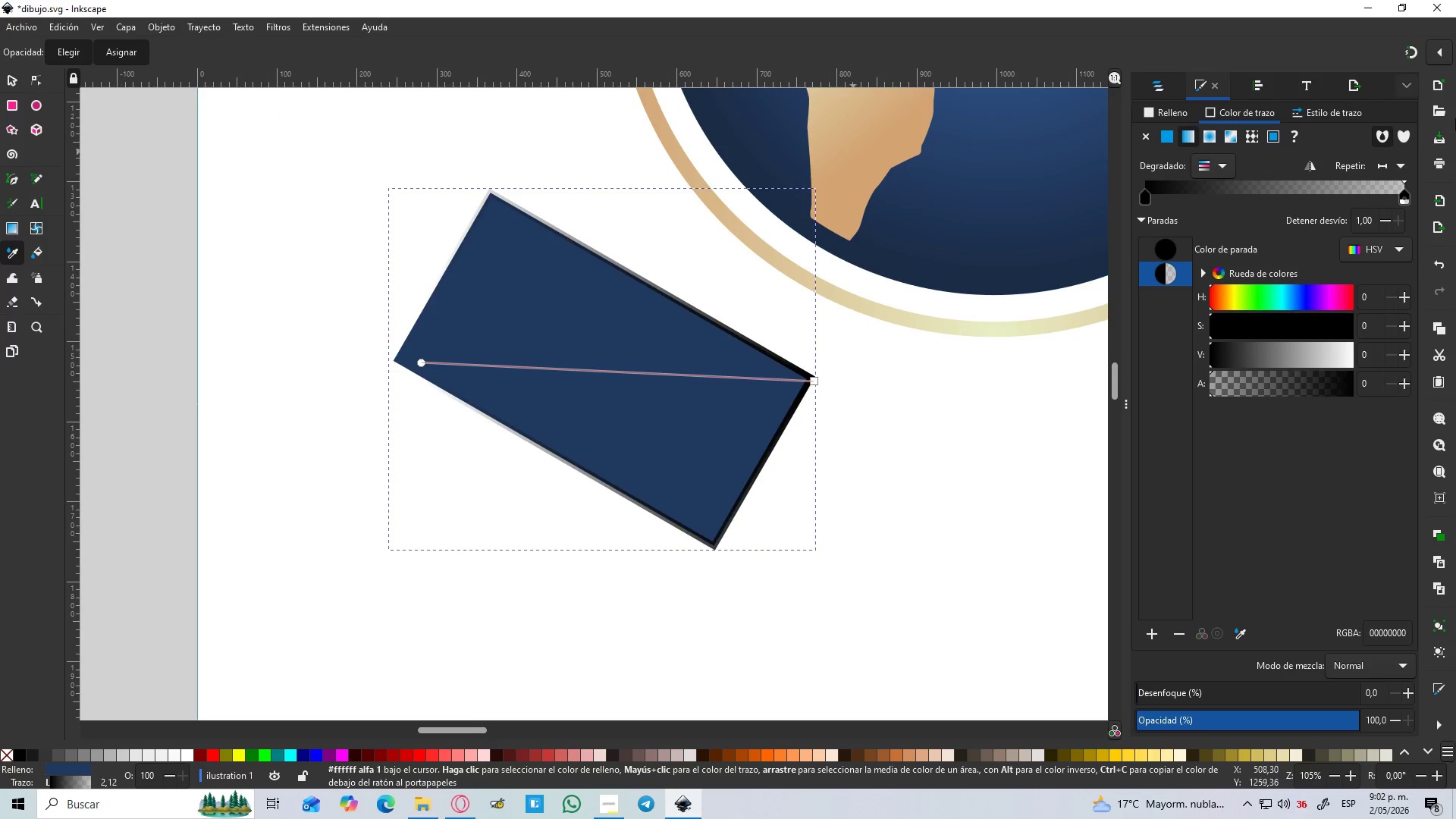 
left_click([1167, 116])
 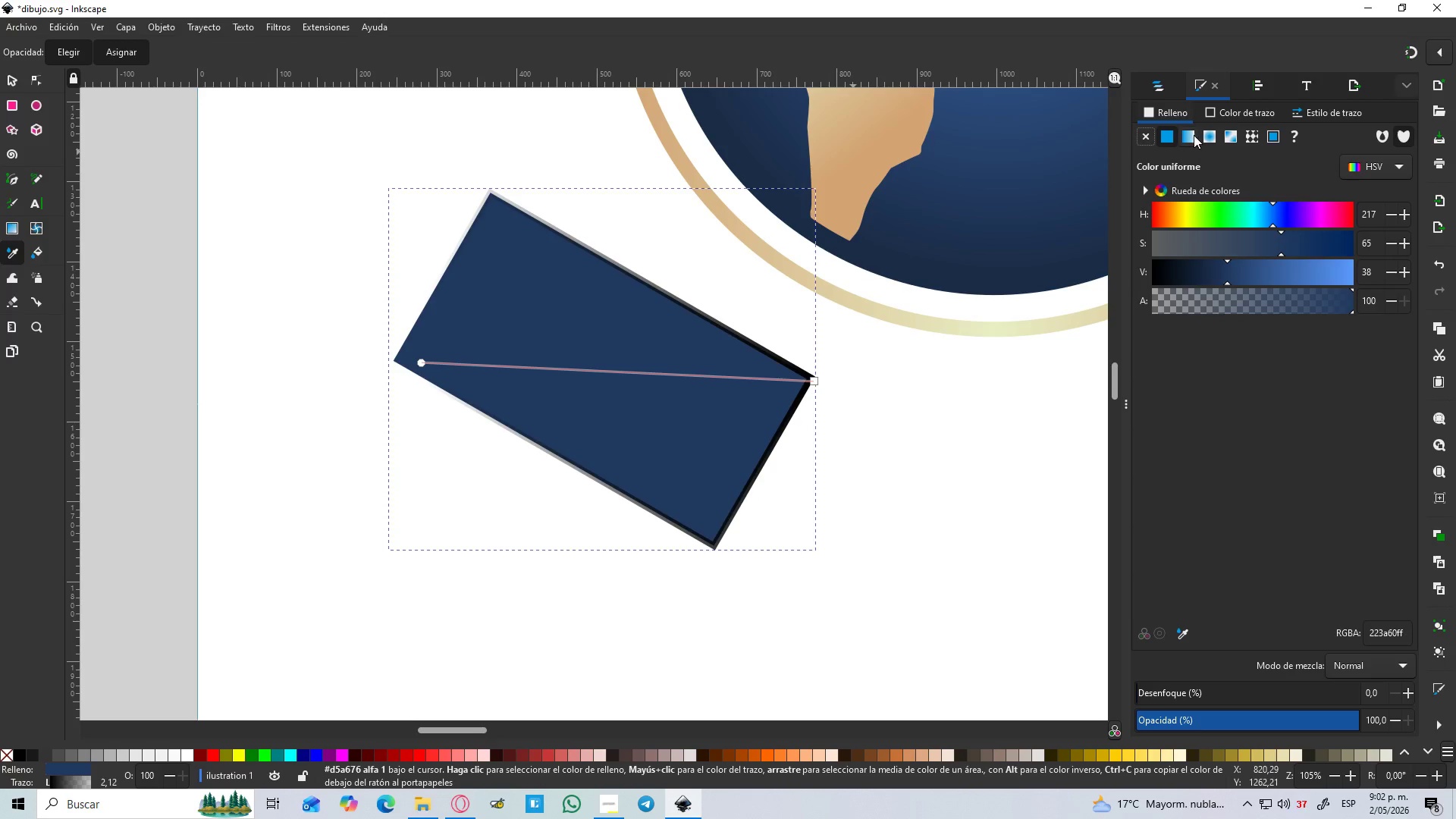 
left_click([1194, 135])
 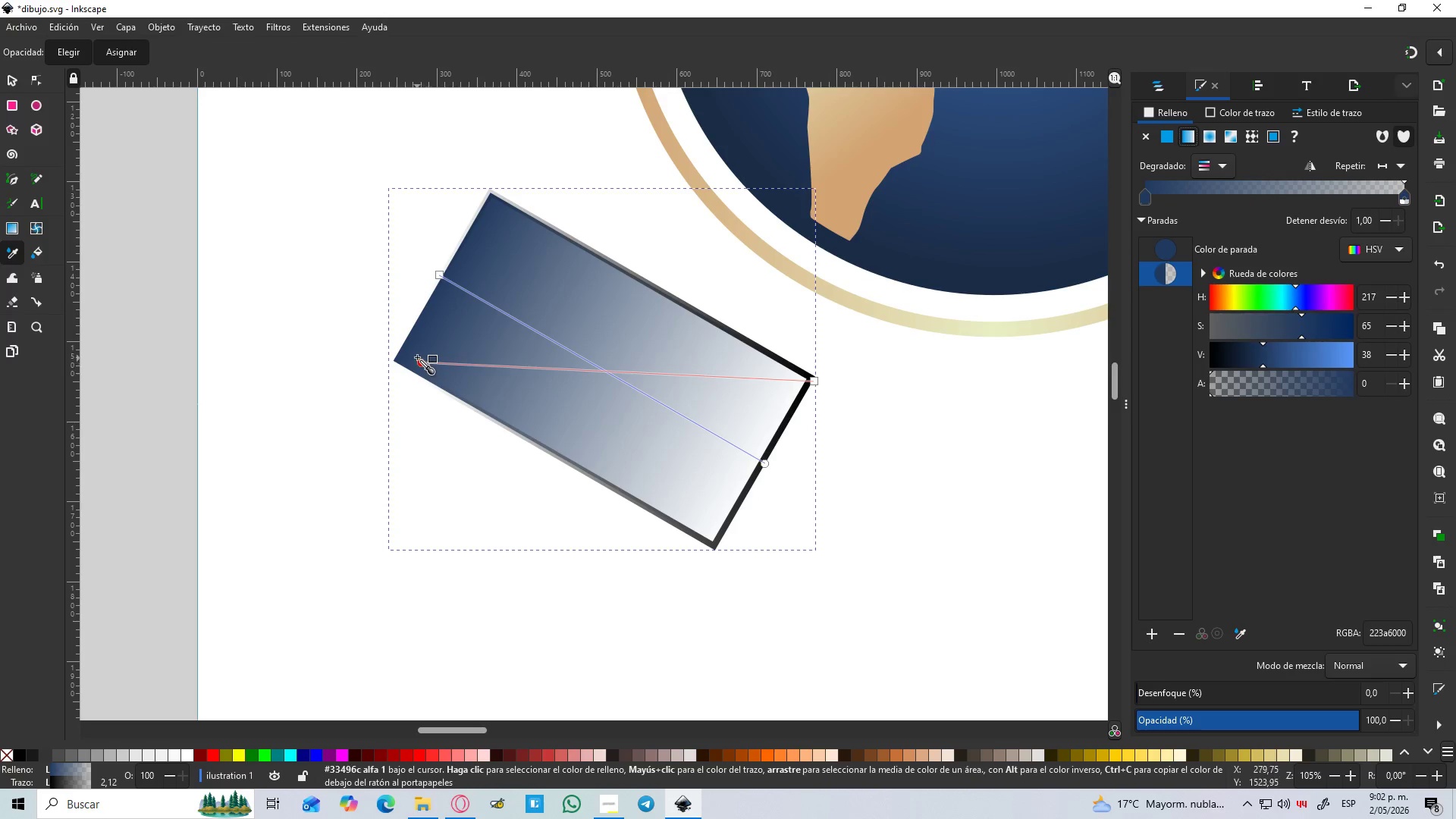 
left_click_drag(start_coordinate=[424, 366], to_coordinate=[770, 406])
 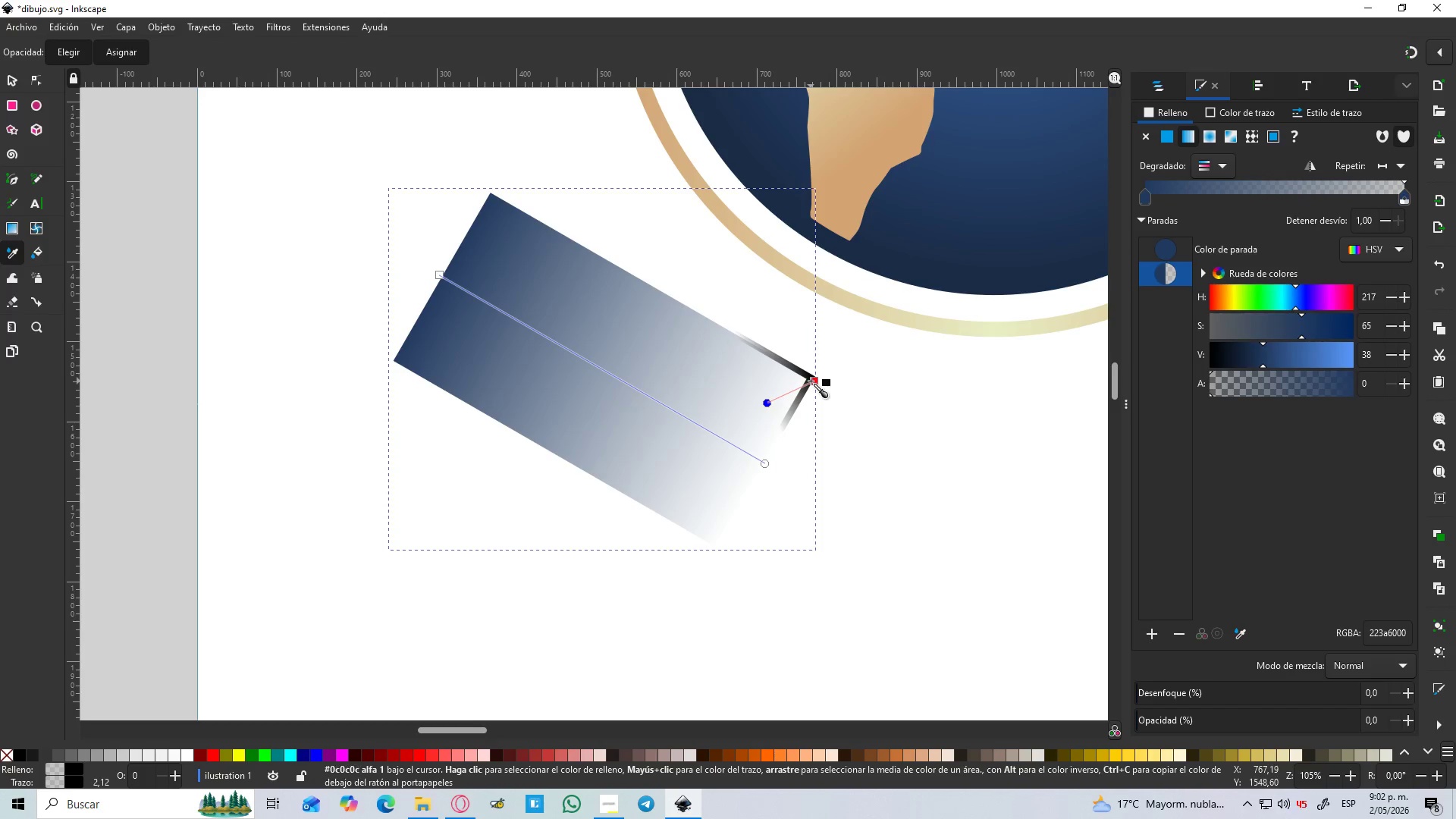 
left_click_drag(start_coordinate=[811, 381], to_coordinate=[802, 391])
 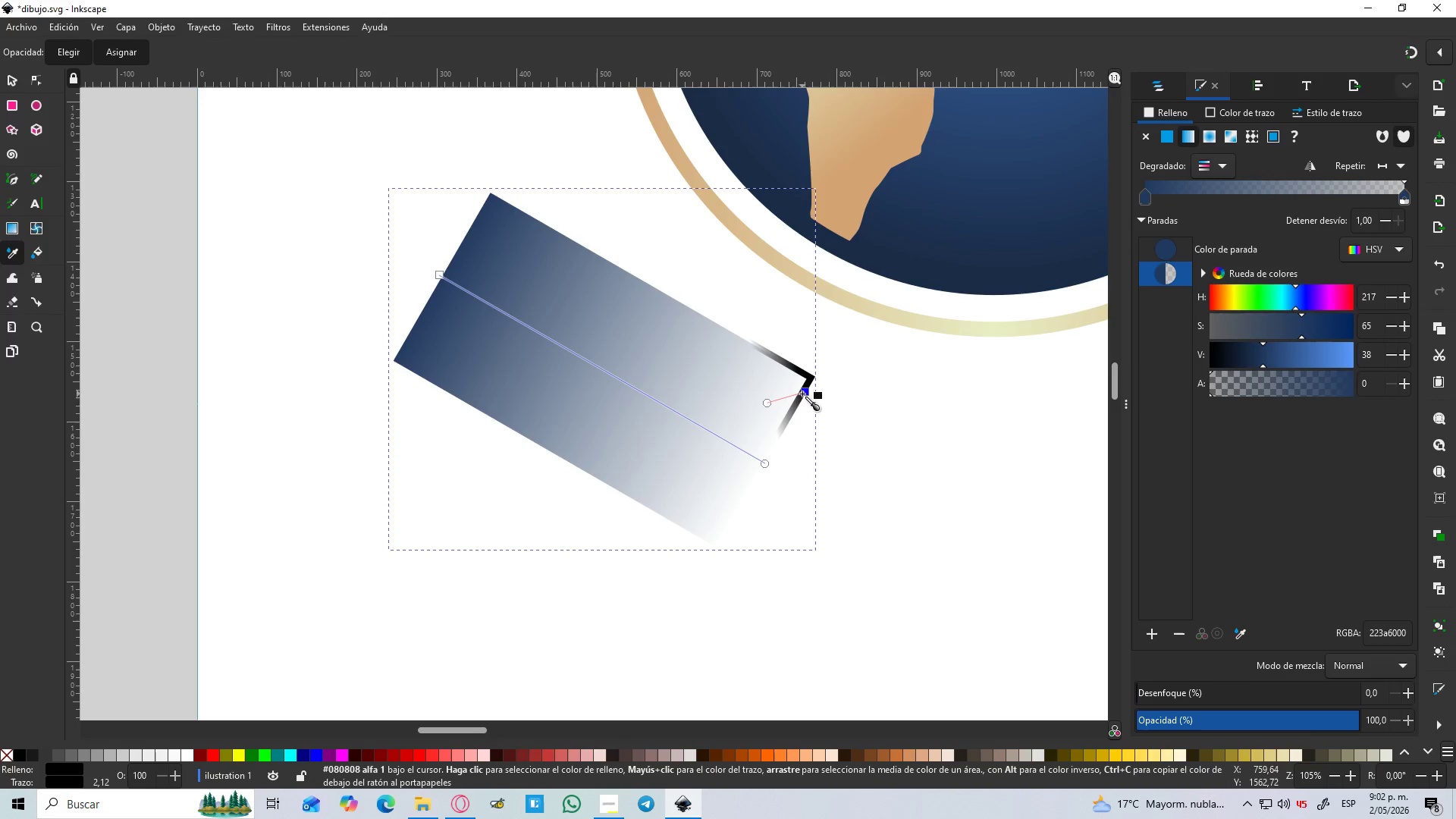 
key(Control+Z)
 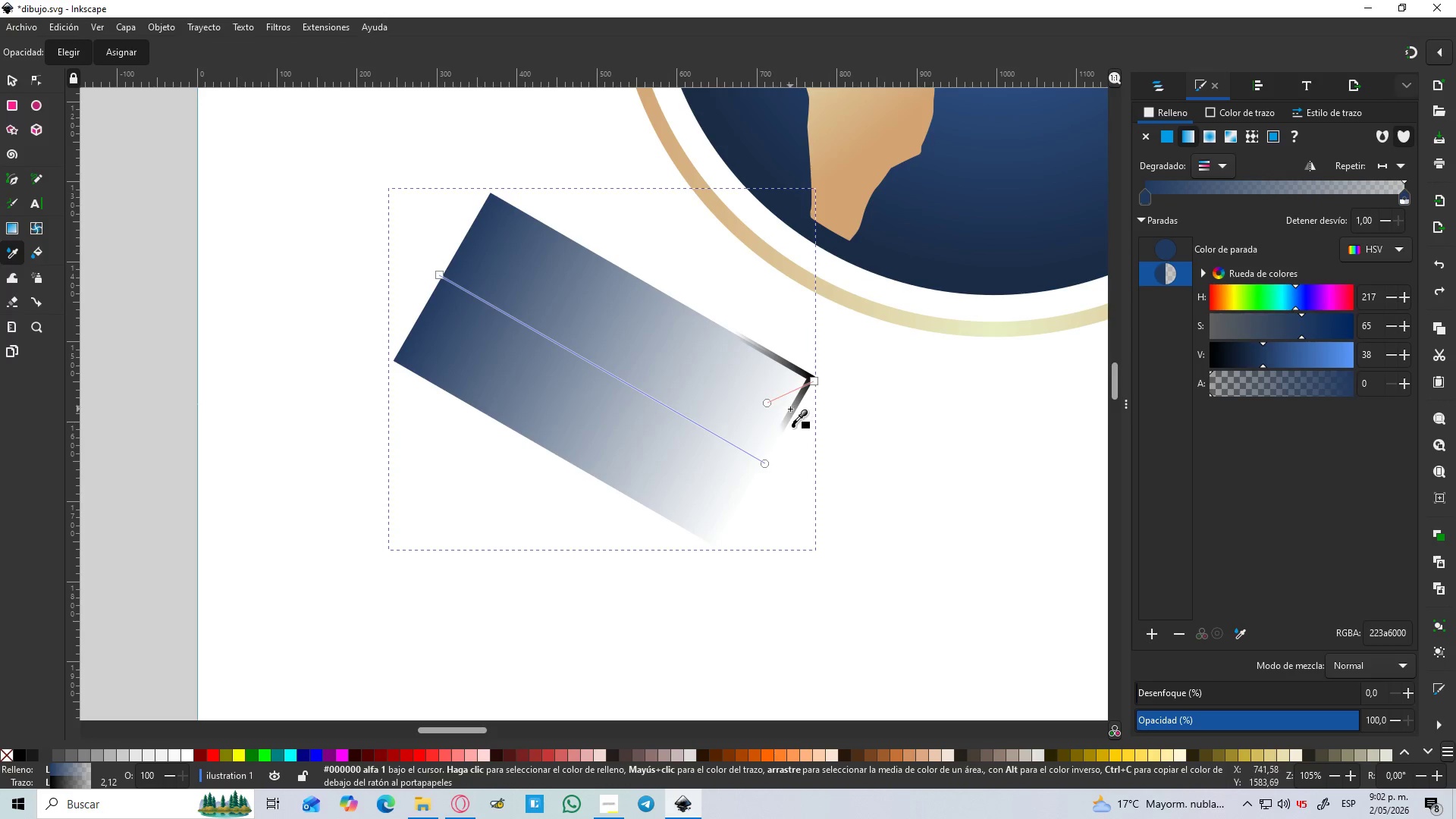 
key(Control+Z)
 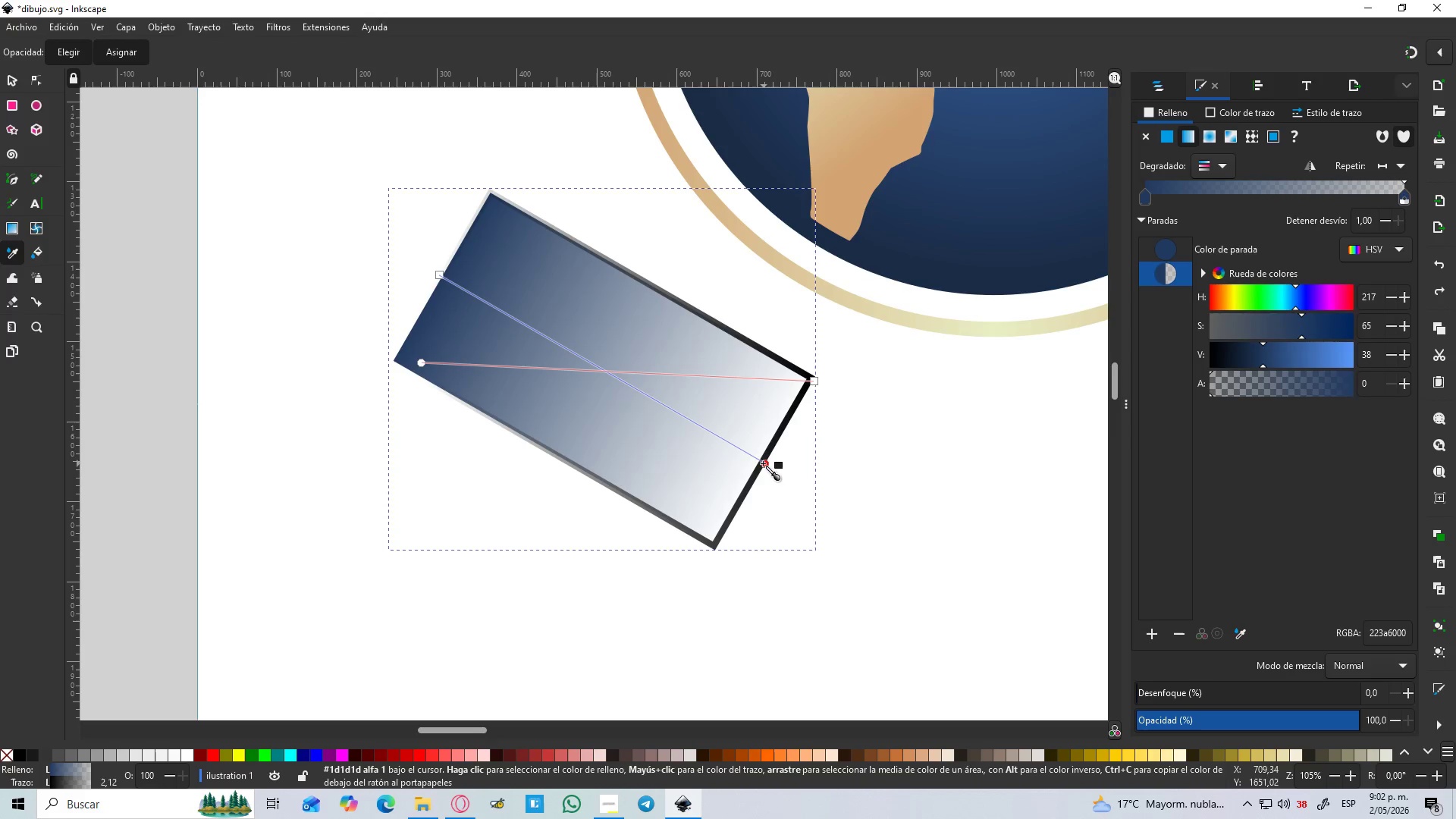 
left_click_drag(start_coordinate=[762, 464], to_coordinate=[780, 367])
 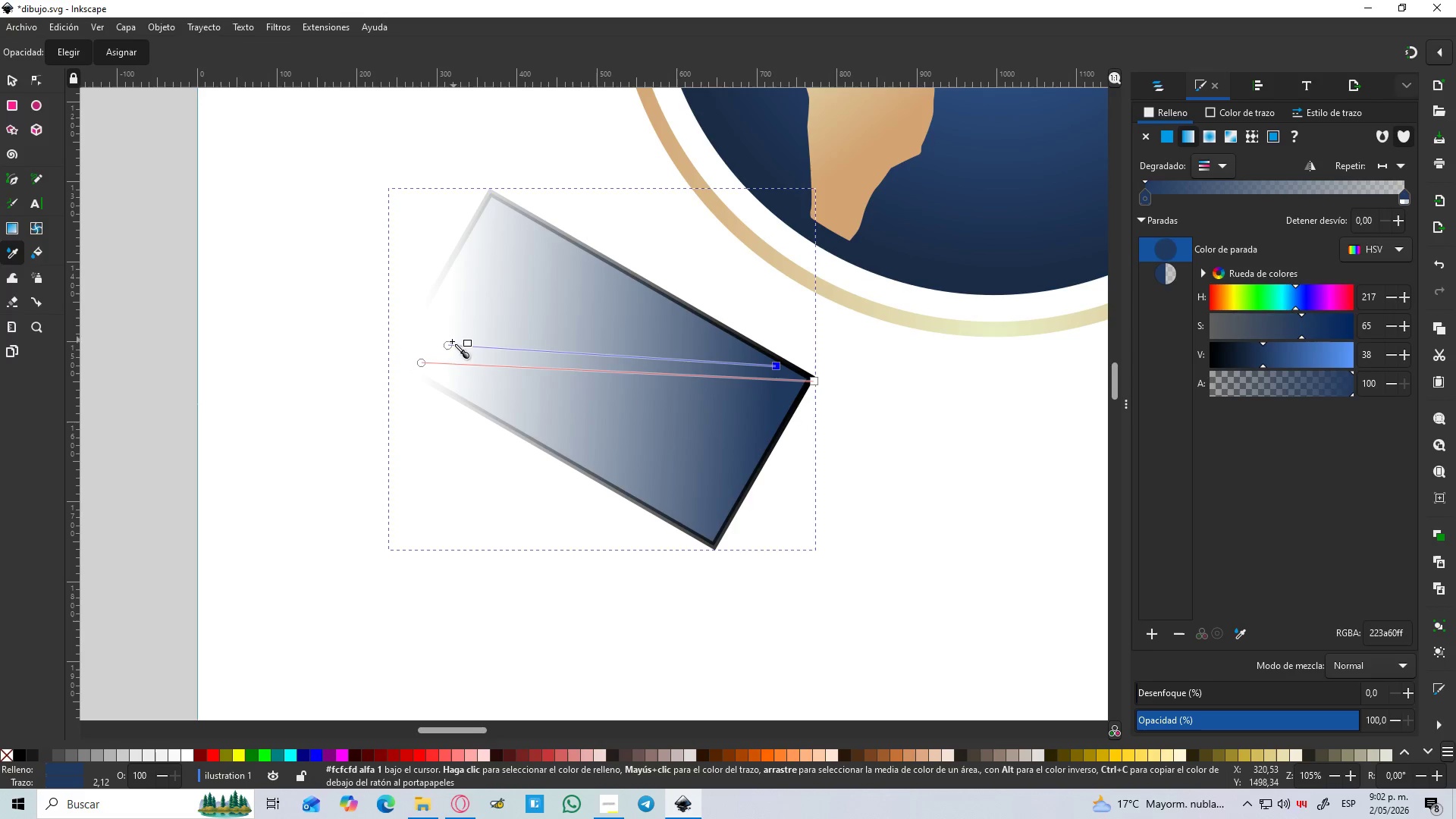 
left_click_drag(start_coordinate=[449, 342], to_coordinate=[514, 347])
 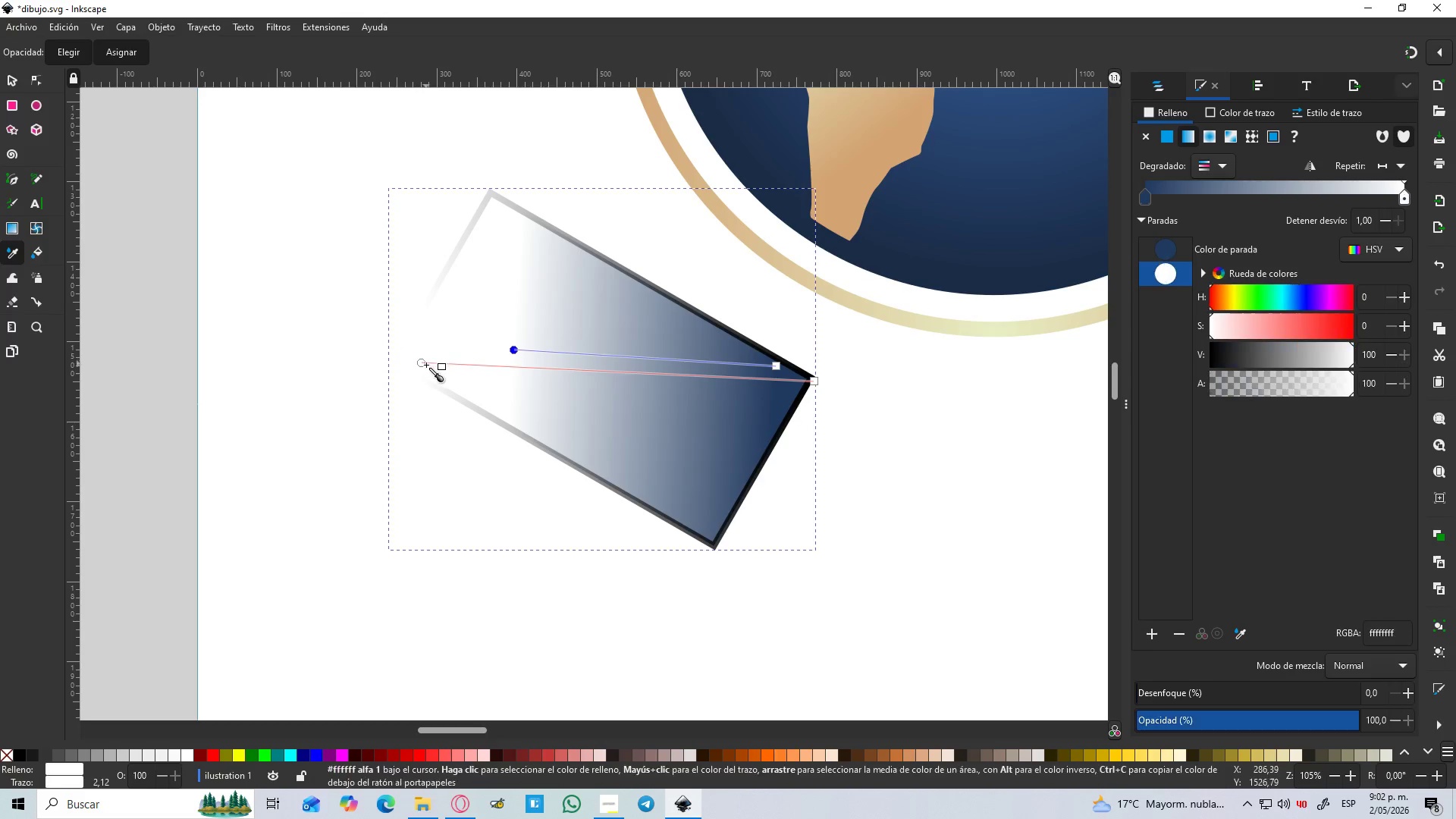 
left_click_drag(start_coordinate=[424, 366], to_coordinate=[542, 381])
 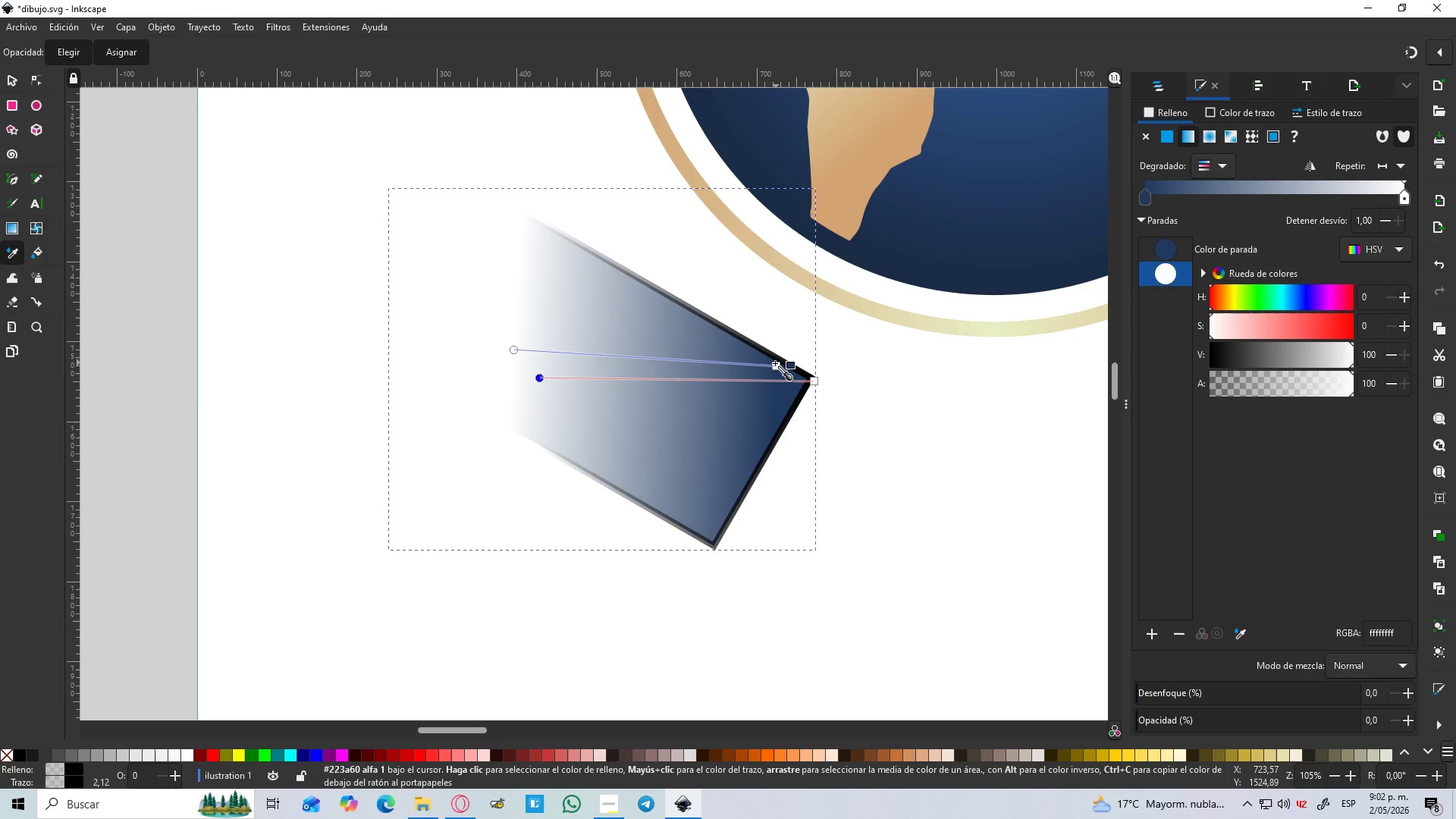 
left_click_drag(start_coordinate=[774, 363], to_coordinate=[587, 347])
 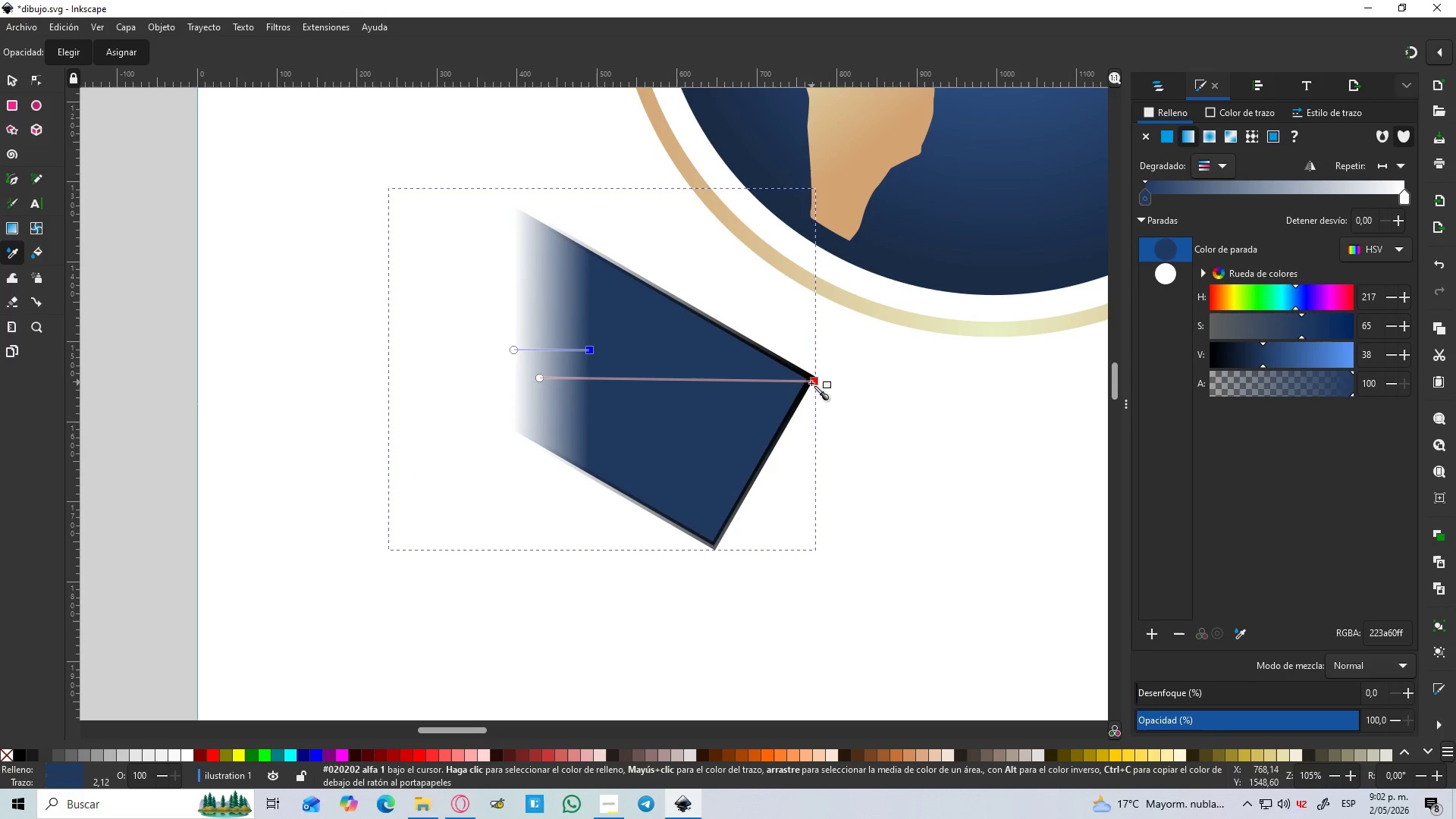 
left_click_drag(start_coordinate=[812, 383], to_coordinate=[603, 383])
 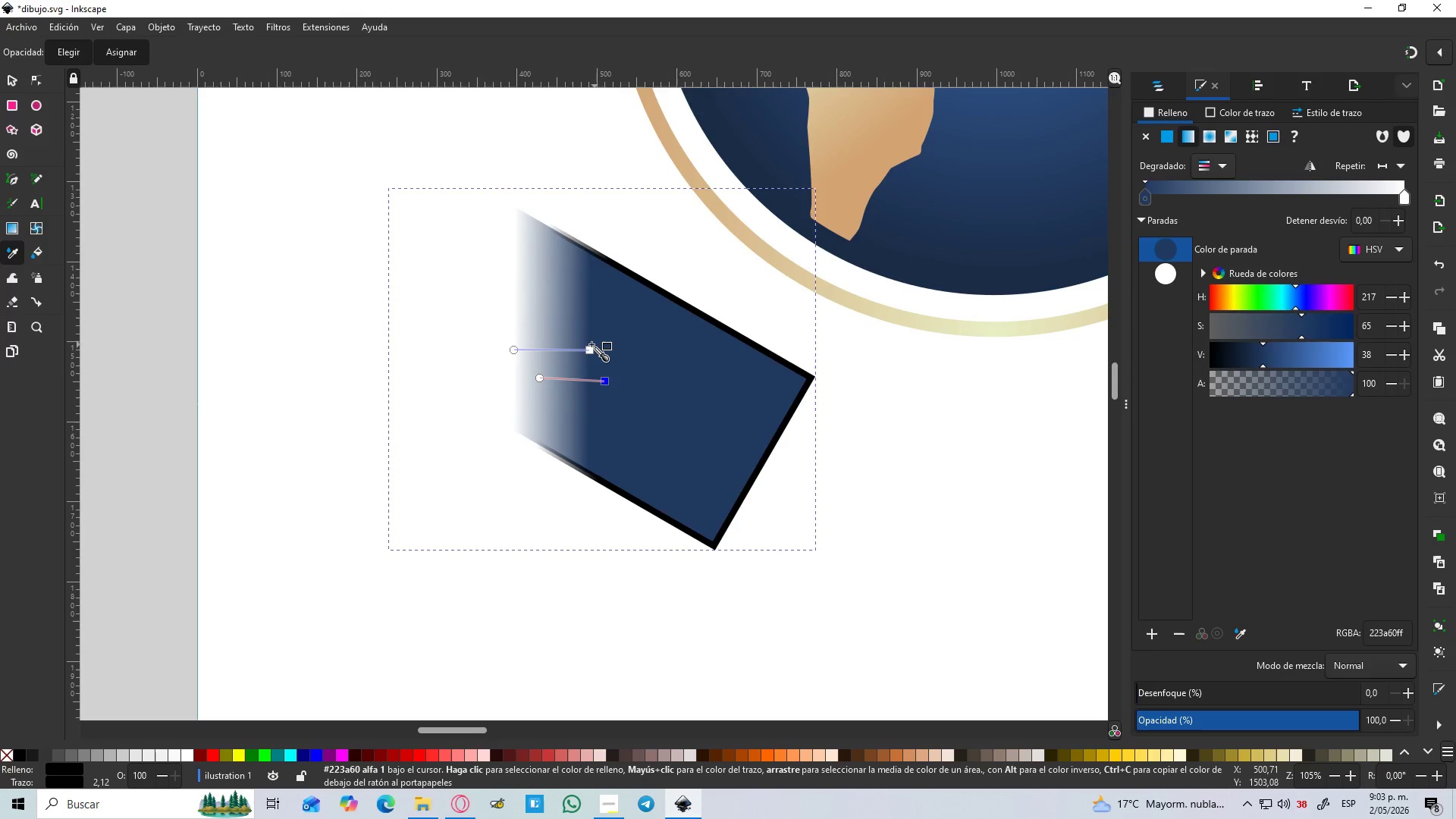 
left_click([584, 348])
 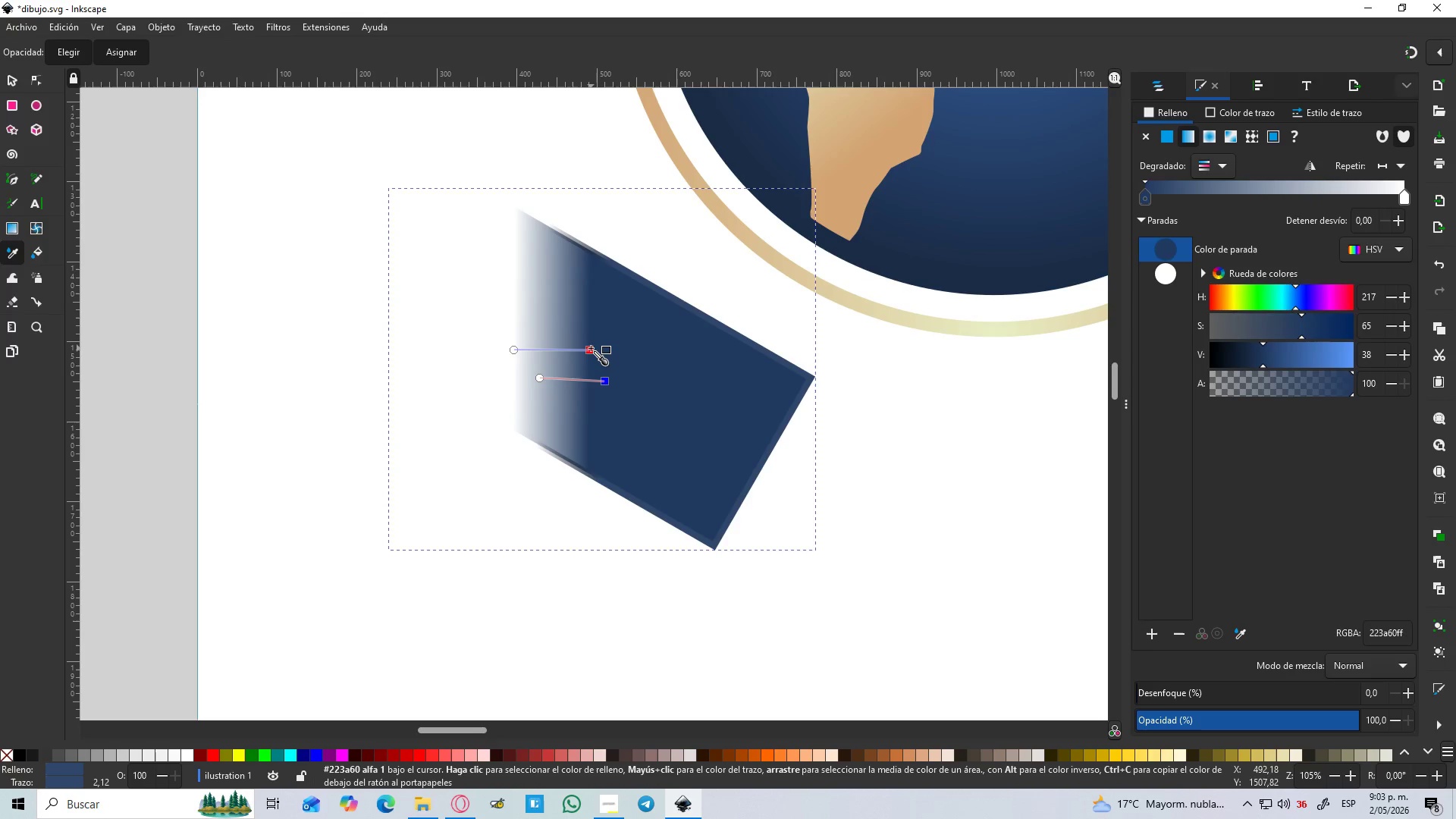 
key(Control+Z)
 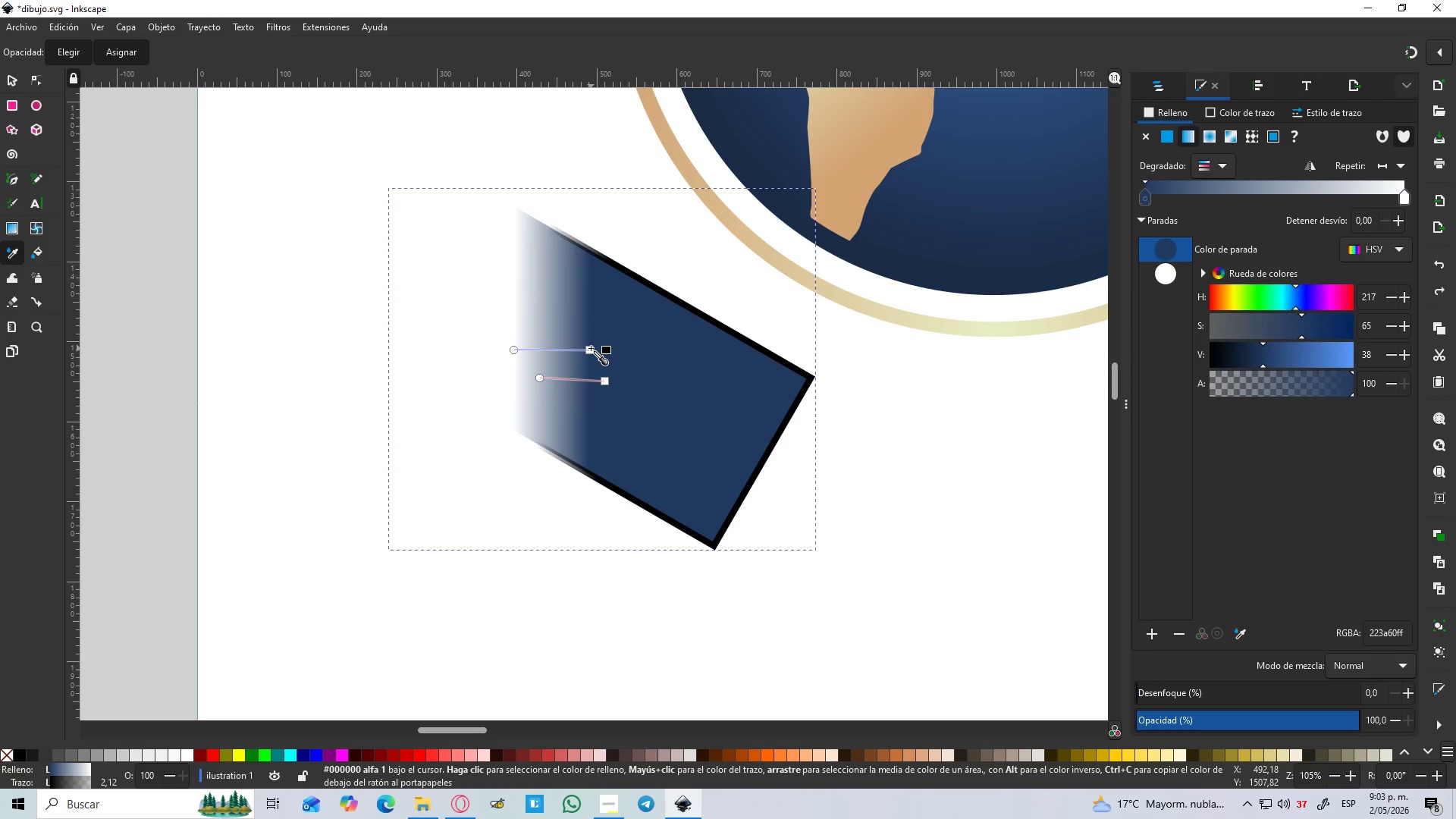 
left_click_drag(start_coordinate=[591, 348], to_coordinate=[540, 348])
 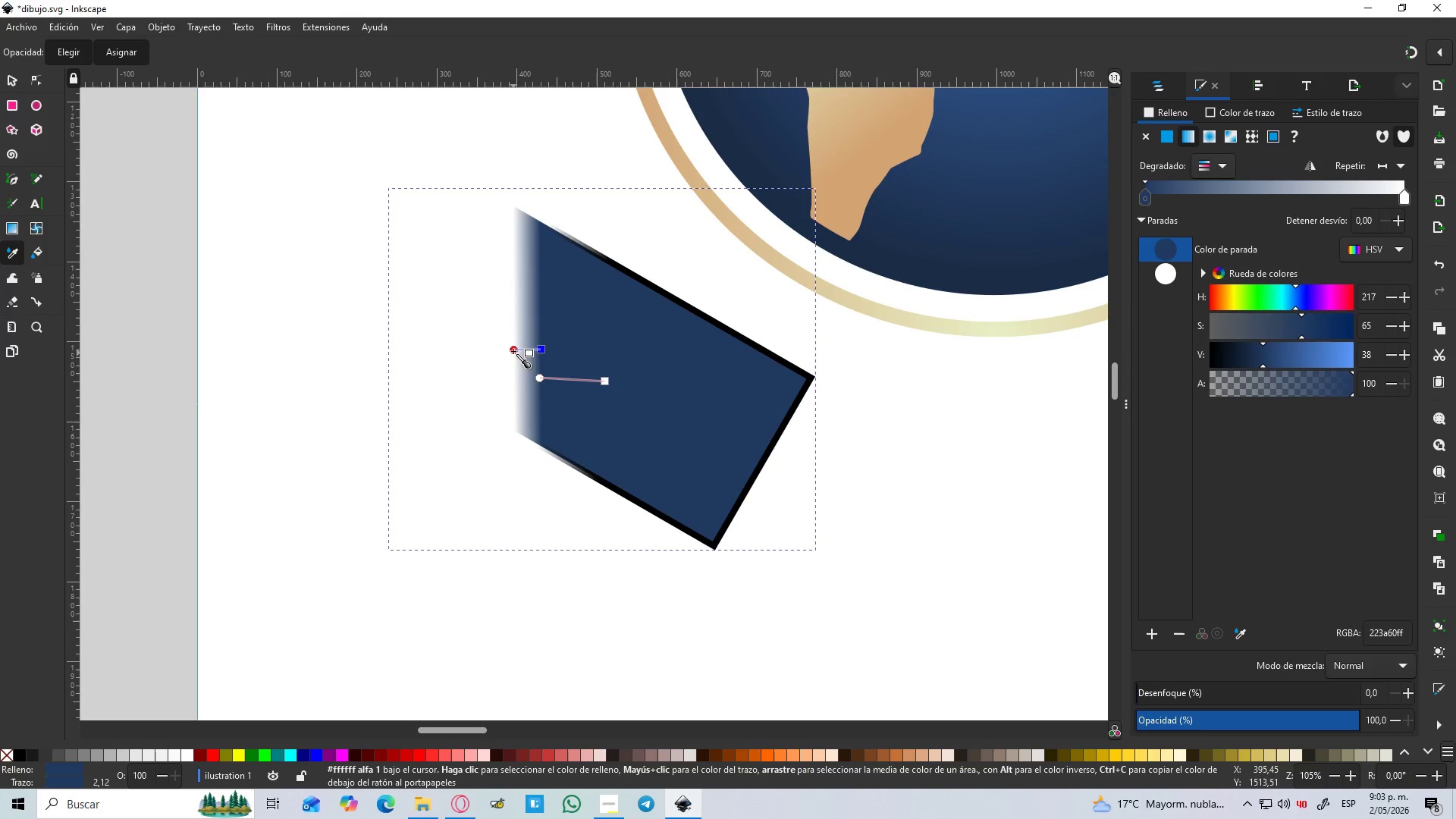 
left_click_drag(start_coordinate=[514, 351], to_coordinate=[493, 351])
 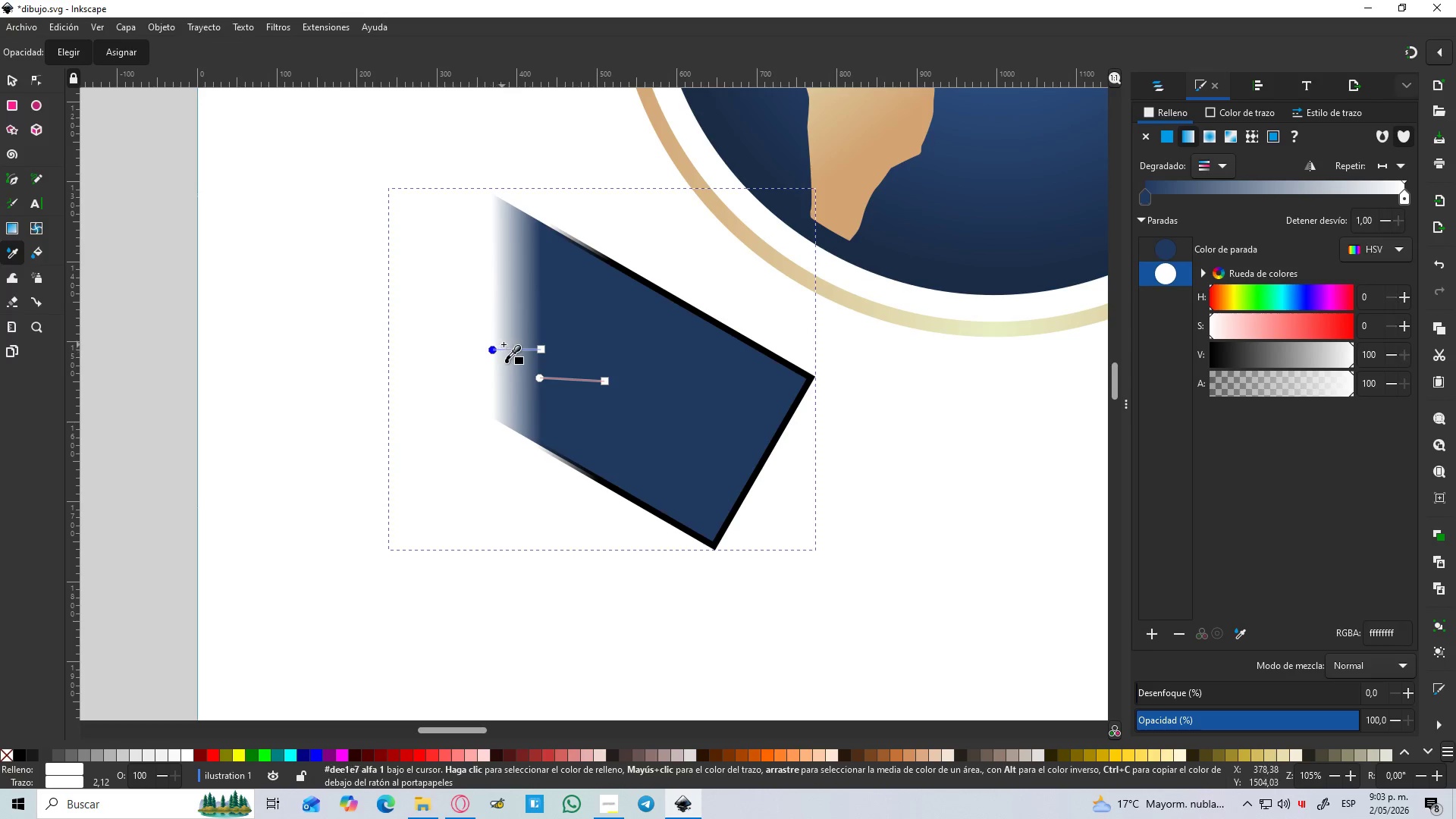 
hold_key(key=ControlLeft, duration=1.22)
scroll: coordinate [612, 347], scroll_direction: down, amount: 2.0
 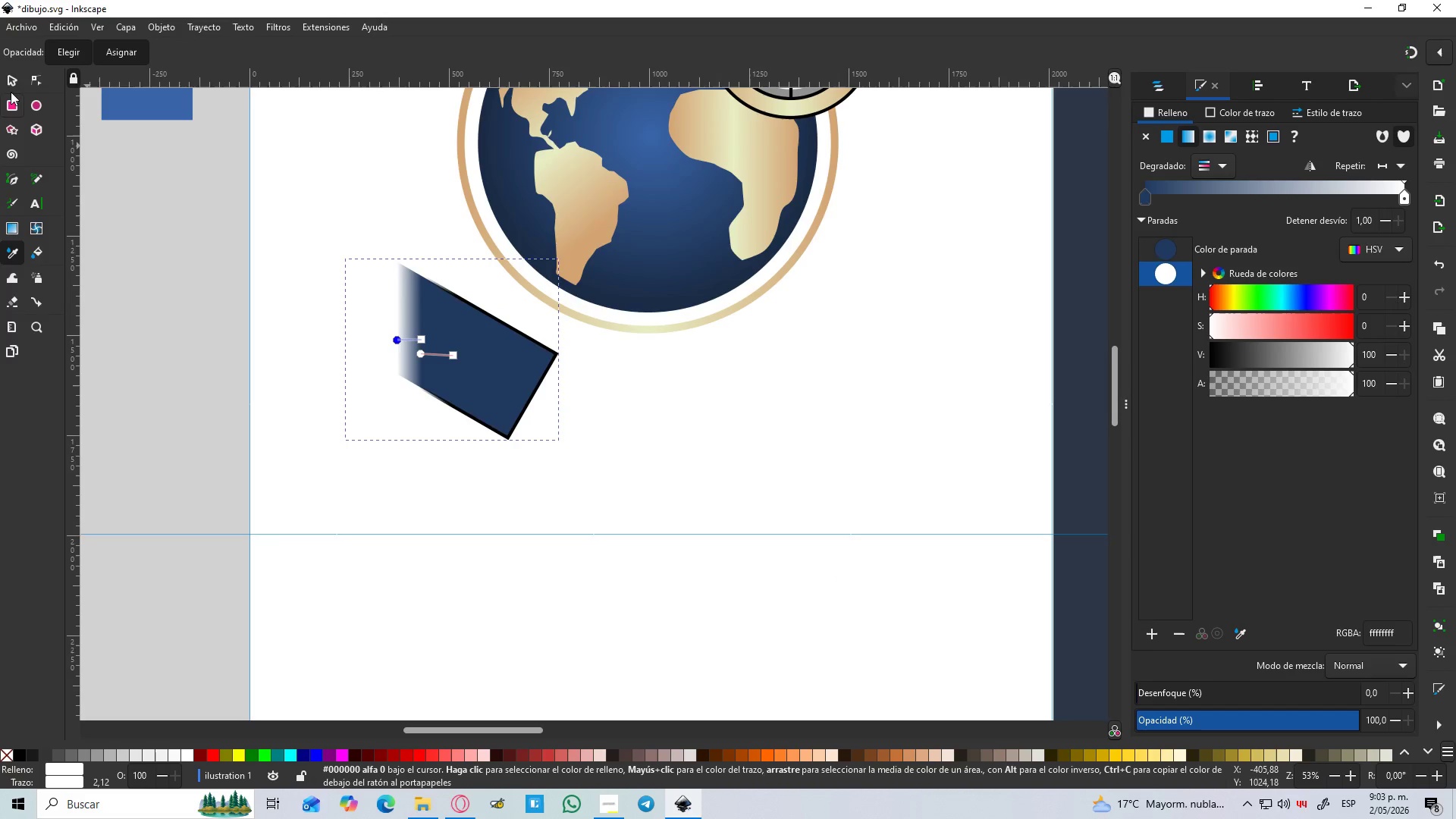 
left_click([13, 89])
 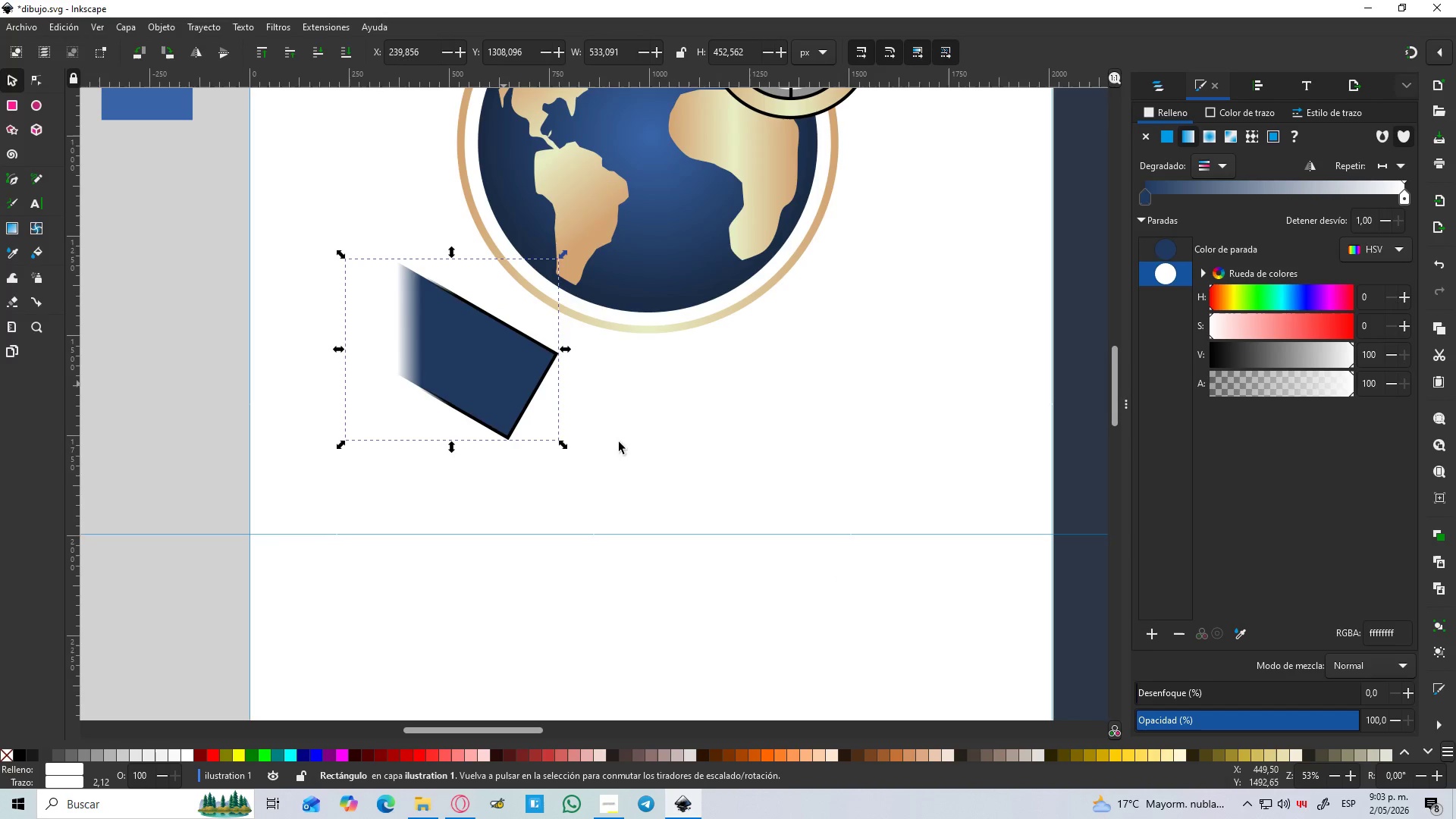 
left_click([718, 486])
 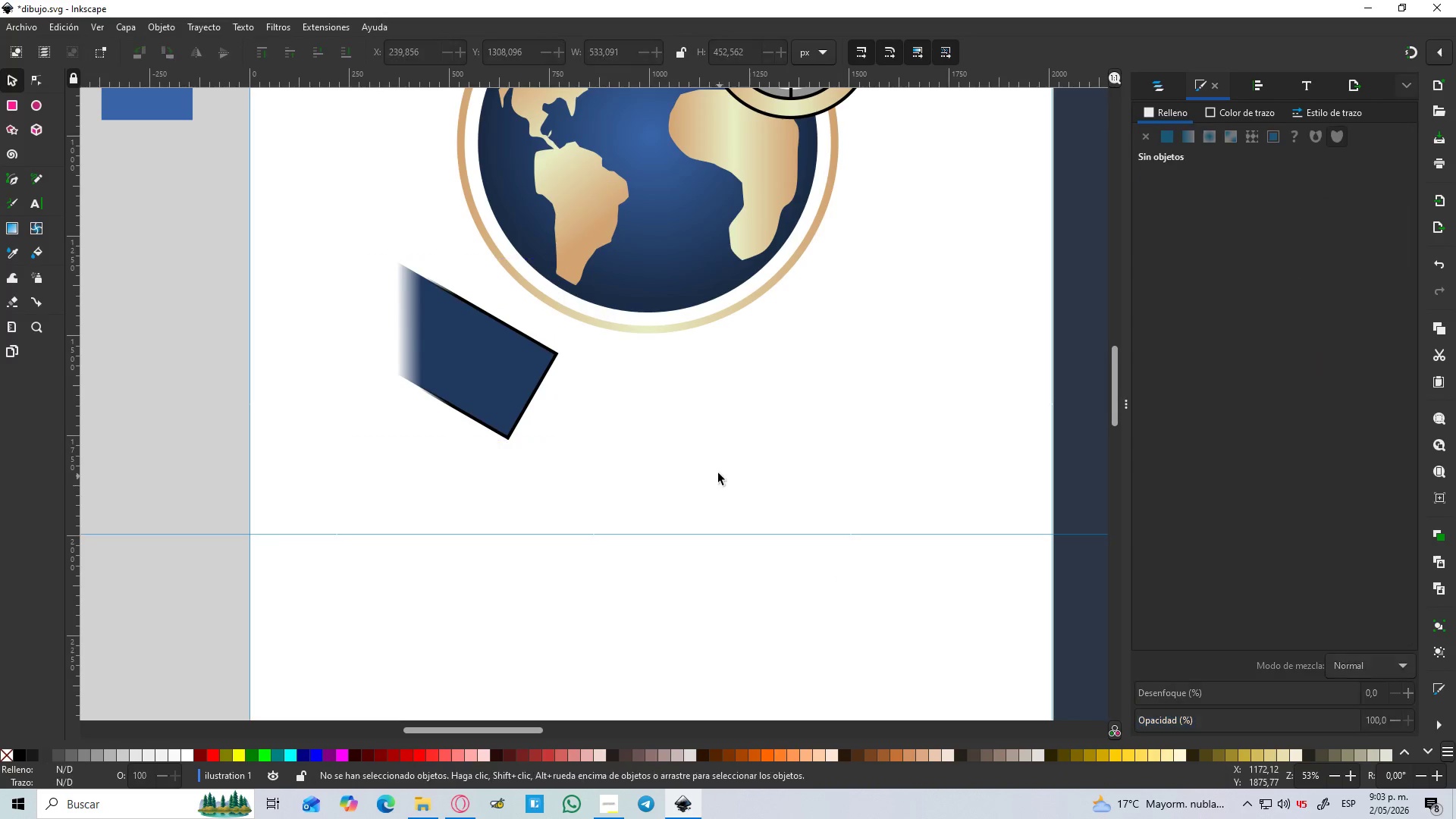 
hold_key(key=ControlLeft, duration=1.5)
scroll: coordinate [717, 472], scroll_direction: down, amount: 2.0
 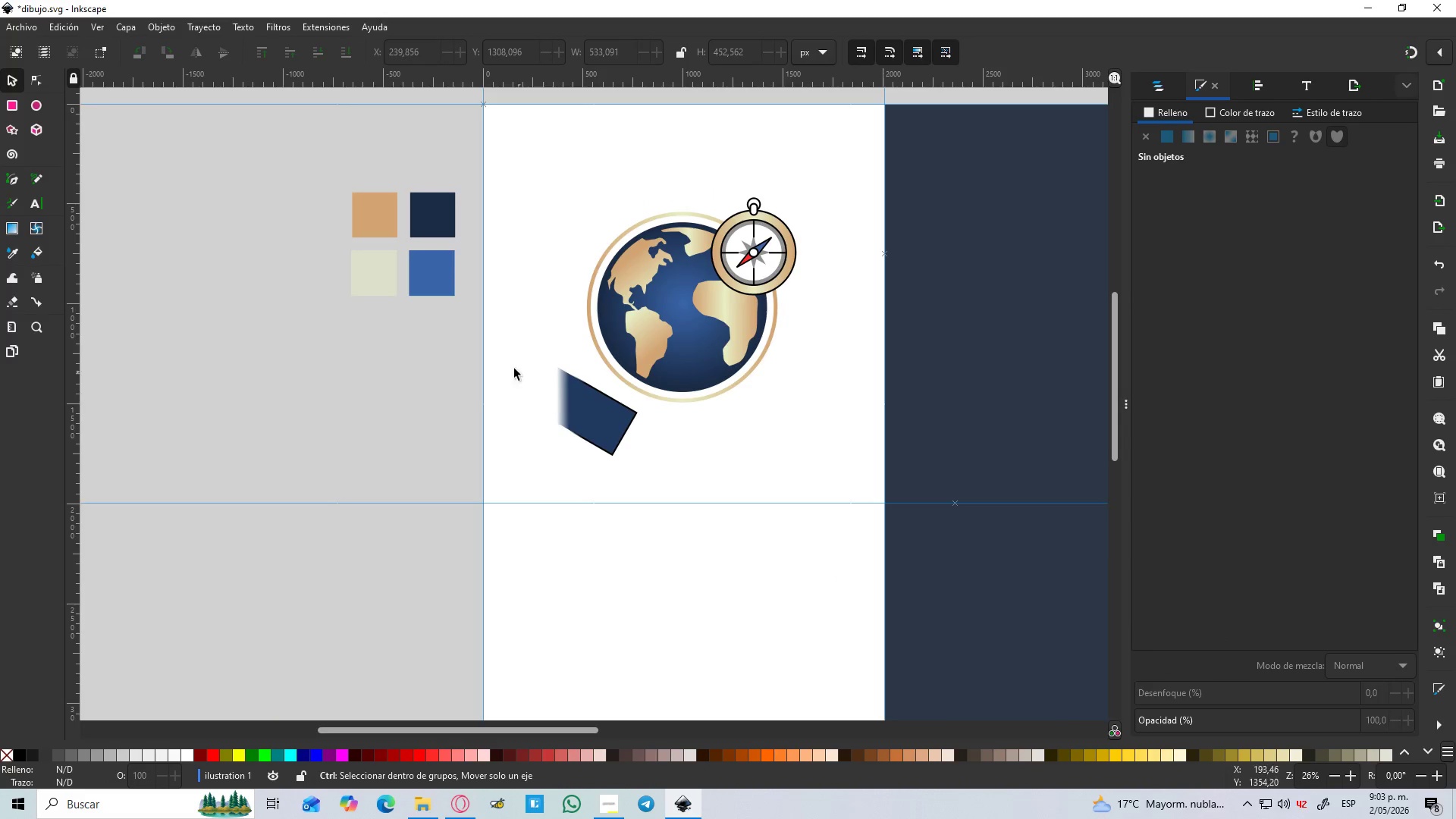 
hold_key(key=ControlLeft, duration=1.38)
scroll: coordinate [627, 426], scroll_direction: up, amount: 3.0
 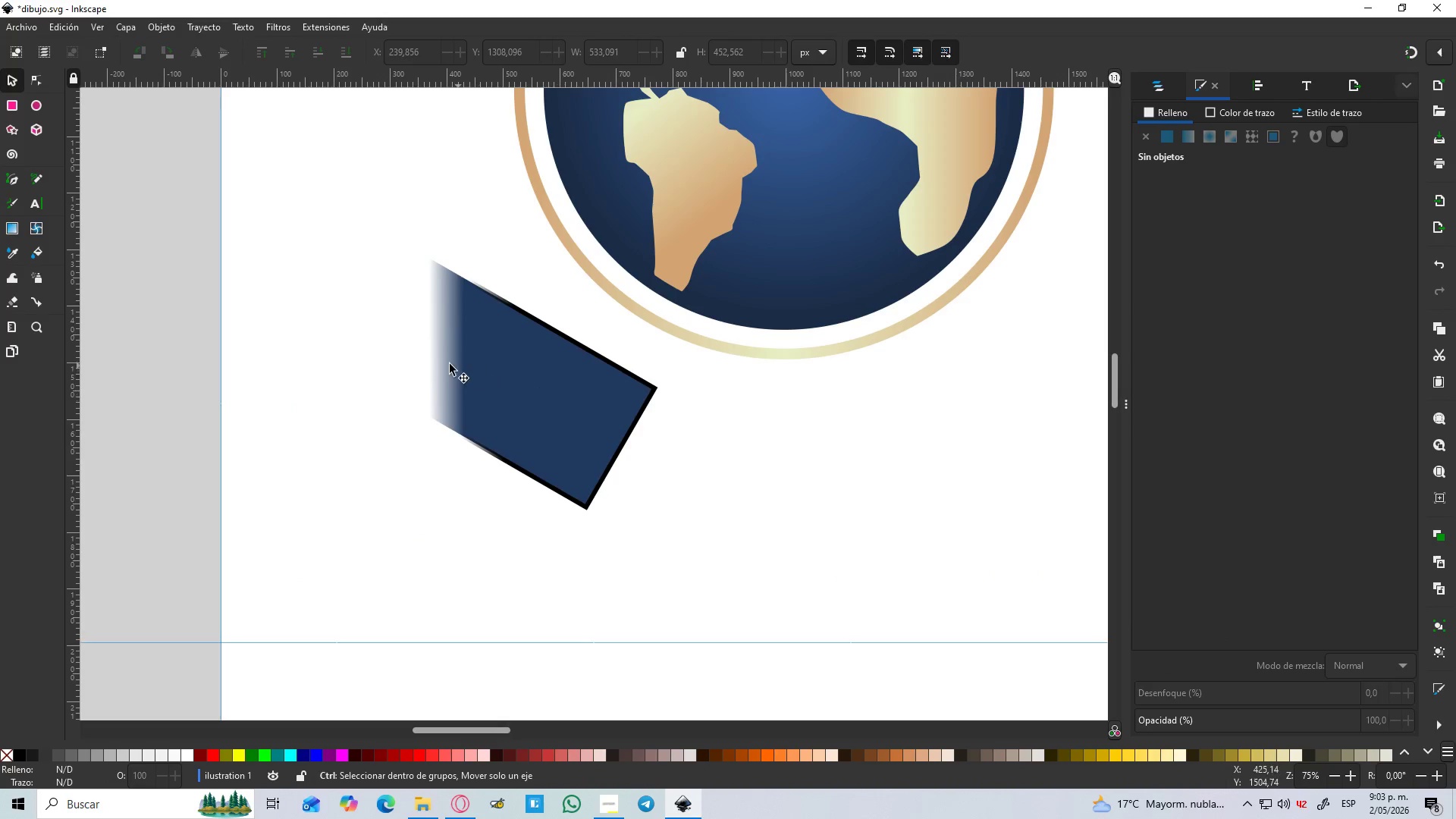 
left_click([450, 364])
 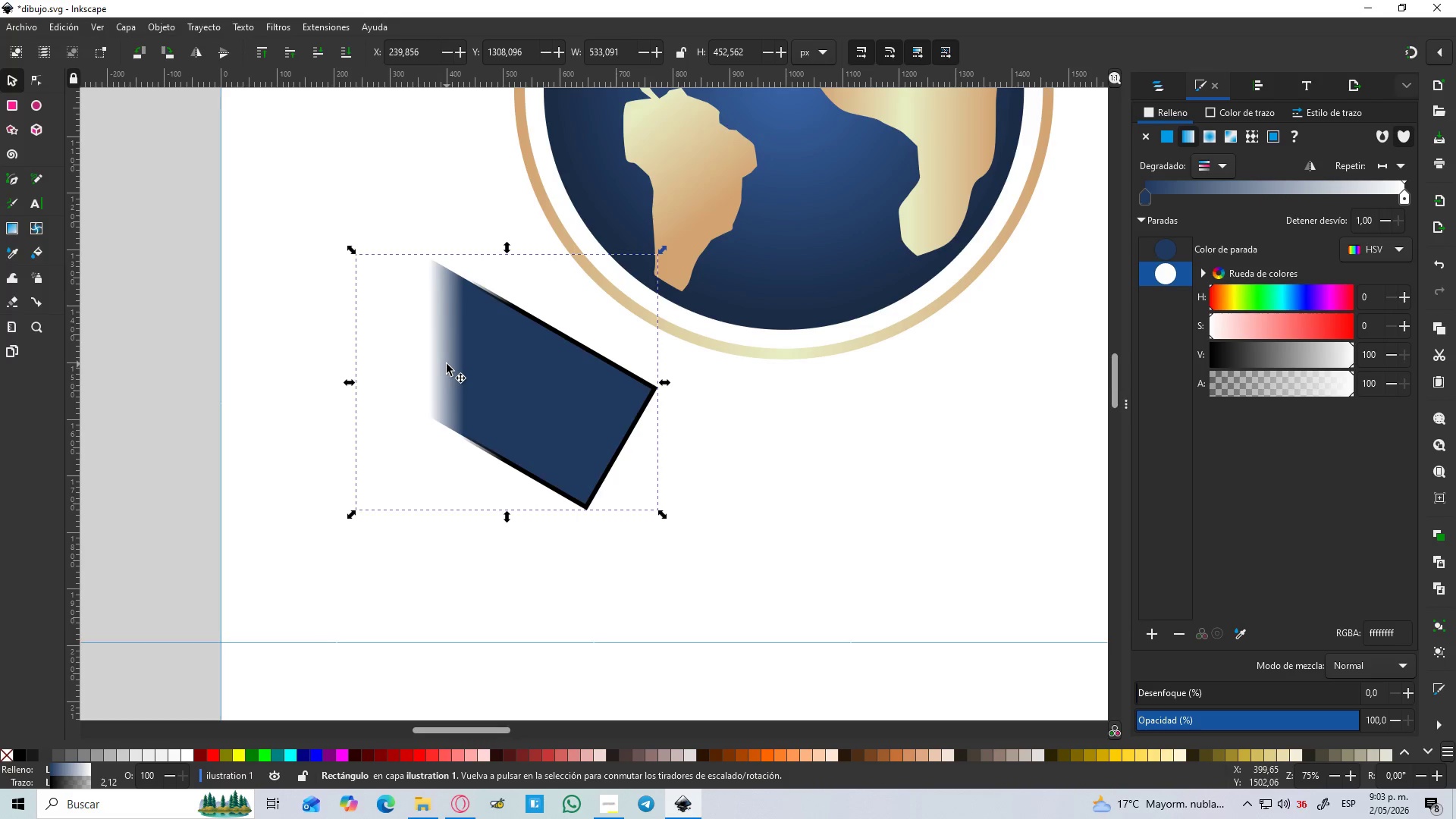 
wait(5.75)
 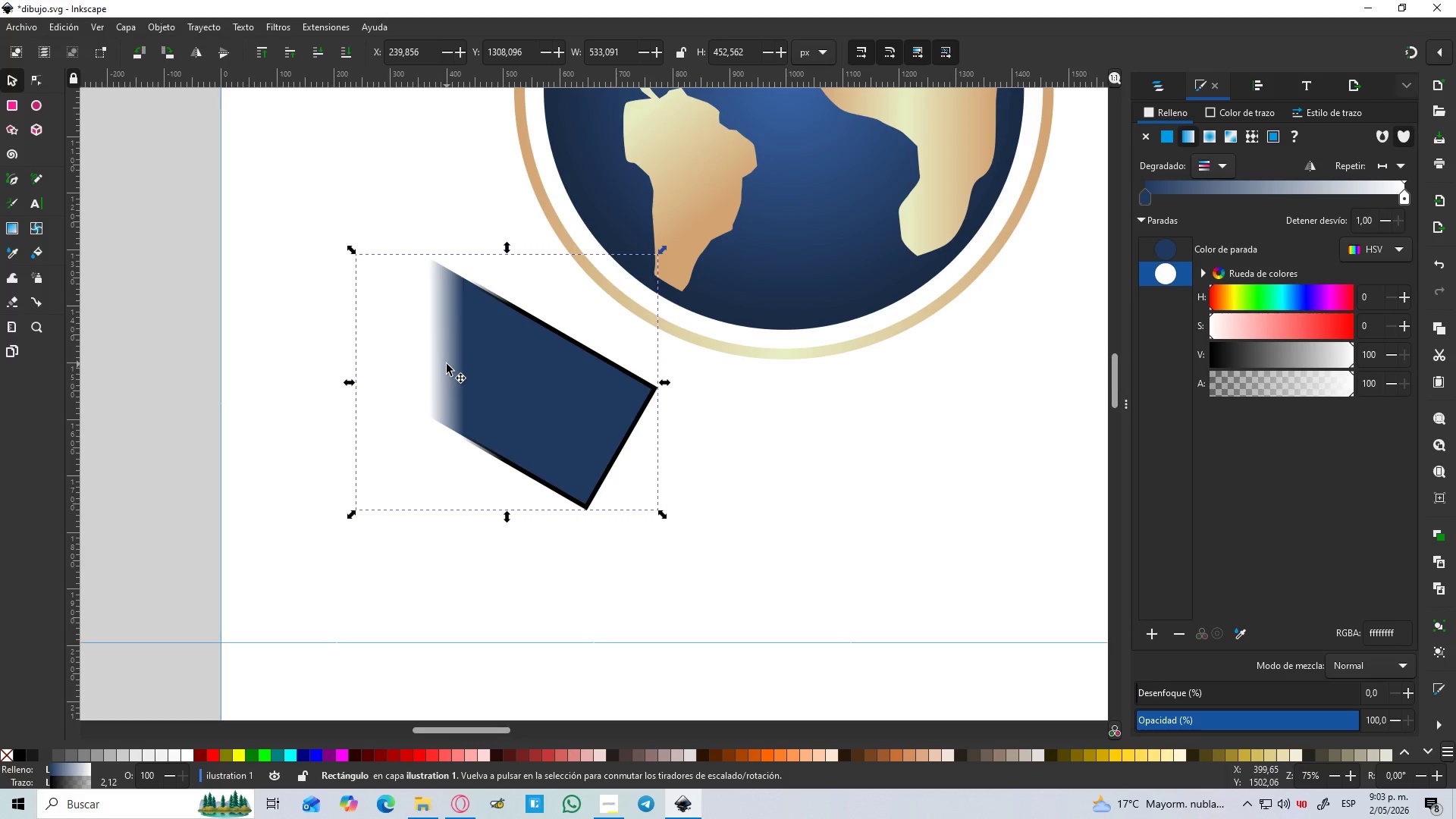 
hold_key(key=ControlLeft, duration=0.88)
 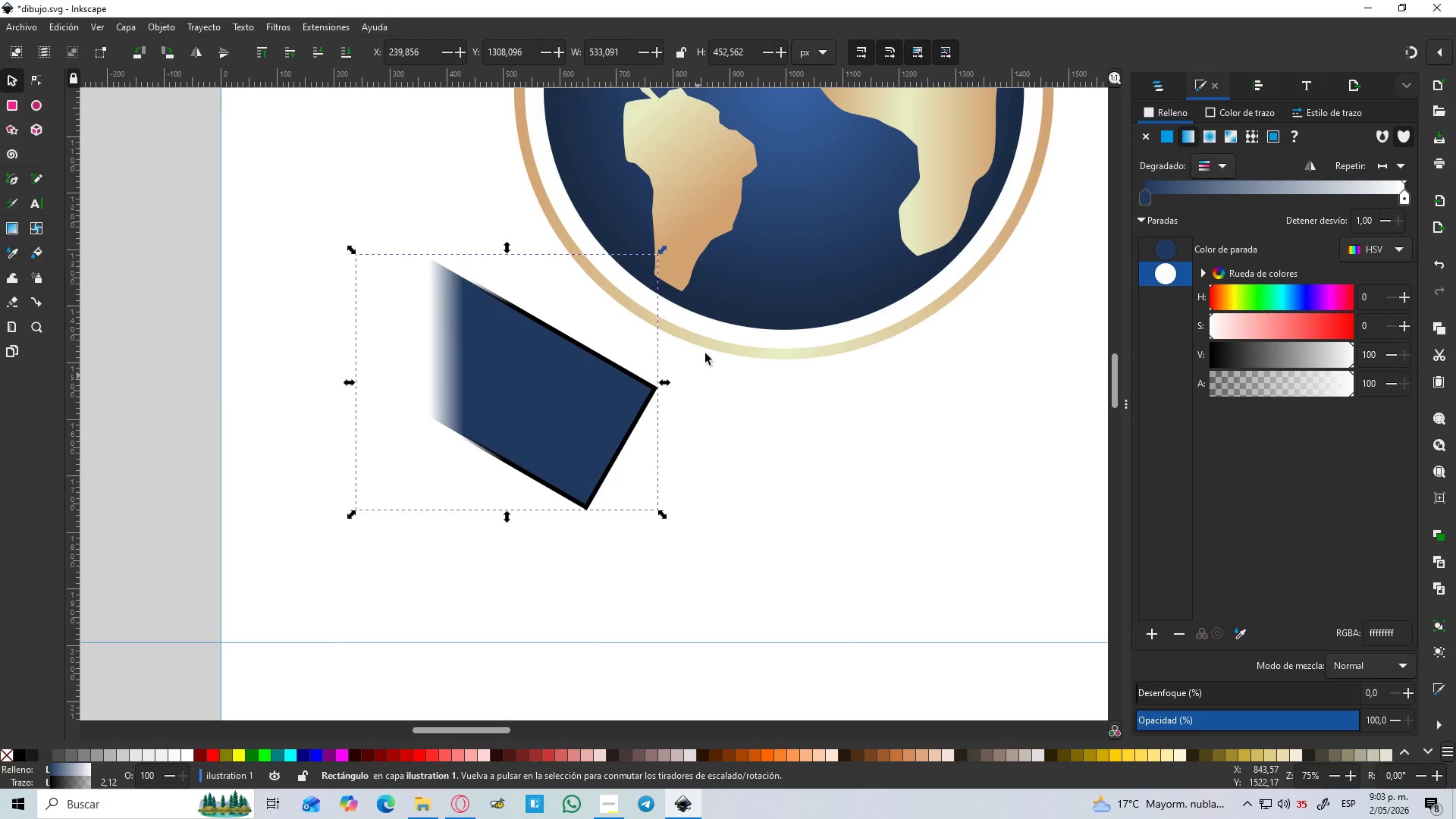 
double_click([624, 378])
 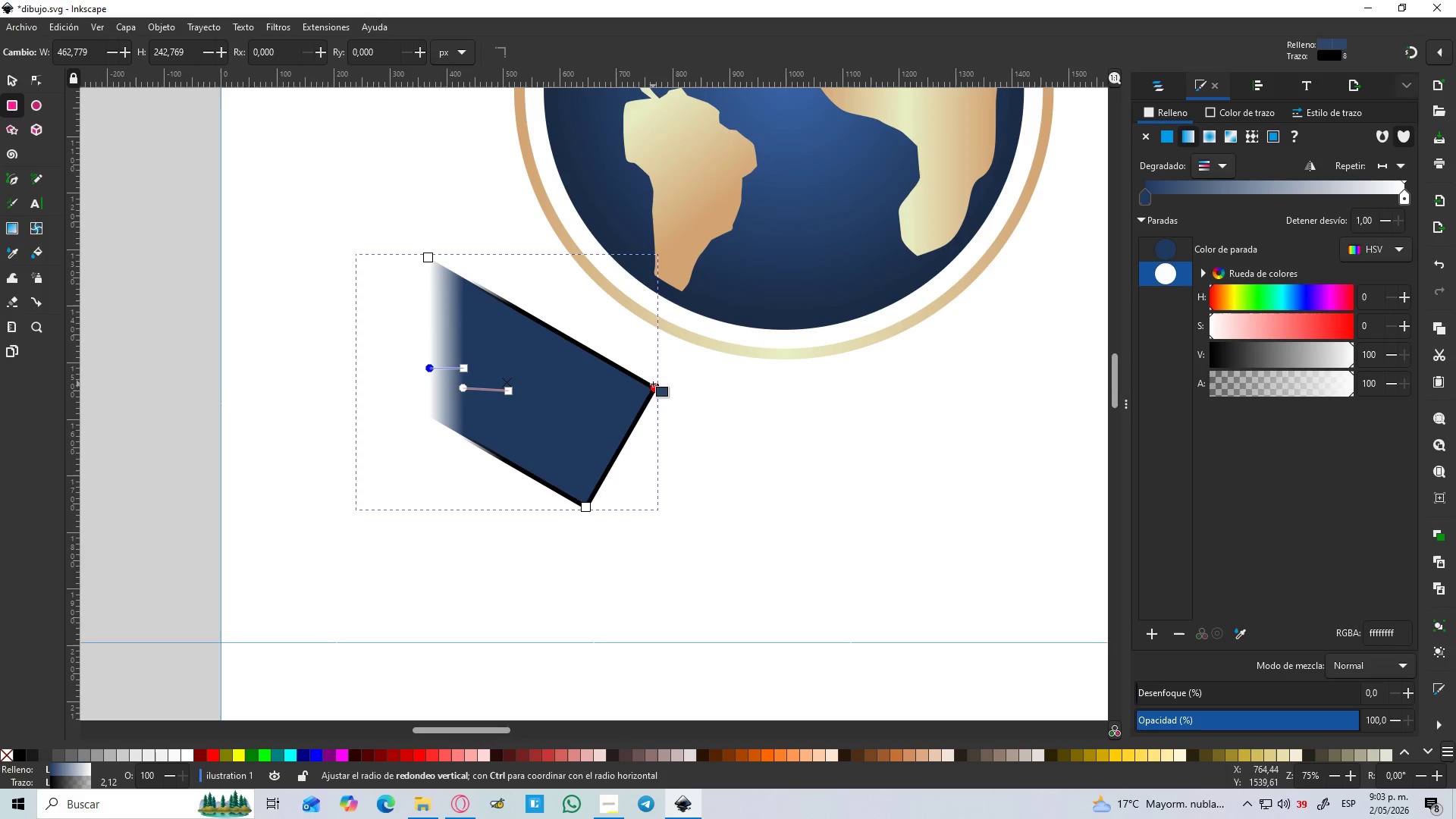 
left_click_drag(start_coordinate=[651, 384], to_coordinate=[643, 397])
 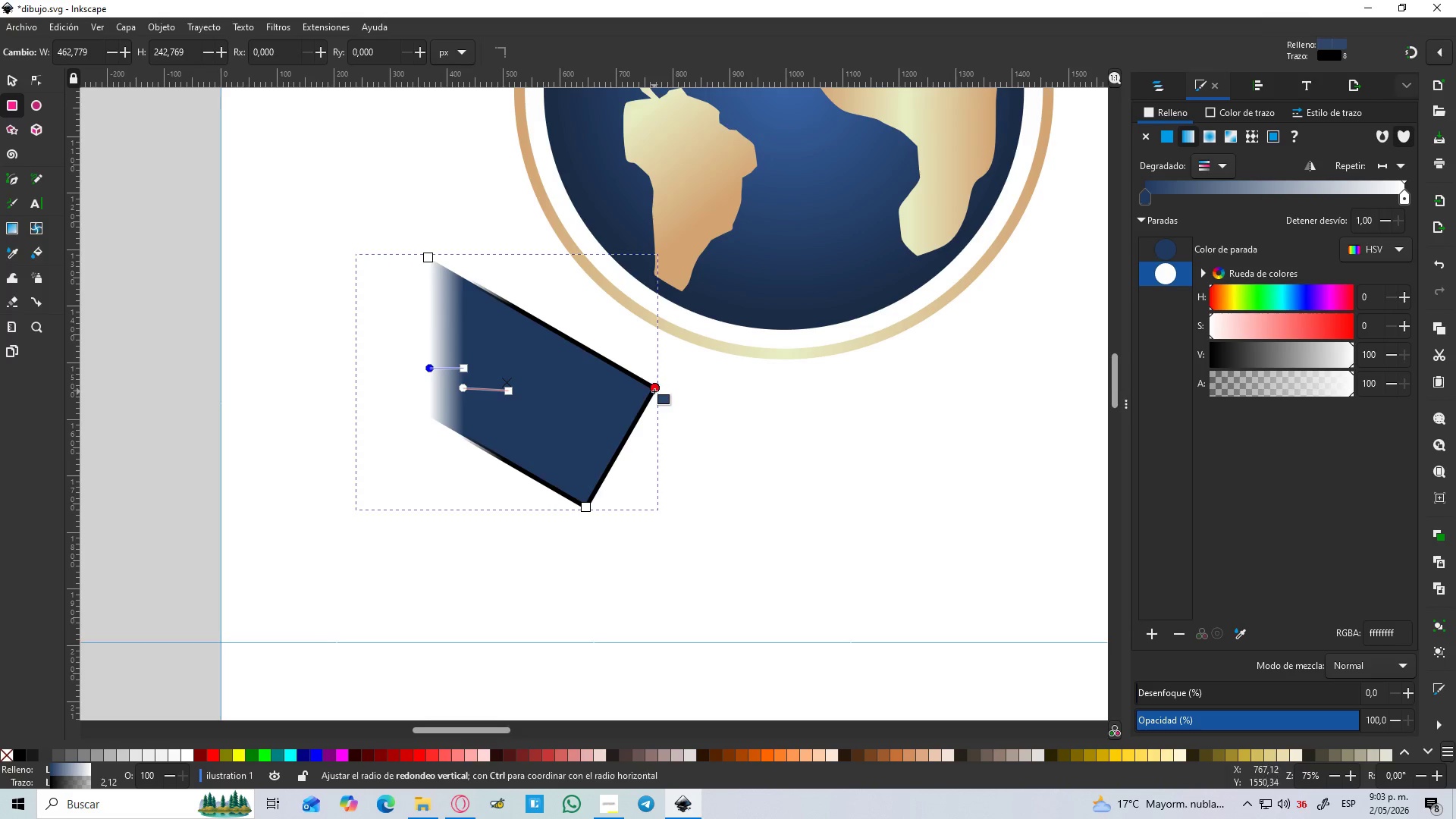 
left_click_drag(start_coordinate=[655, 391], to_coordinate=[649, 403])
 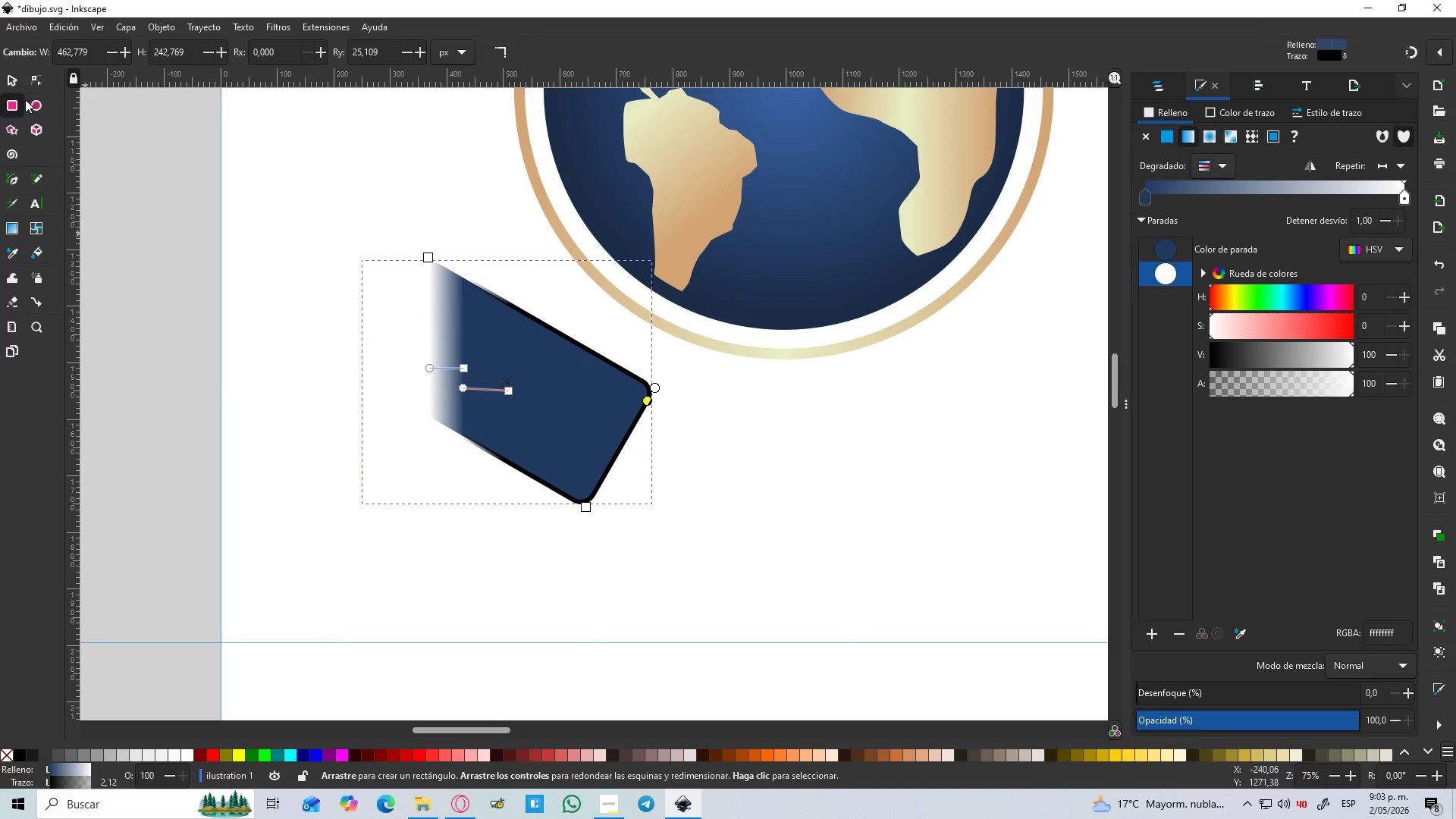 
left_click([10, 77])
 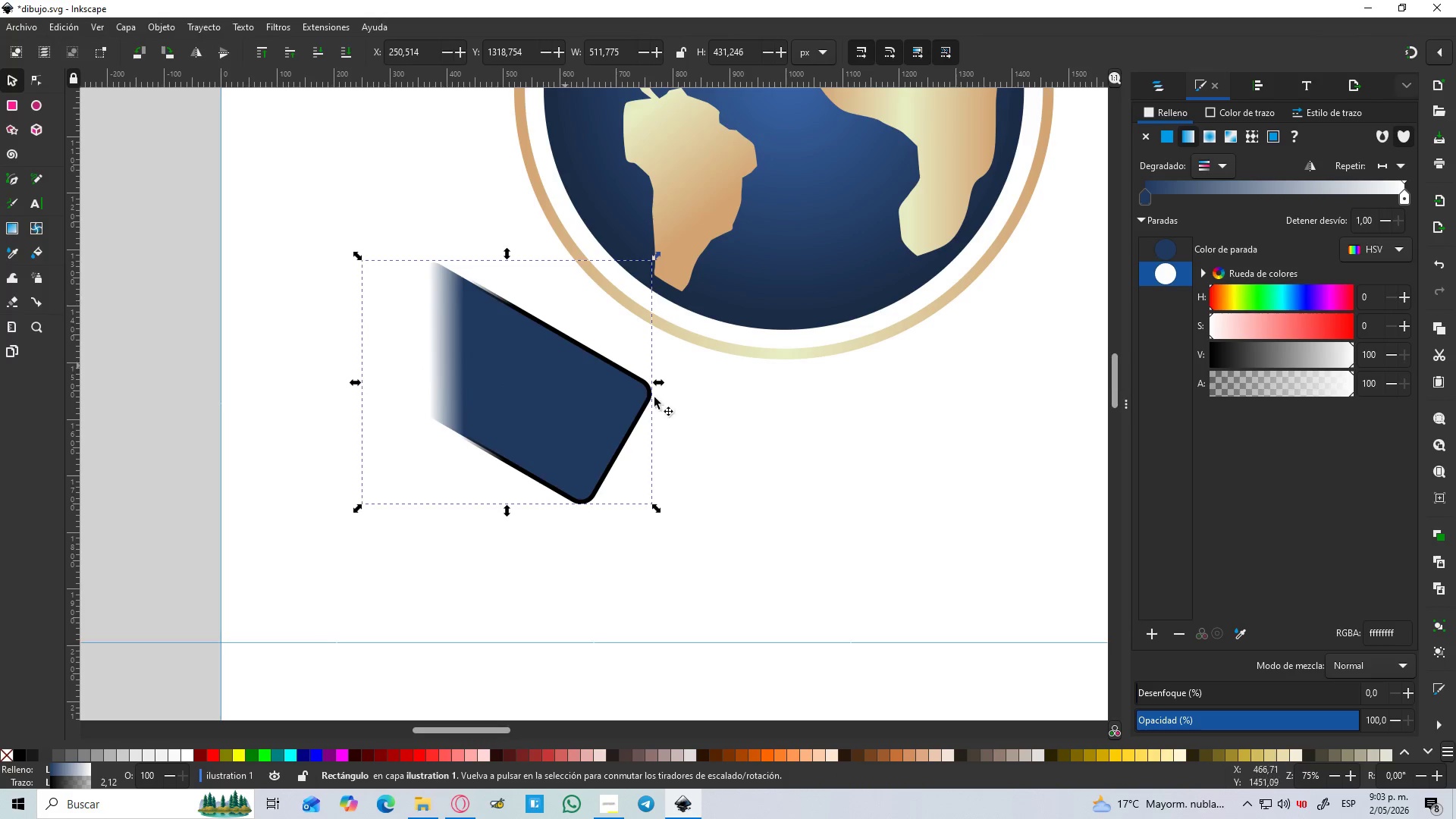 
left_click([751, 438])
 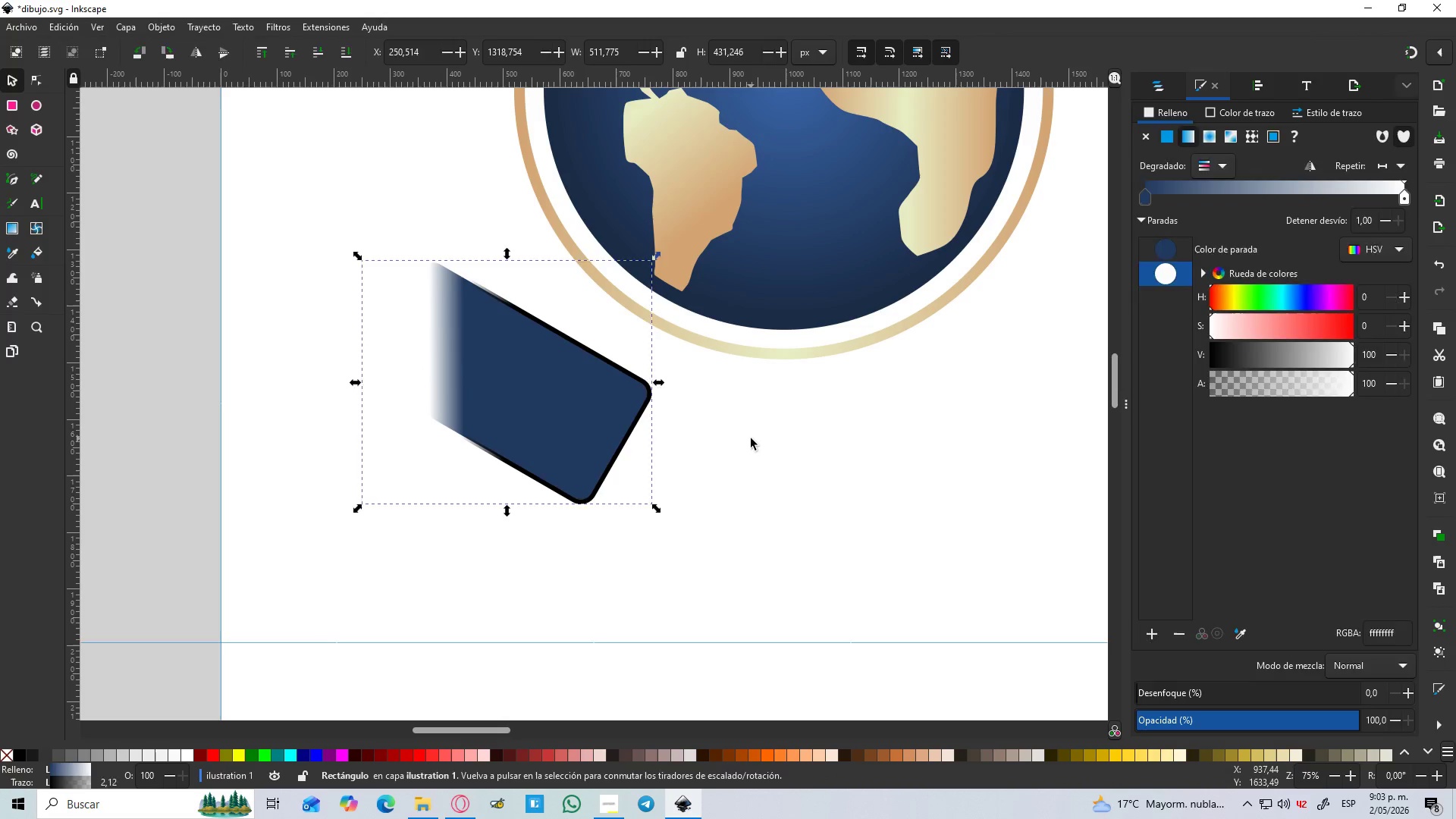 
hold_key(key=ControlLeft, duration=1.5)
scroll: coordinate [758, 438], scroll_direction: down, amount: 2.0
 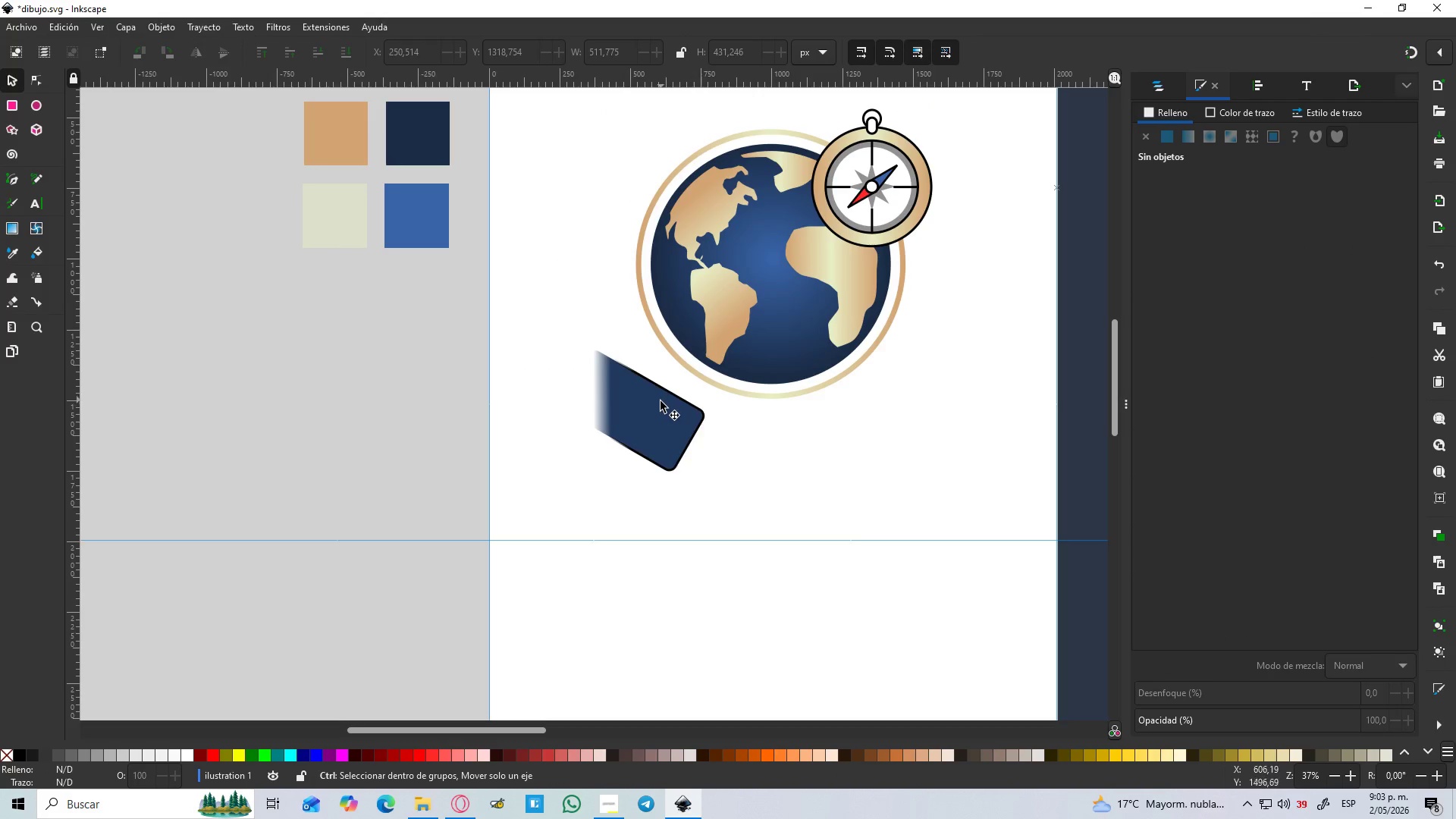 
hold_key(key=ControlLeft, duration=1.03)
scroll: coordinate [664, 395], scroll_direction: up, amount: 3.0
 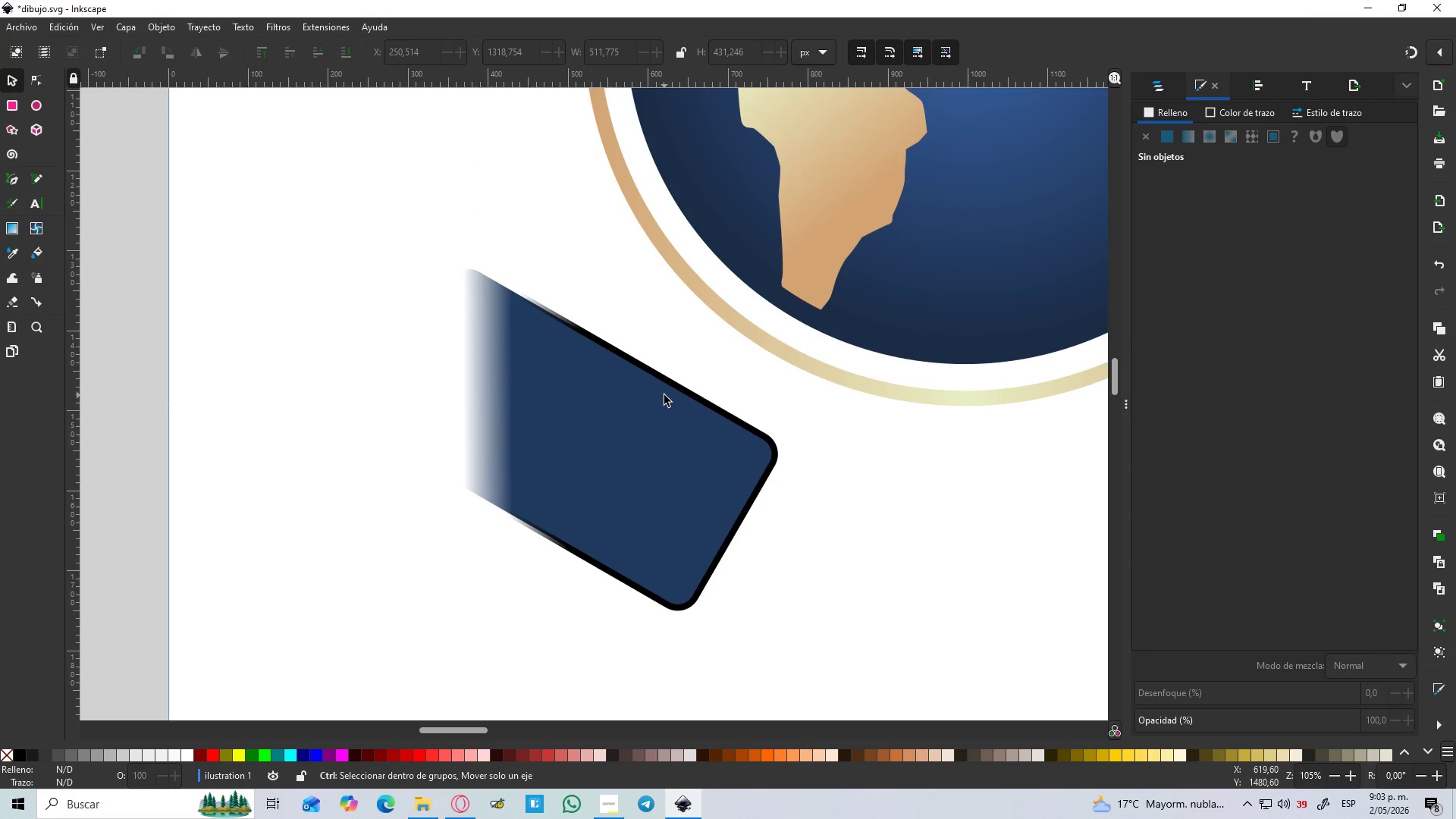 
hold_key(key=ControlLeft, duration=21.41)
 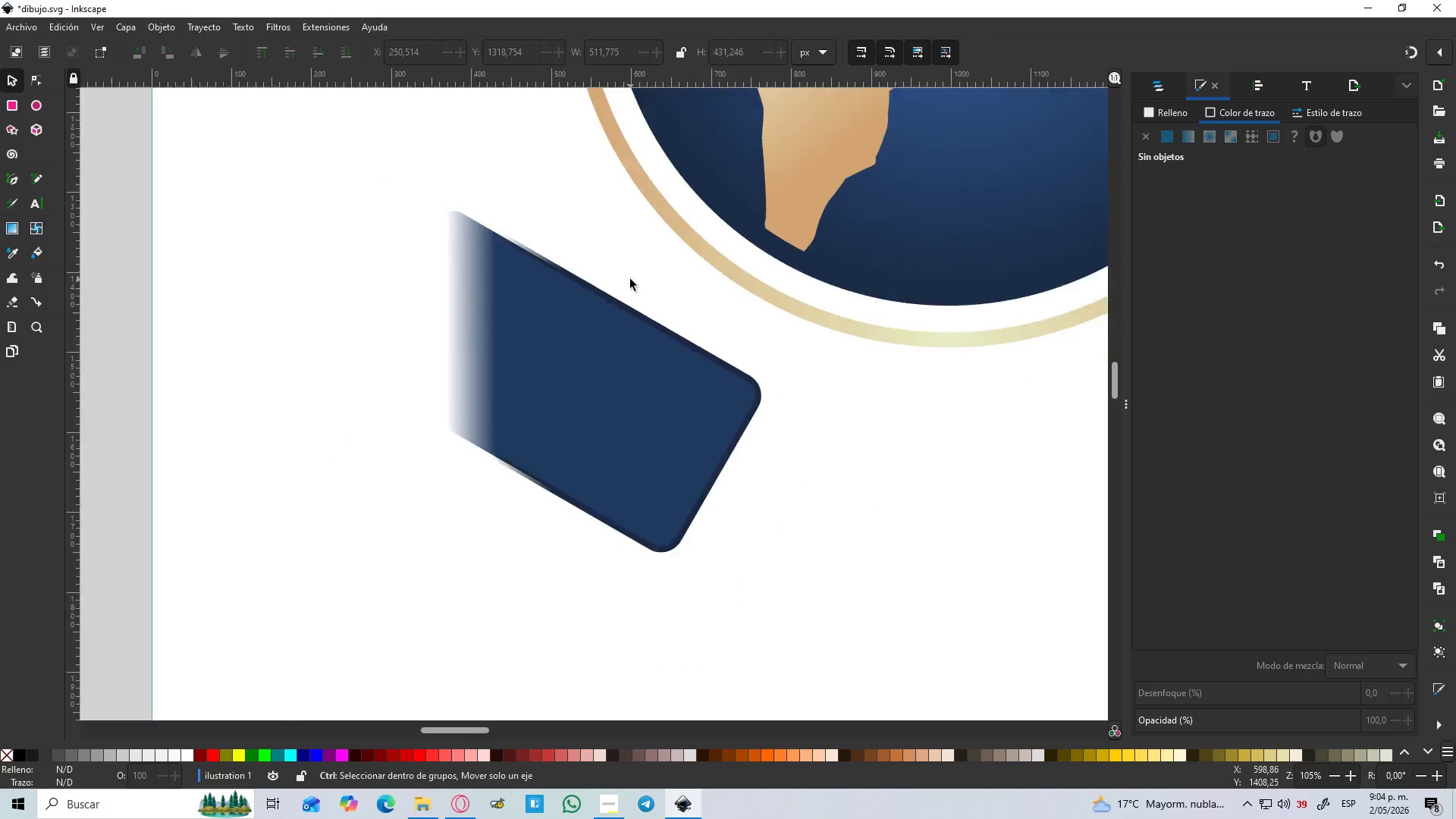 
scroll: coordinate [664, 396], scroll_direction: up, amount: 2.0
 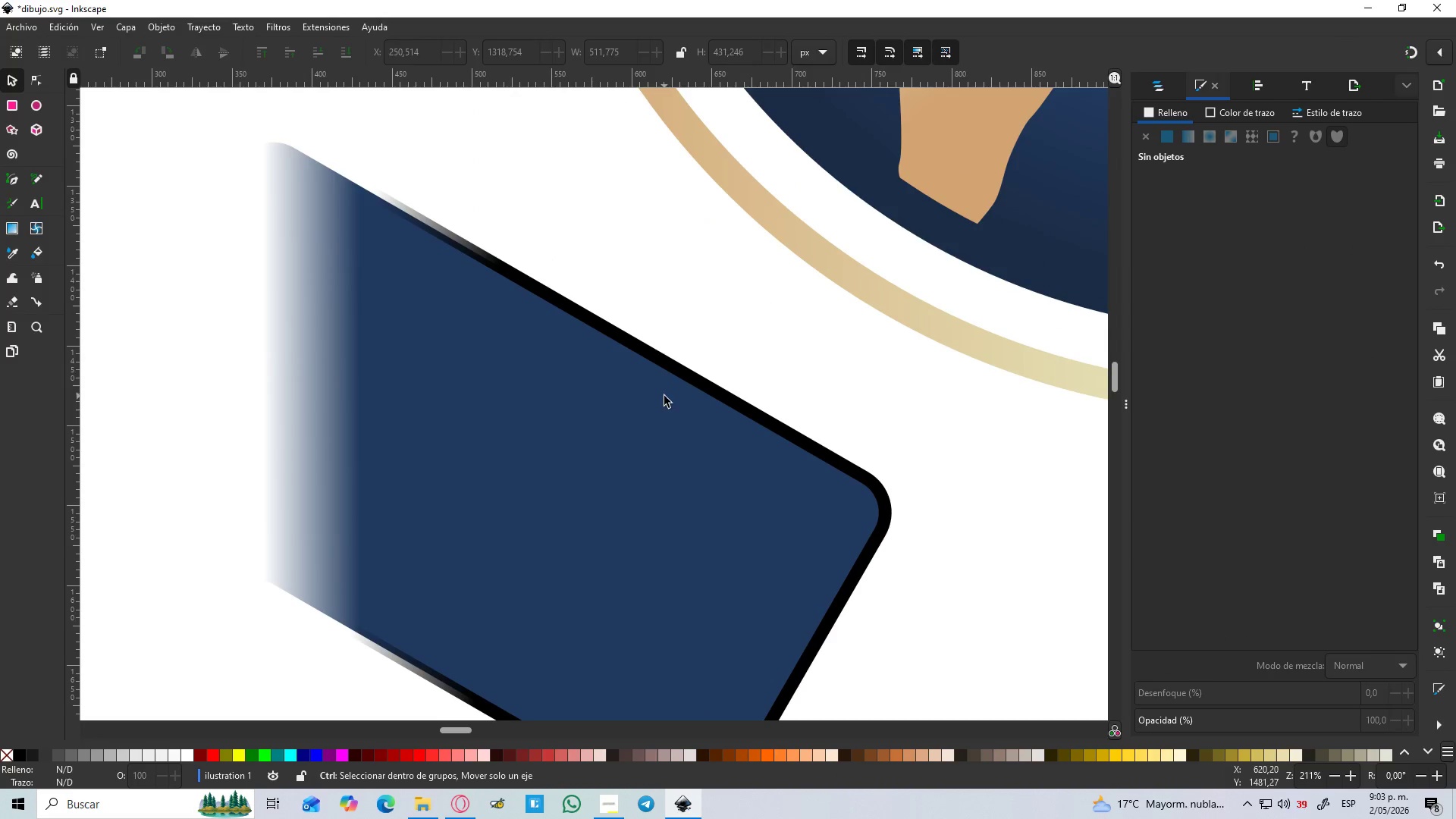 
left_click([697, 372])
 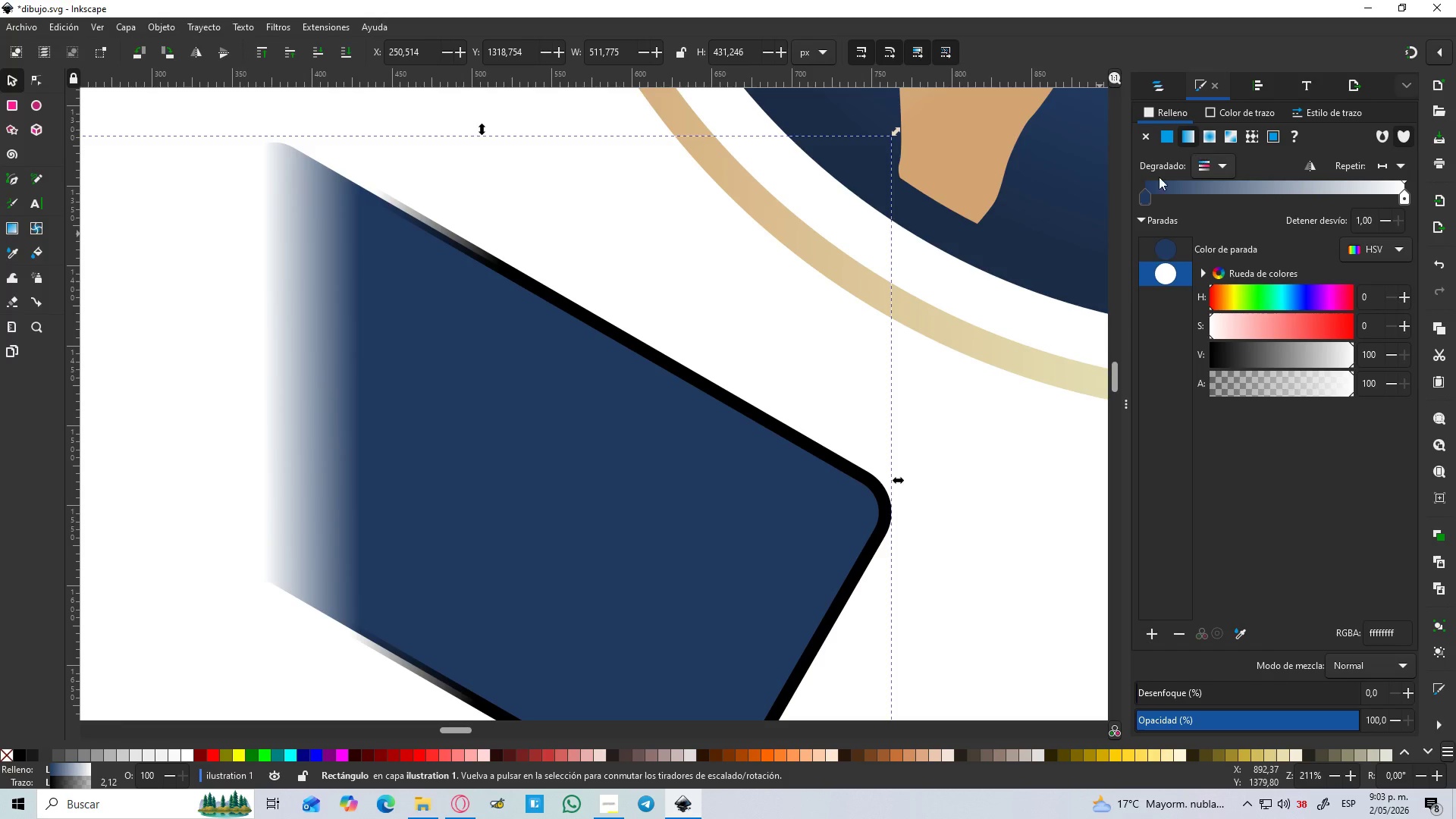 
left_click([1152, 200])
 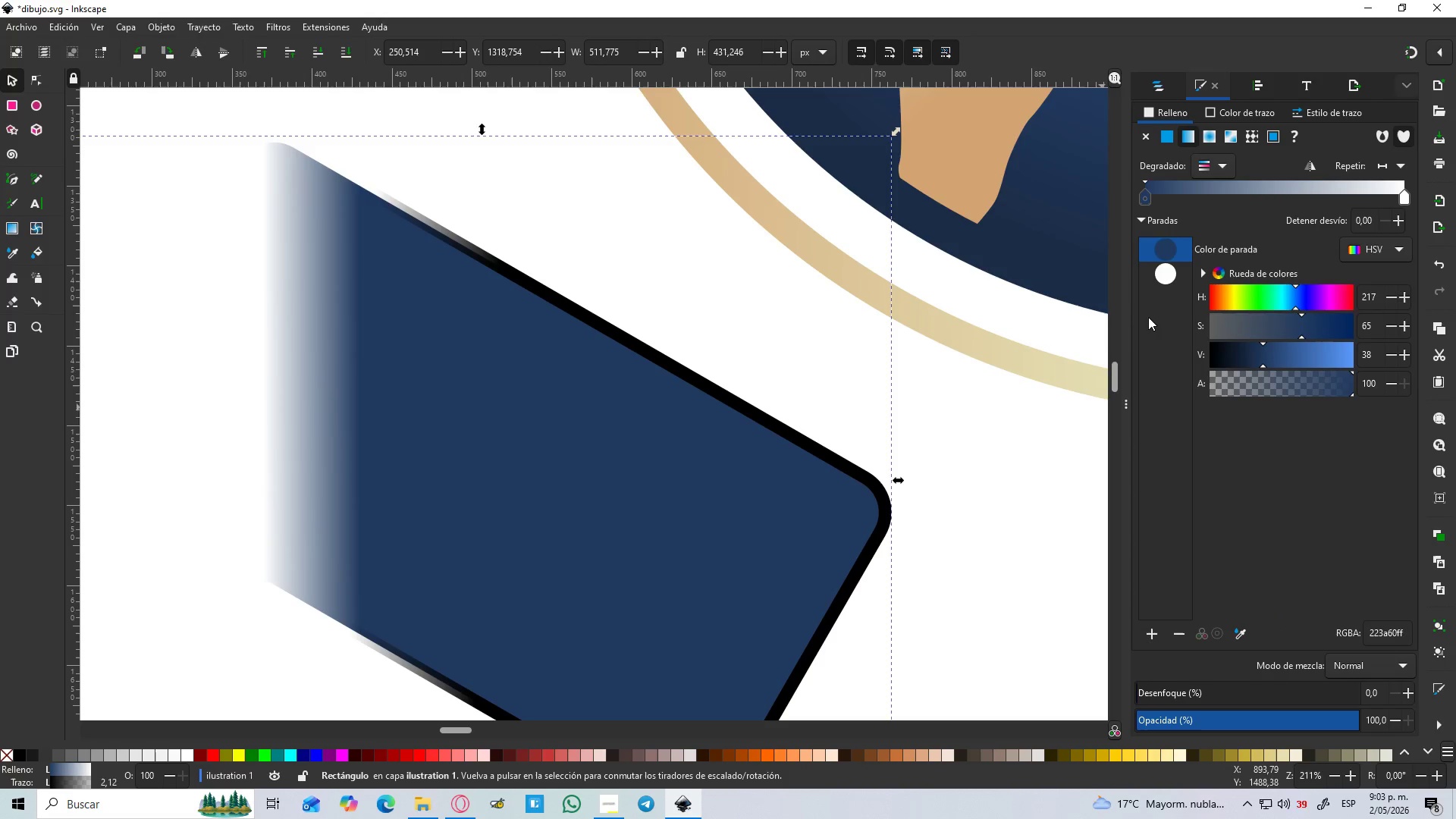 
left_click([1240, 634])
 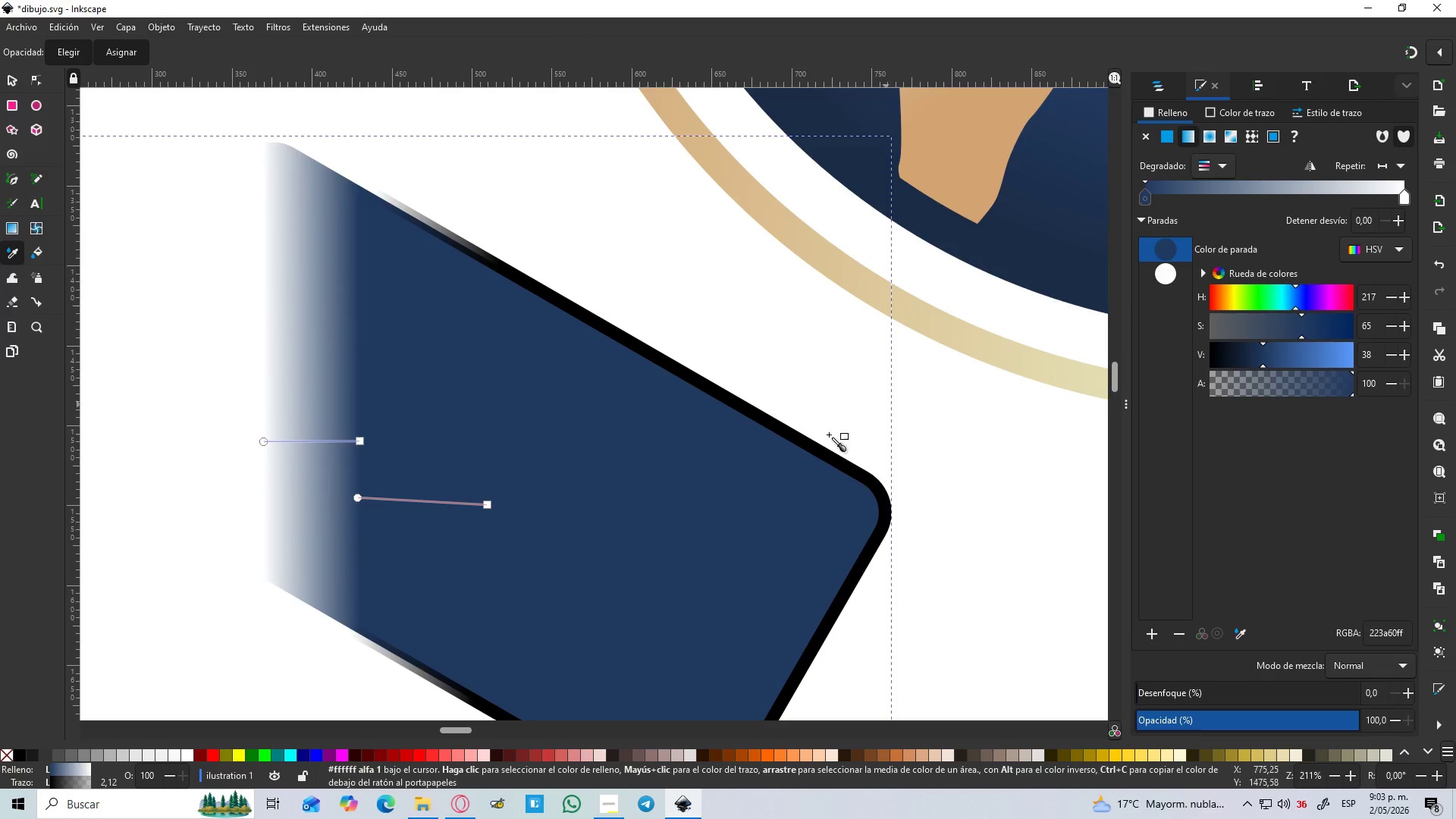 
left_click([689, 489])
 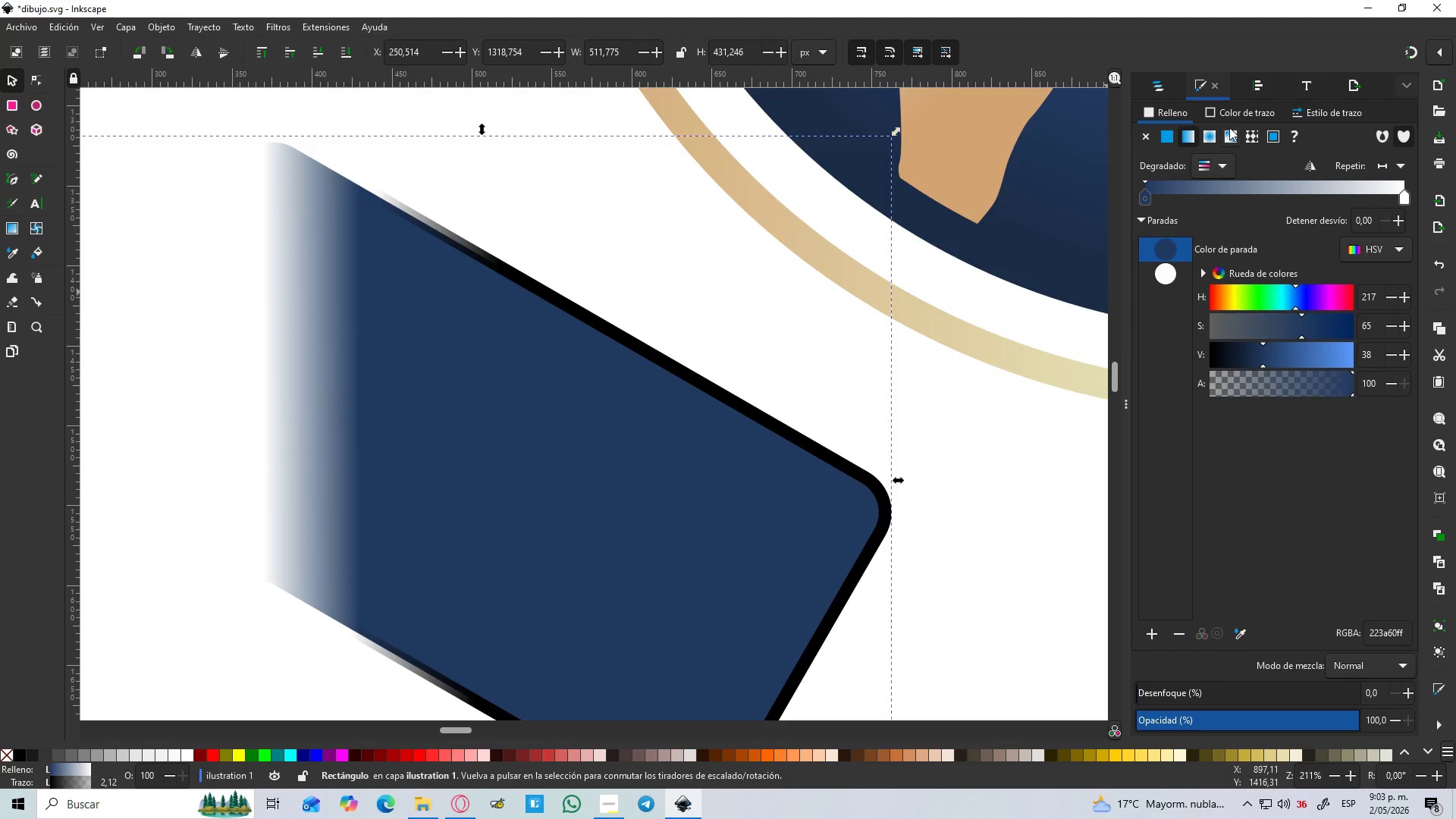 
left_click([1234, 108])
 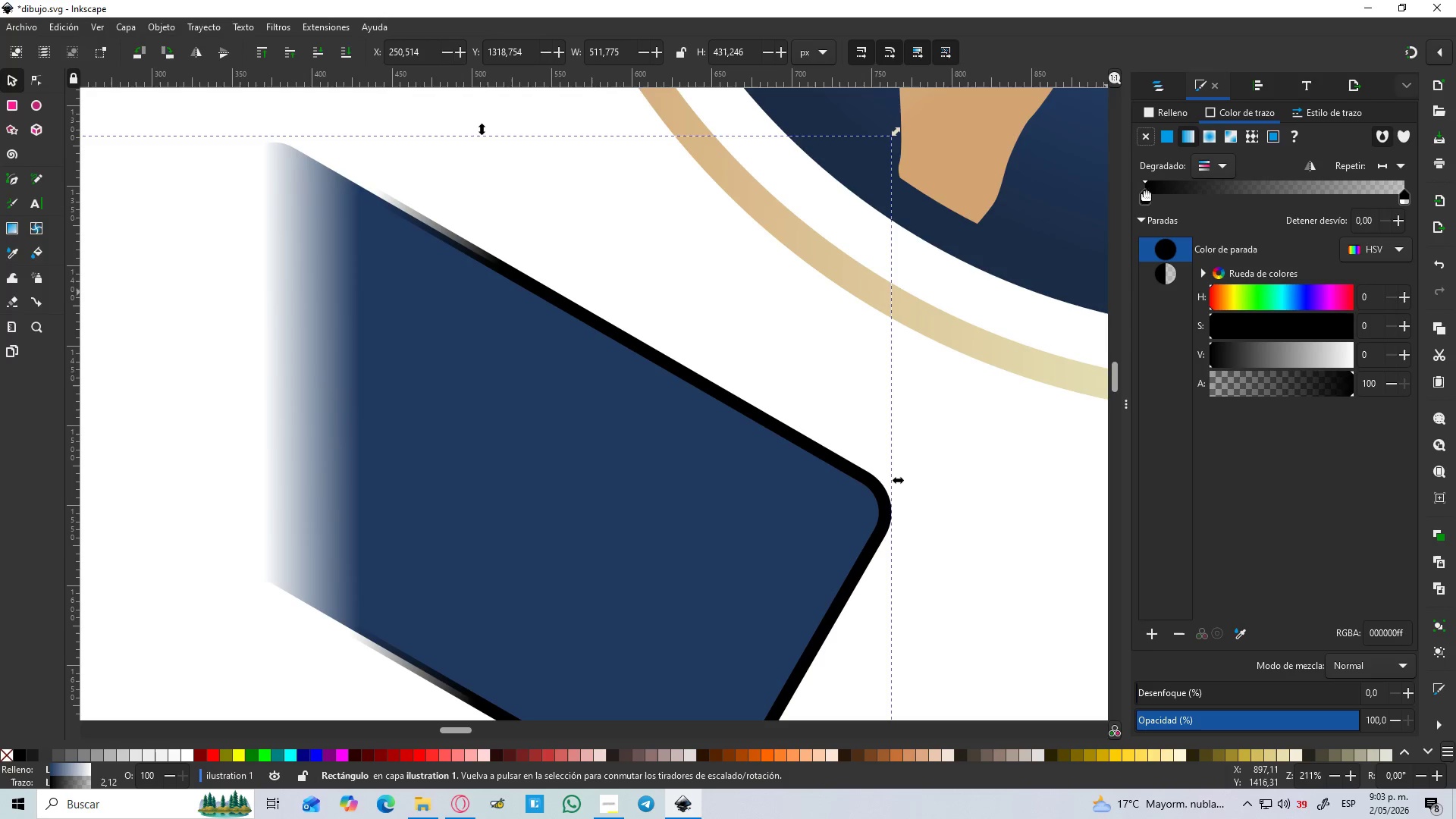 
left_click([1144, 199])
 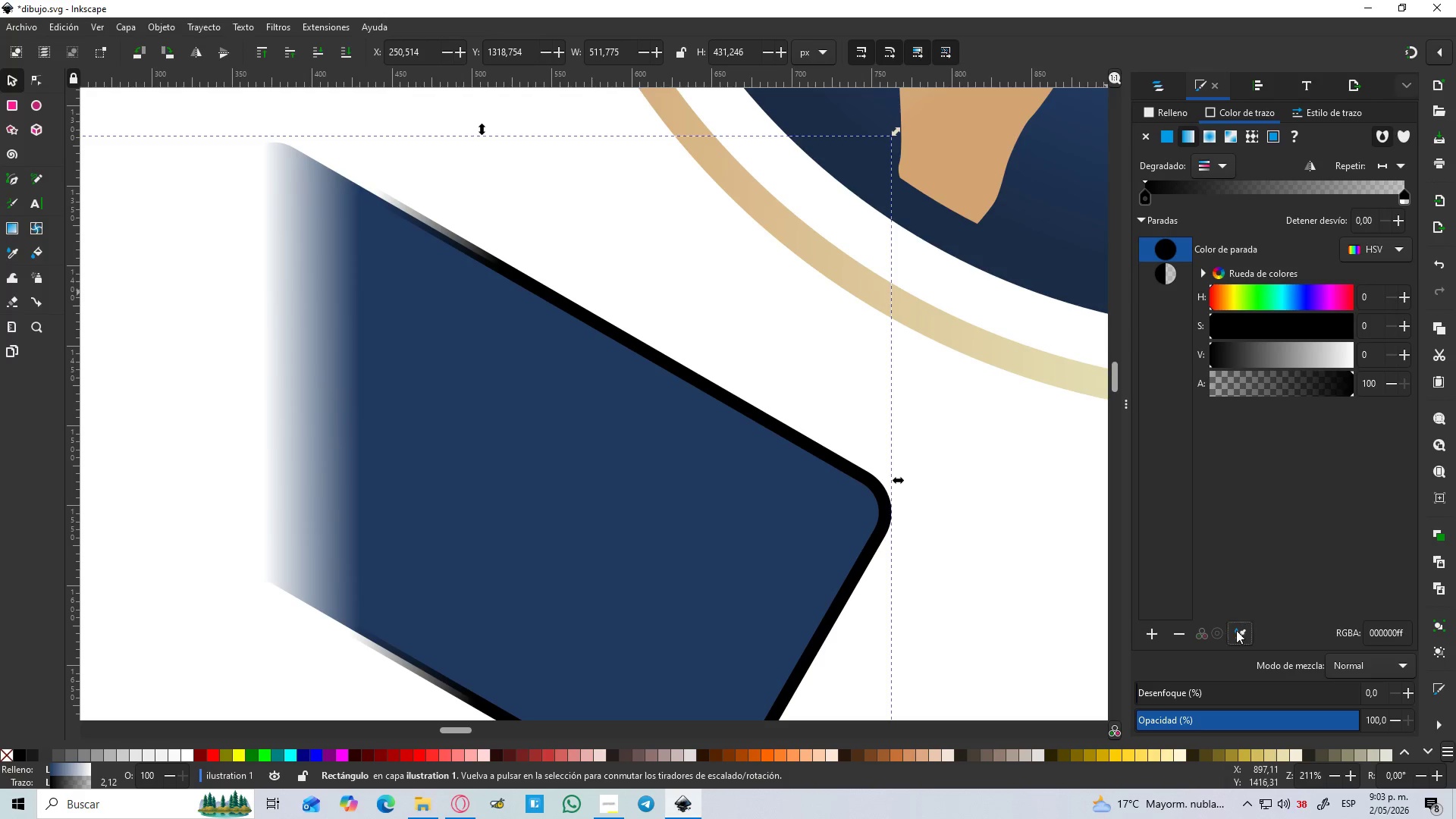 
double_click([706, 565])
 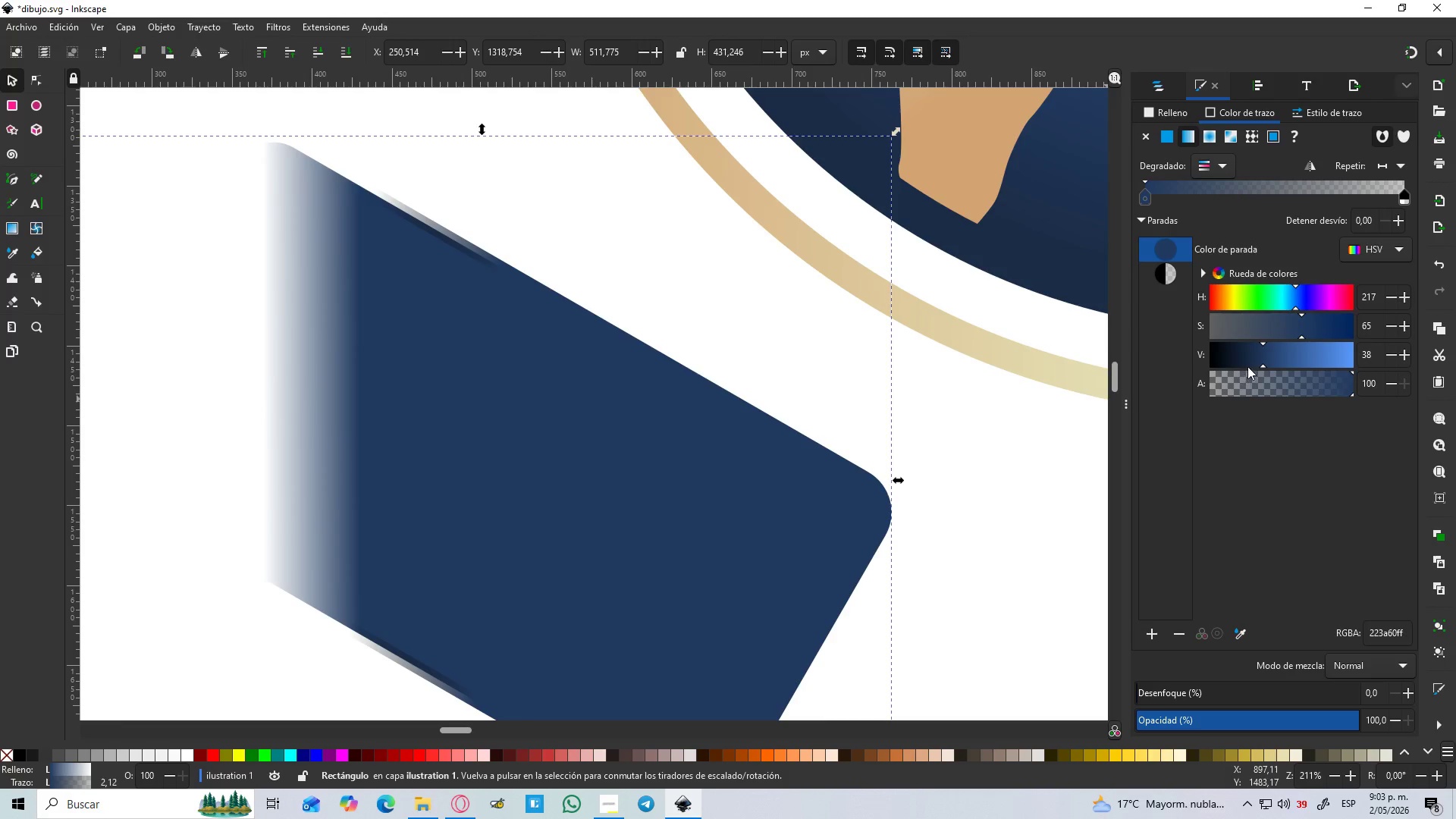 
left_click_drag(start_coordinate=[1257, 359], to_coordinate=[1248, 365])
 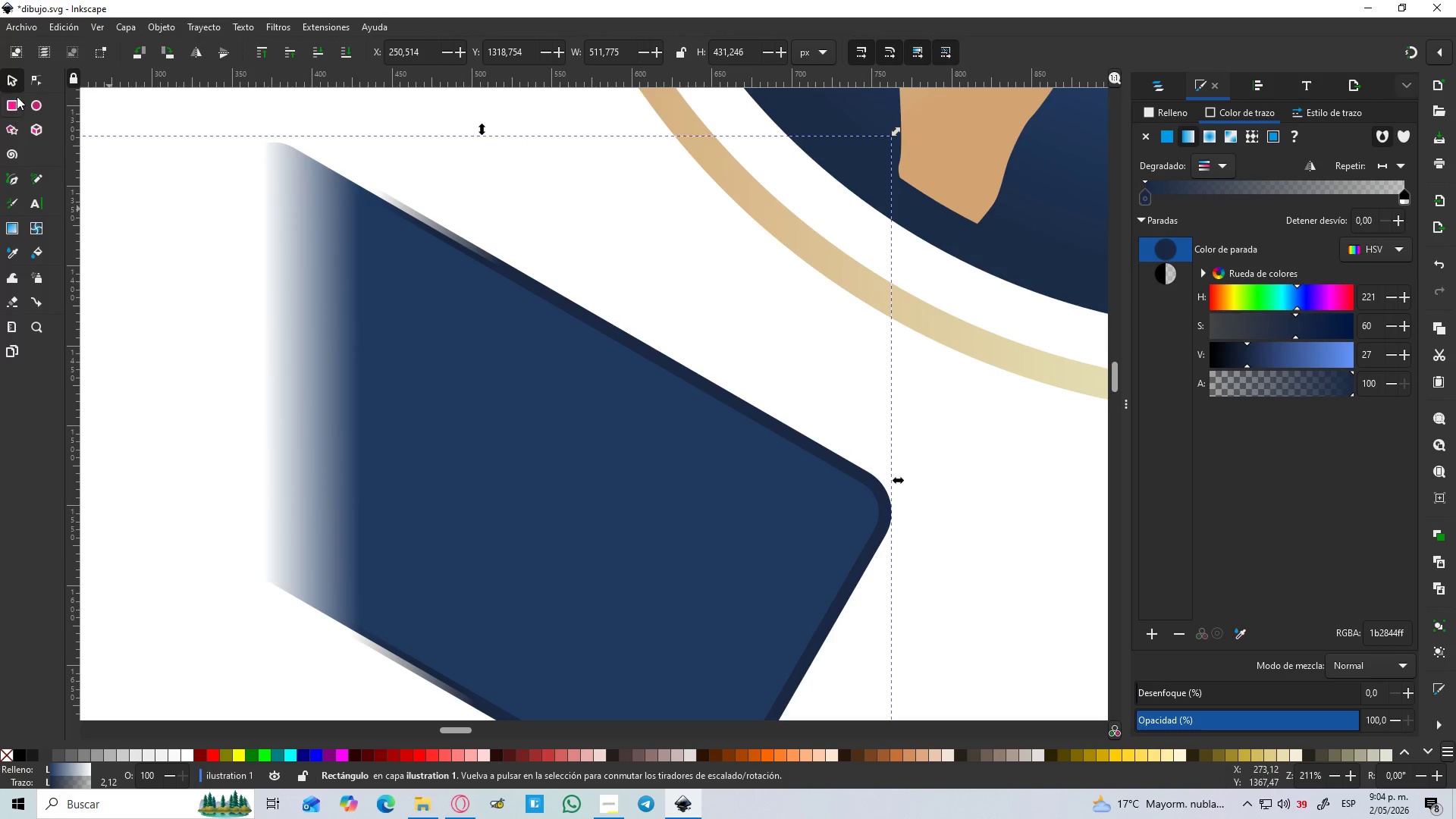 
left_click([11, 85])
 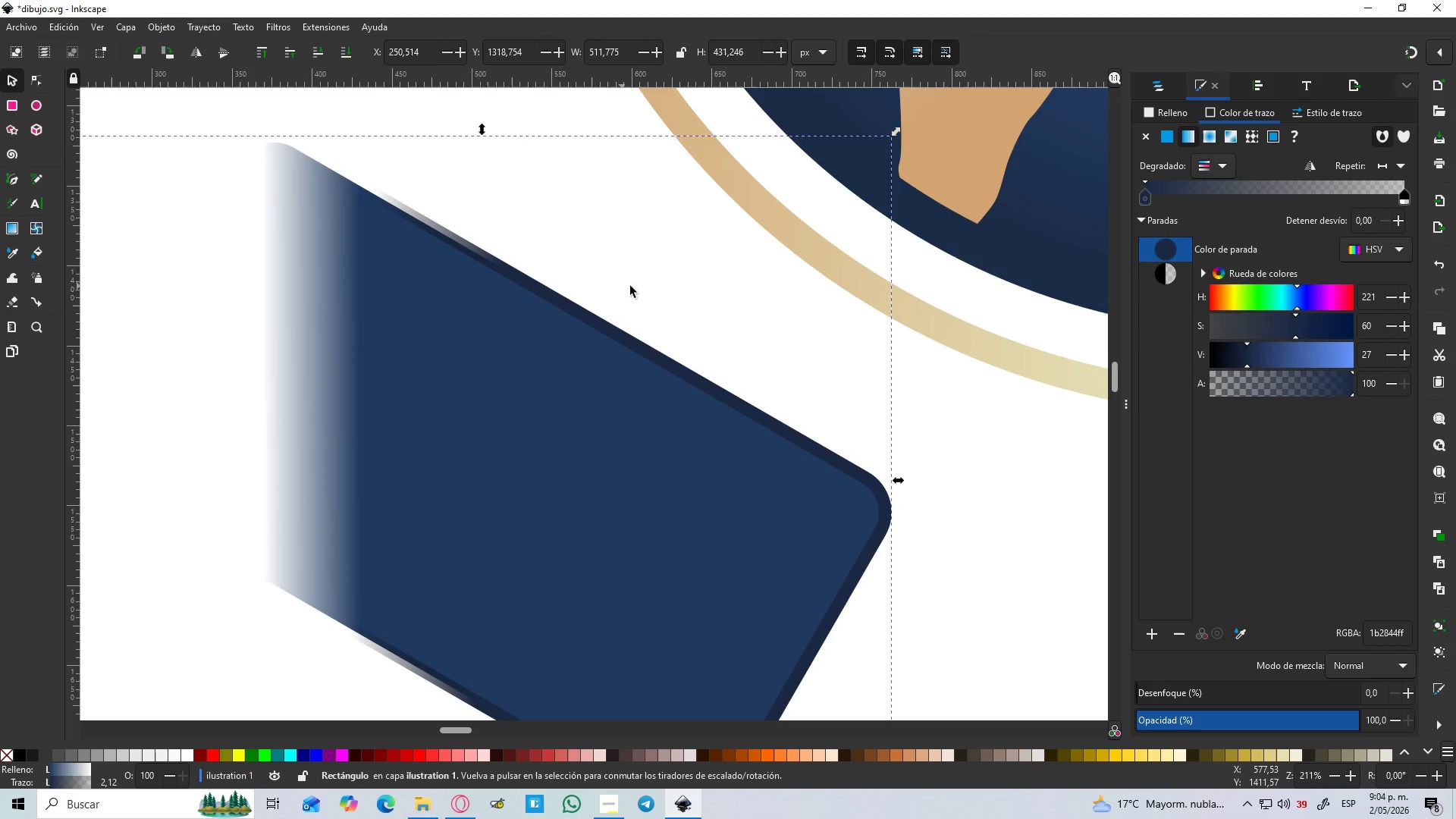 
left_click([630, 279])
 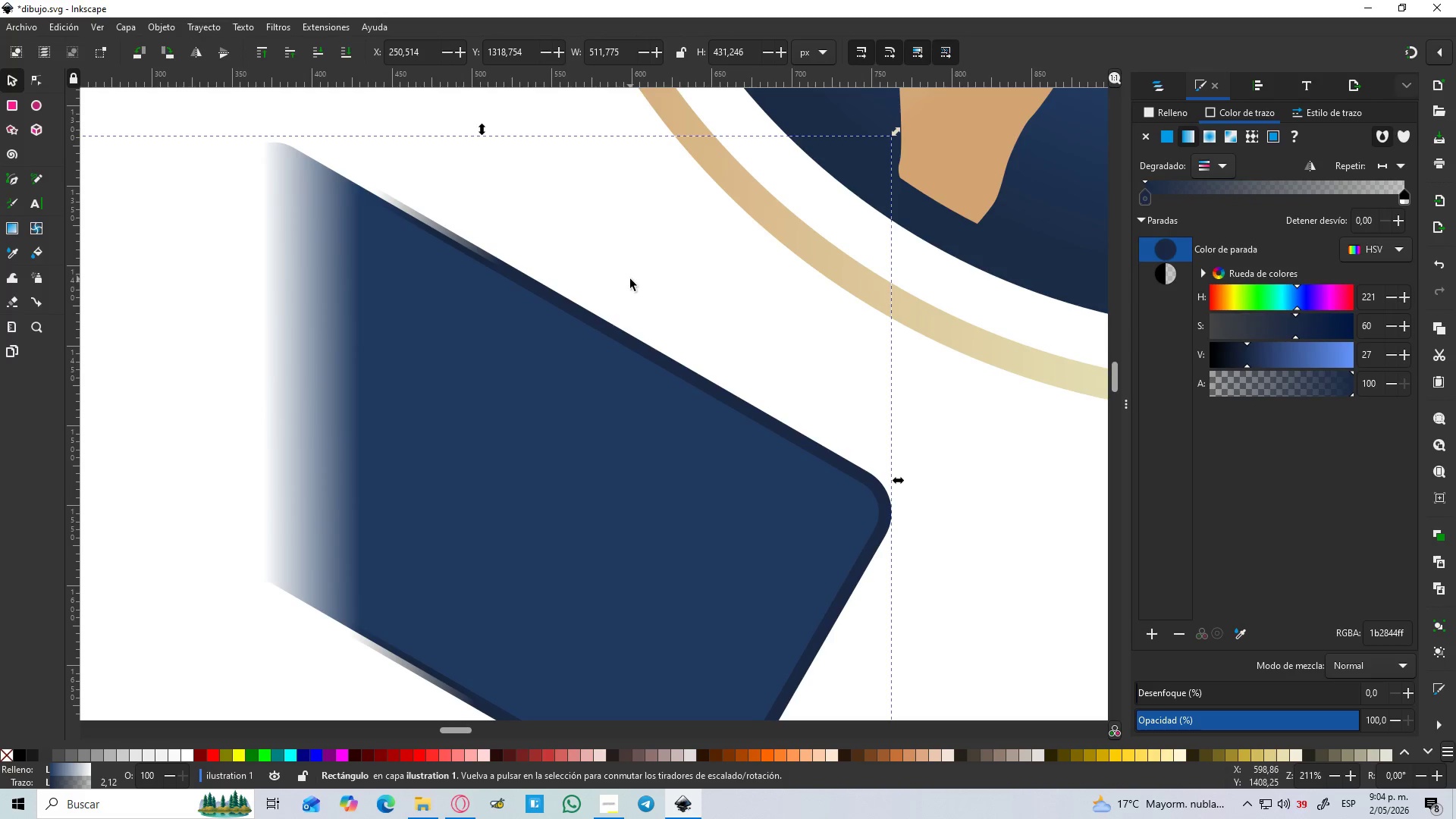 
hold_key(key=ControlLeft, duration=1.5)
scroll: coordinate [630, 279], scroll_direction: down, amount: 3.0
 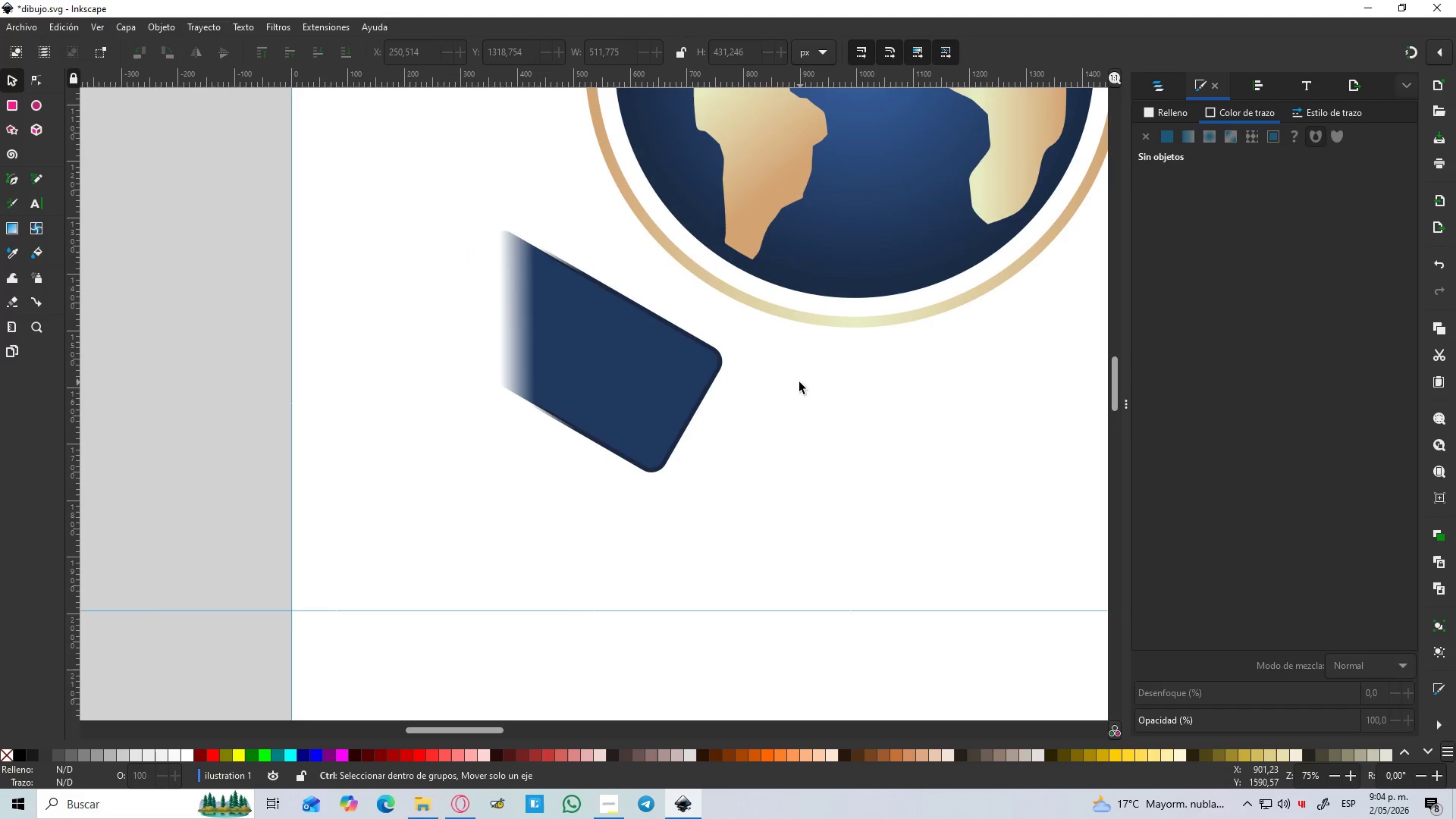 
hold_key(key=ControlLeft, duration=0.64)
scroll: coordinate [735, 352], scroll_direction: up, amount: 2.0
 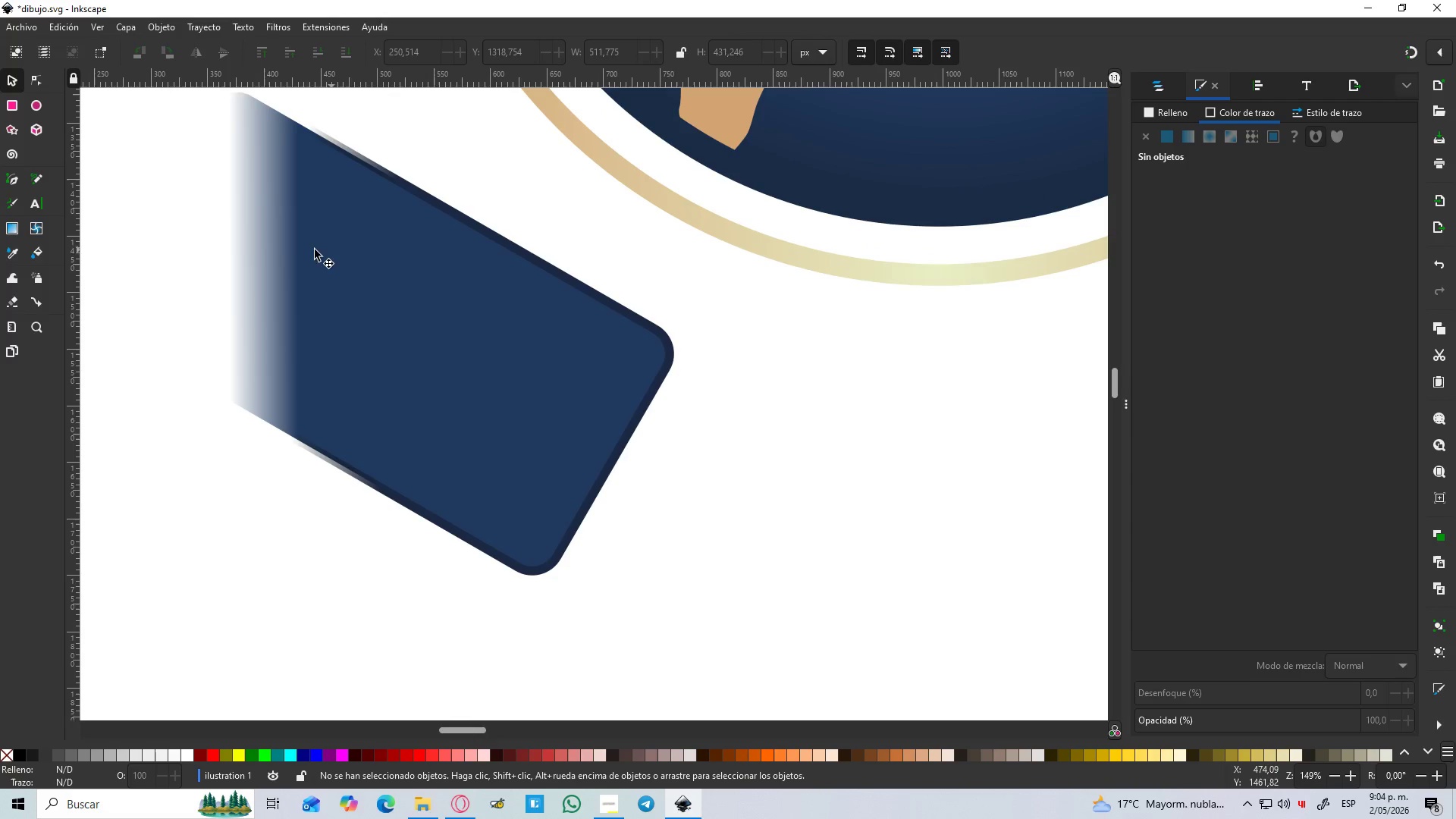 
left_click([300, 253])
 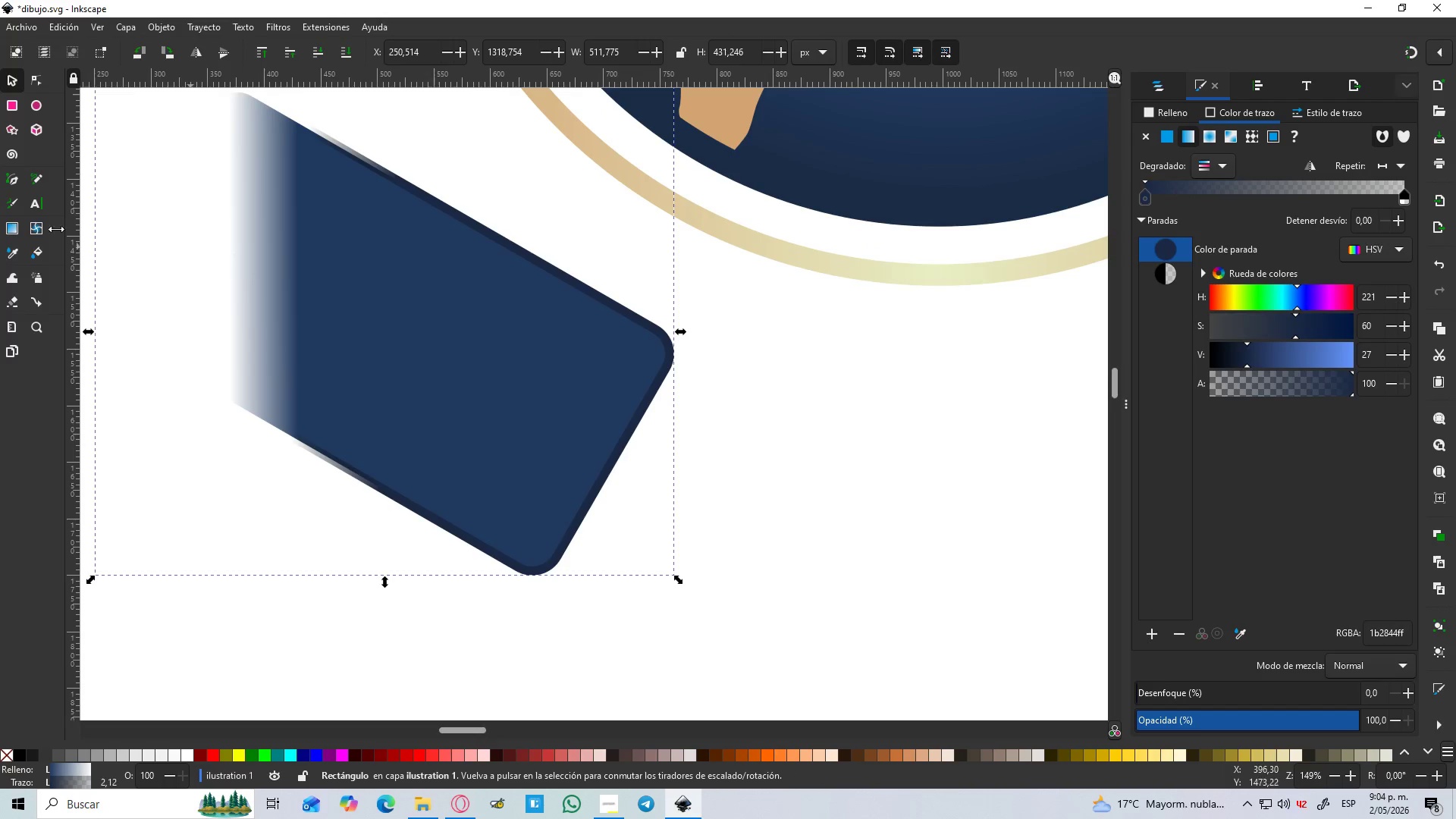 
left_click([6, 229])
 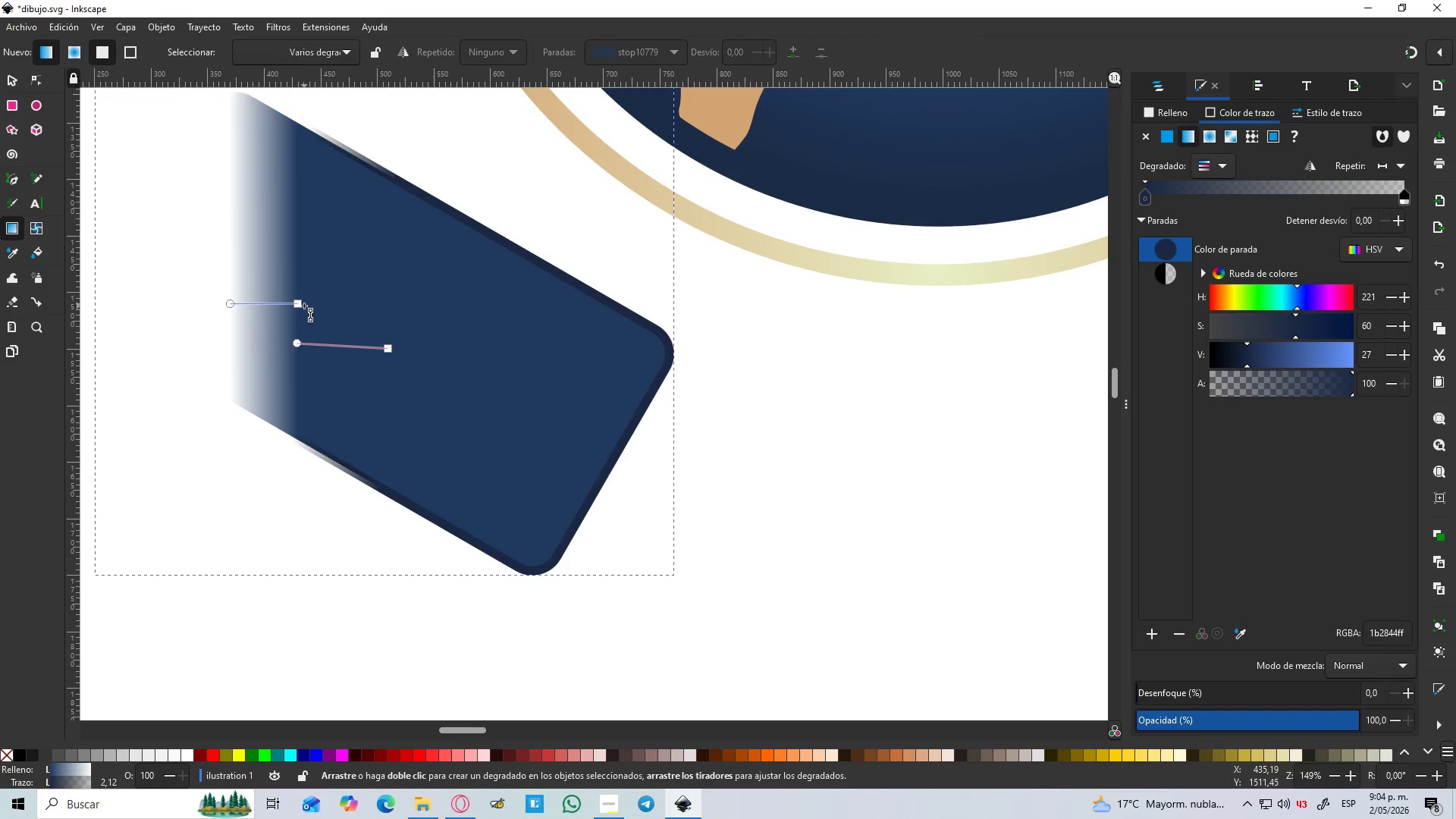 
left_click_drag(start_coordinate=[301, 306], to_coordinate=[323, 306])
 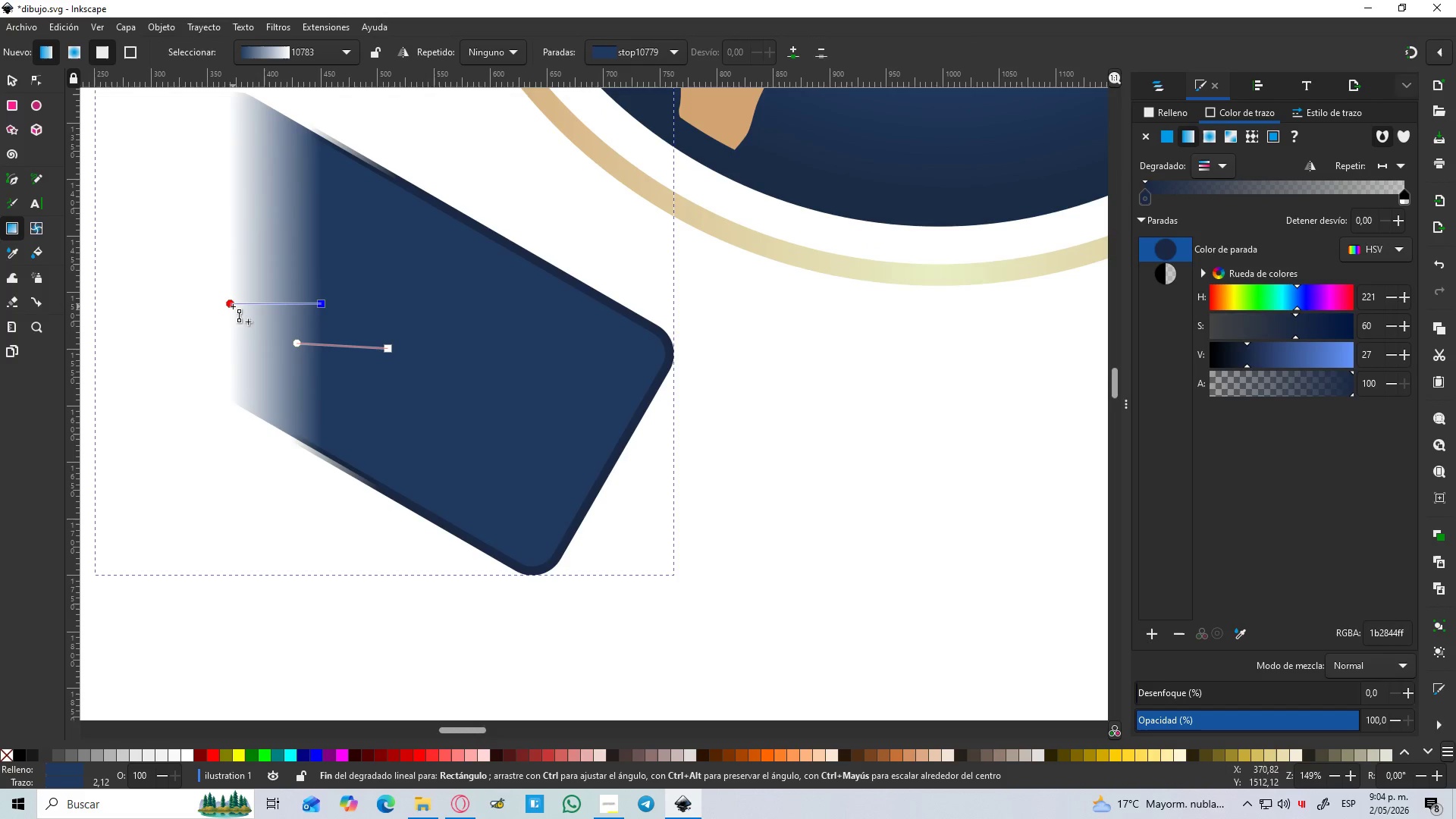 
left_click_drag(start_coordinate=[234, 306], to_coordinate=[253, 305])
 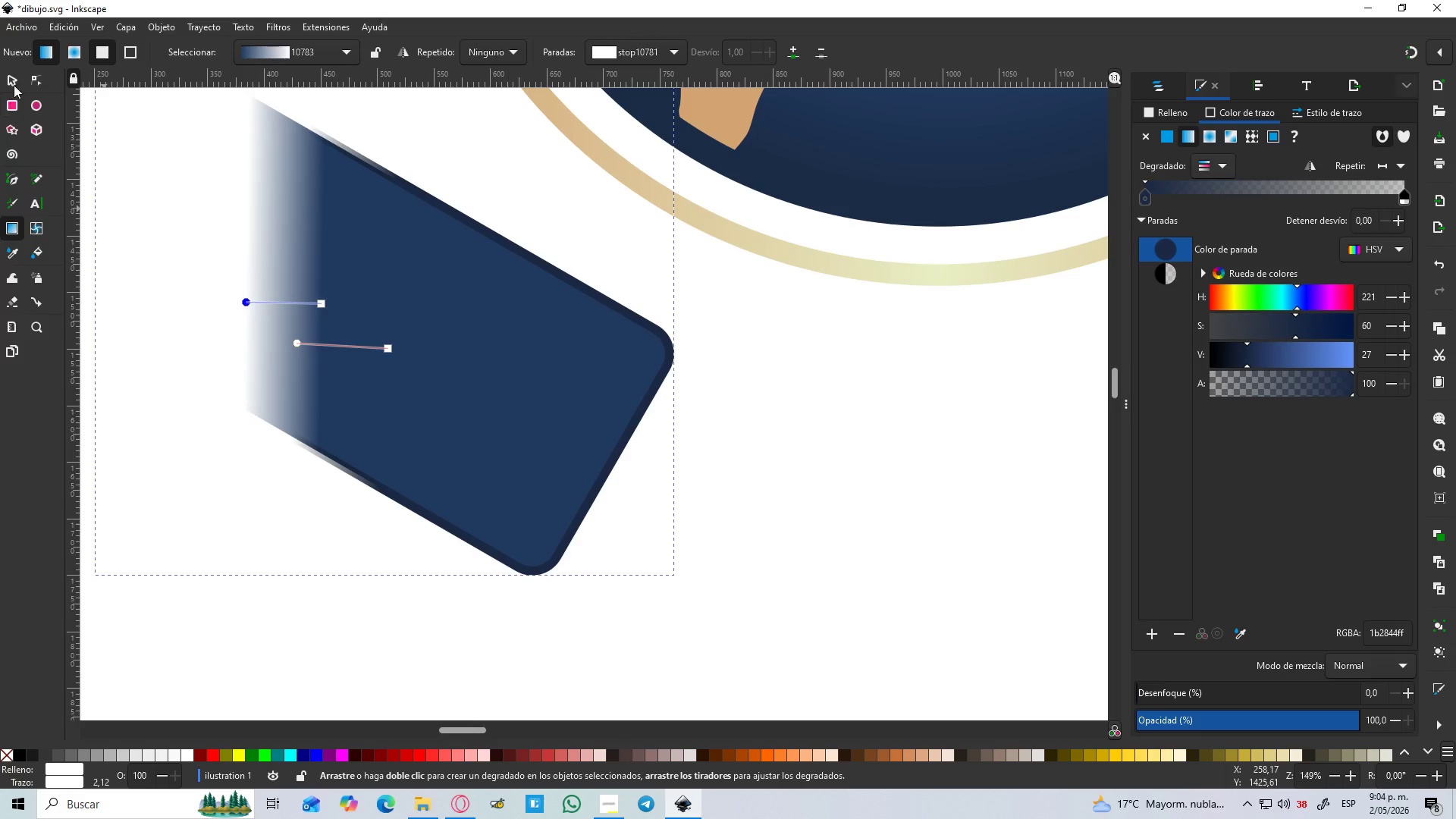 
left_click([16, 75])
 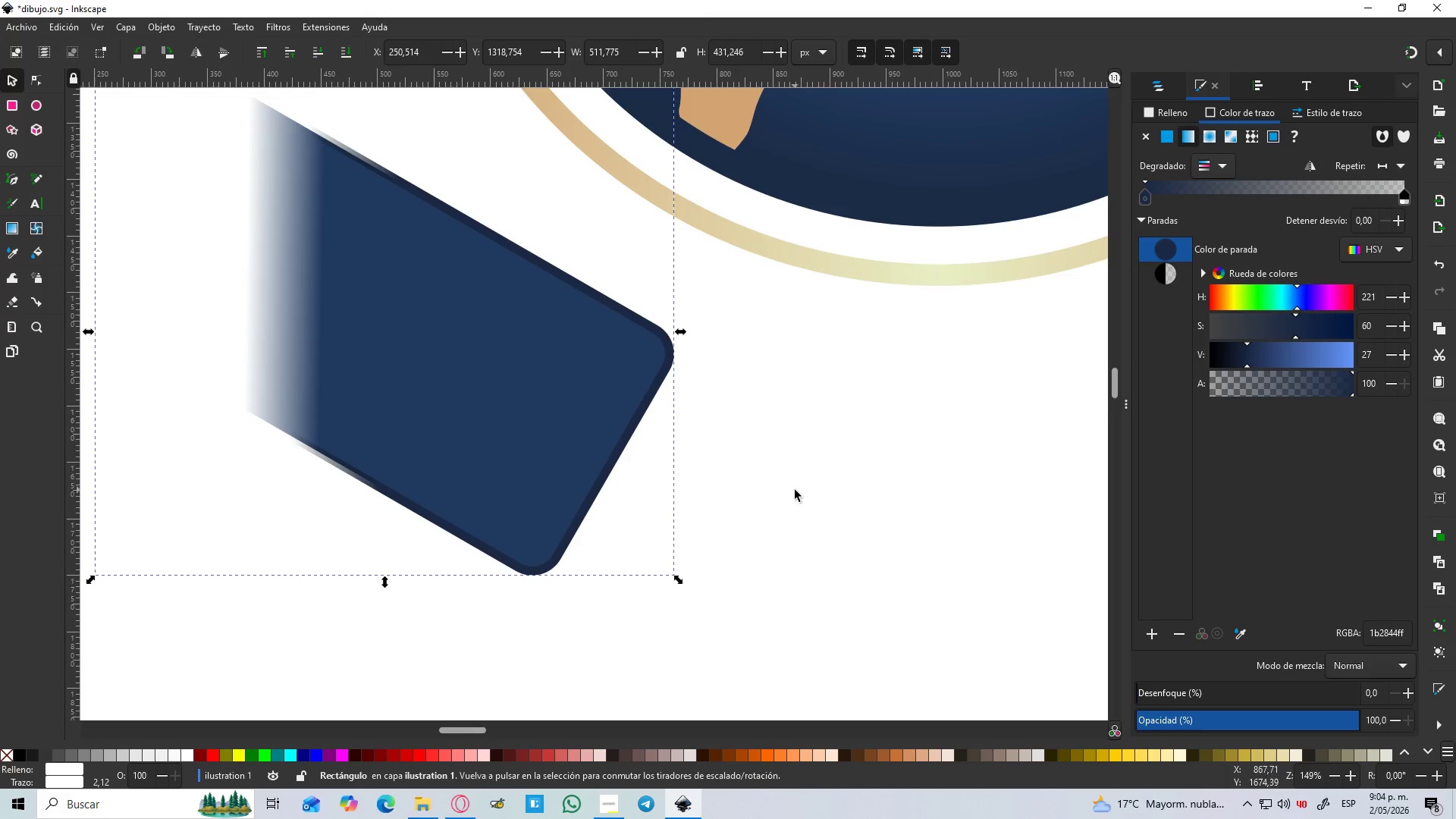 
left_click([795, 490])
 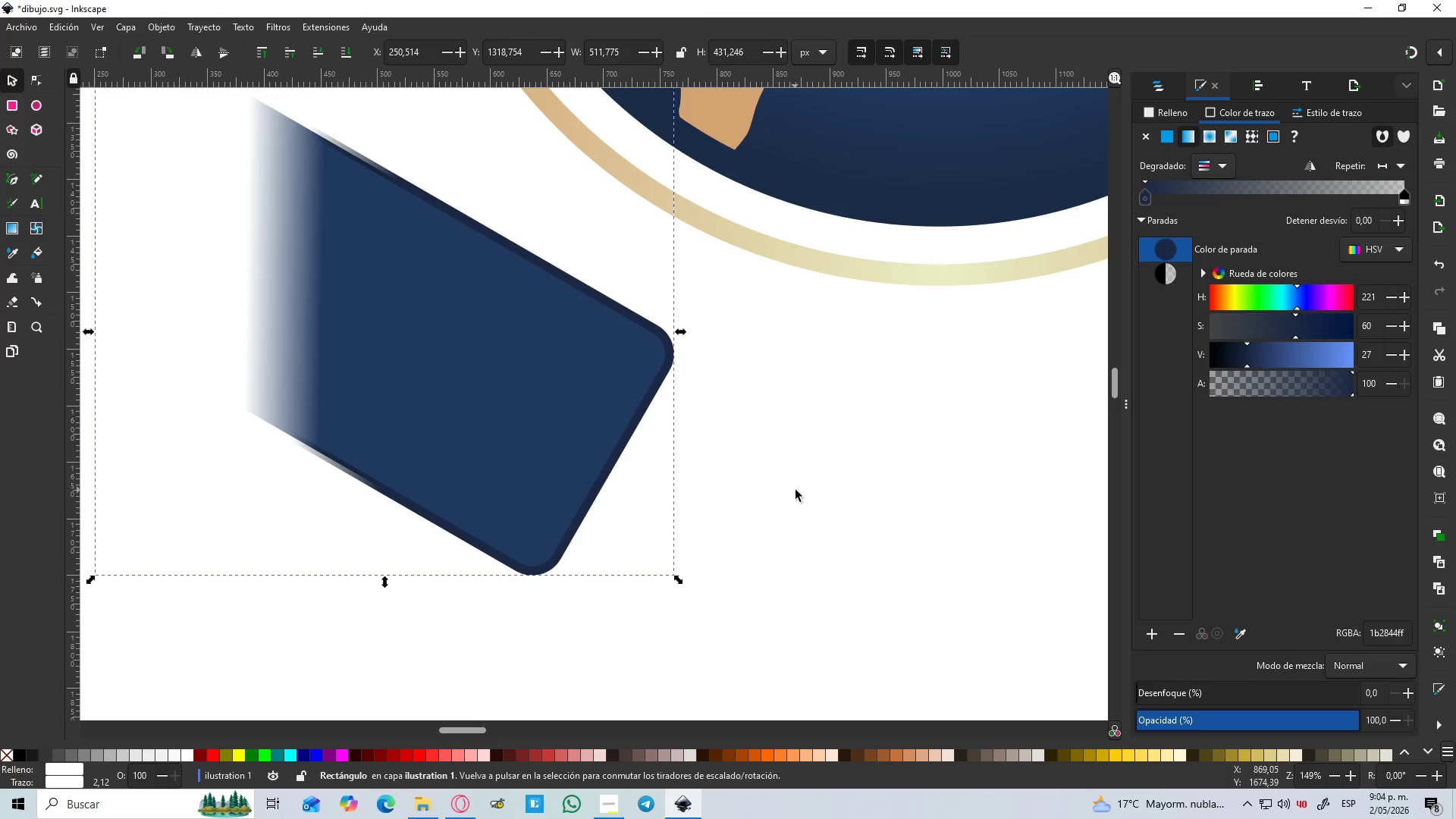 
hold_key(key=ControlLeft, duration=0.55)
 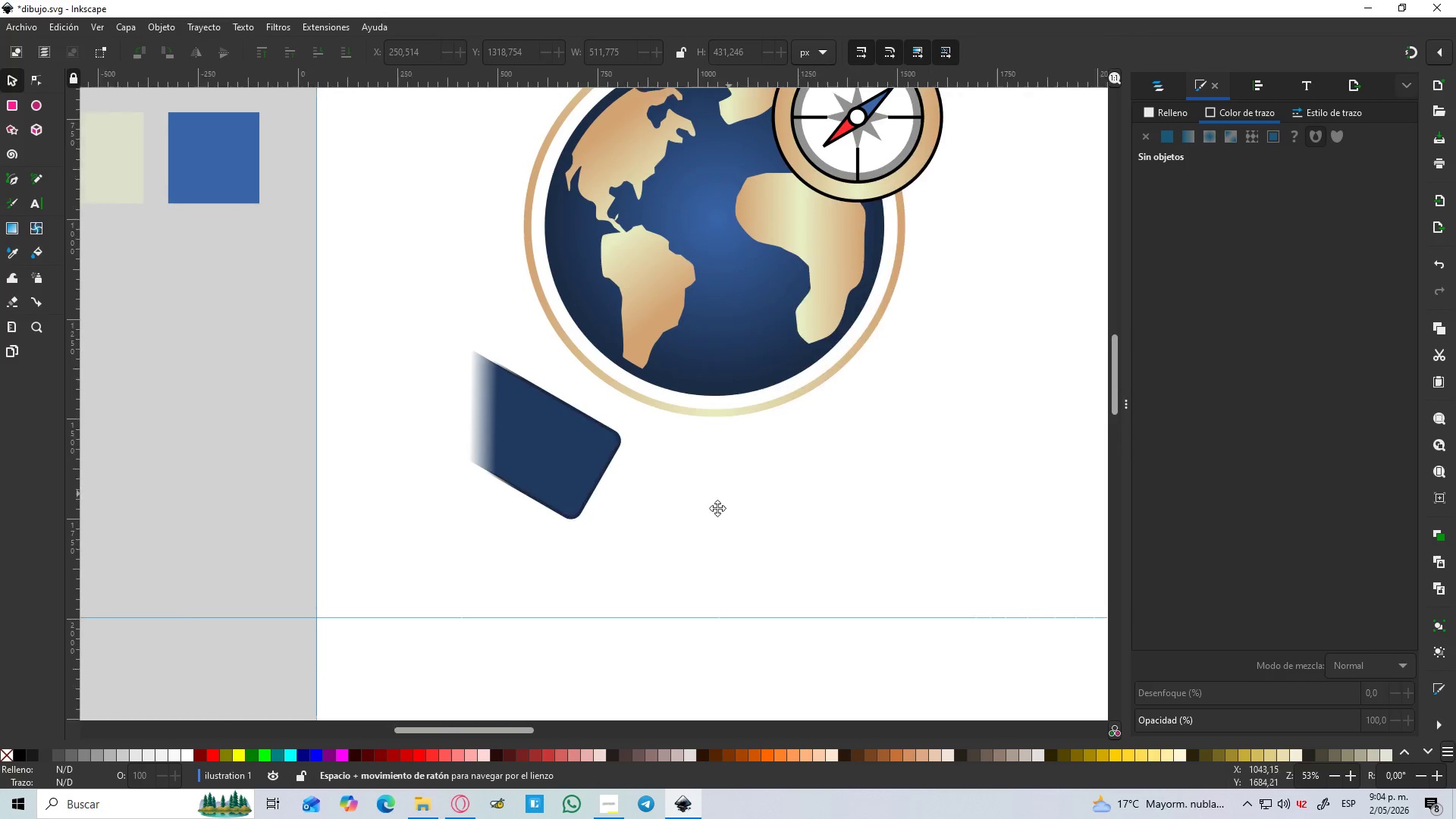 
hold_key(key=Space, duration=0.45)
 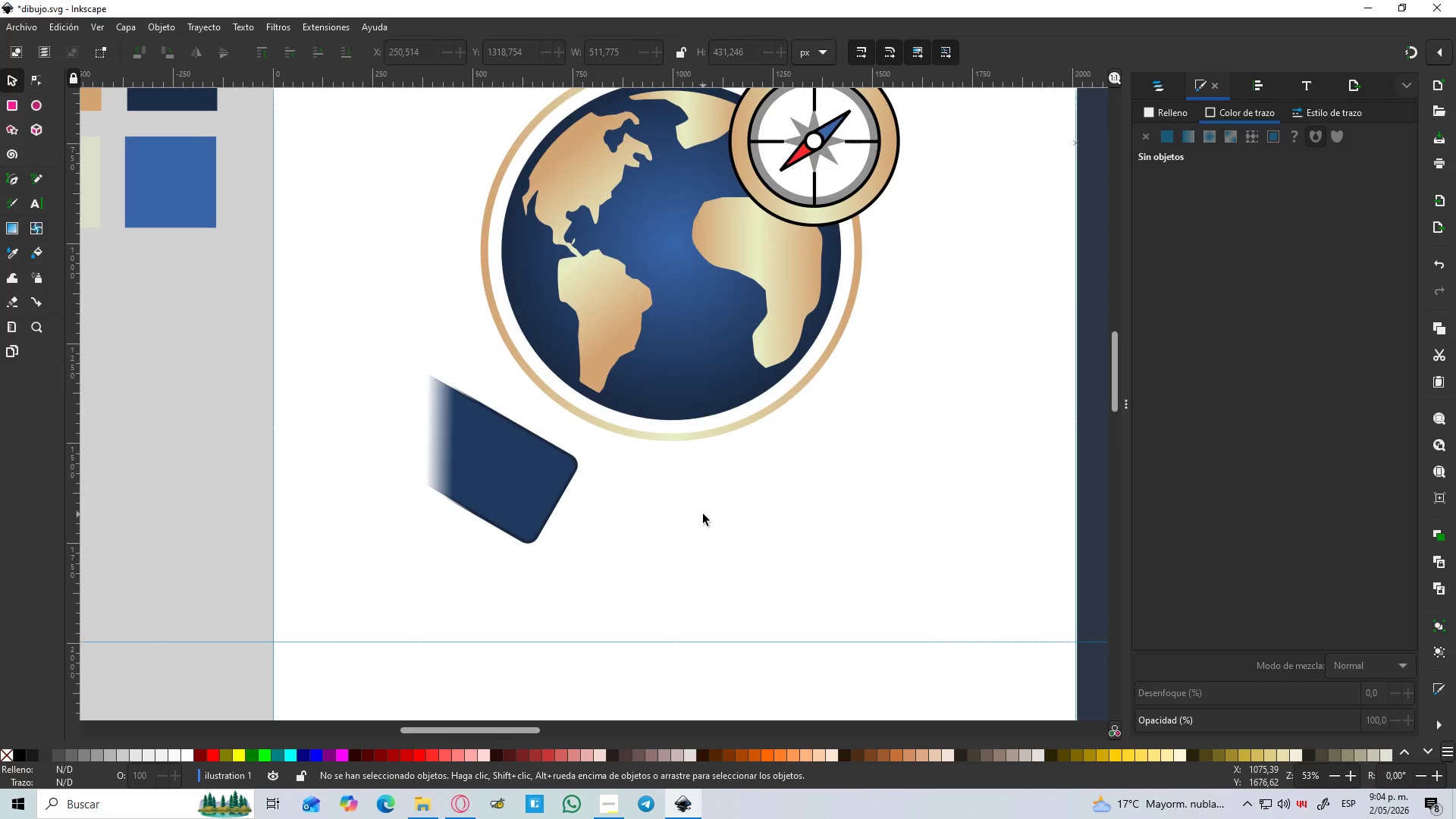 
scroll: coordinate [795, 490], scroll_direction: down, amount: 3.0
 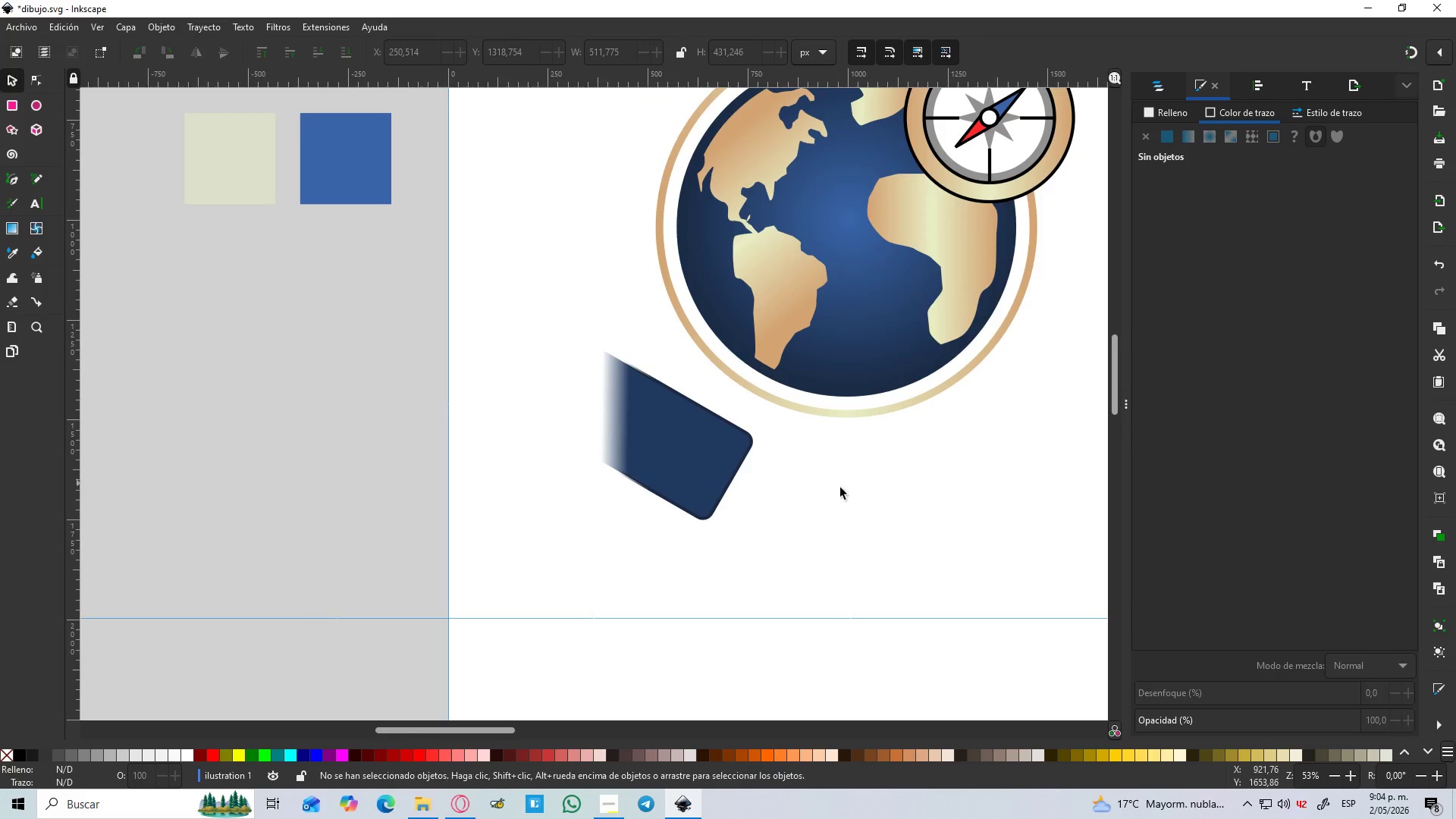 
hold_key(key=ControlLeft, duration=1.5)
scroll: coordinate [703, 514], scroll_direction: down, amount: 2.0
 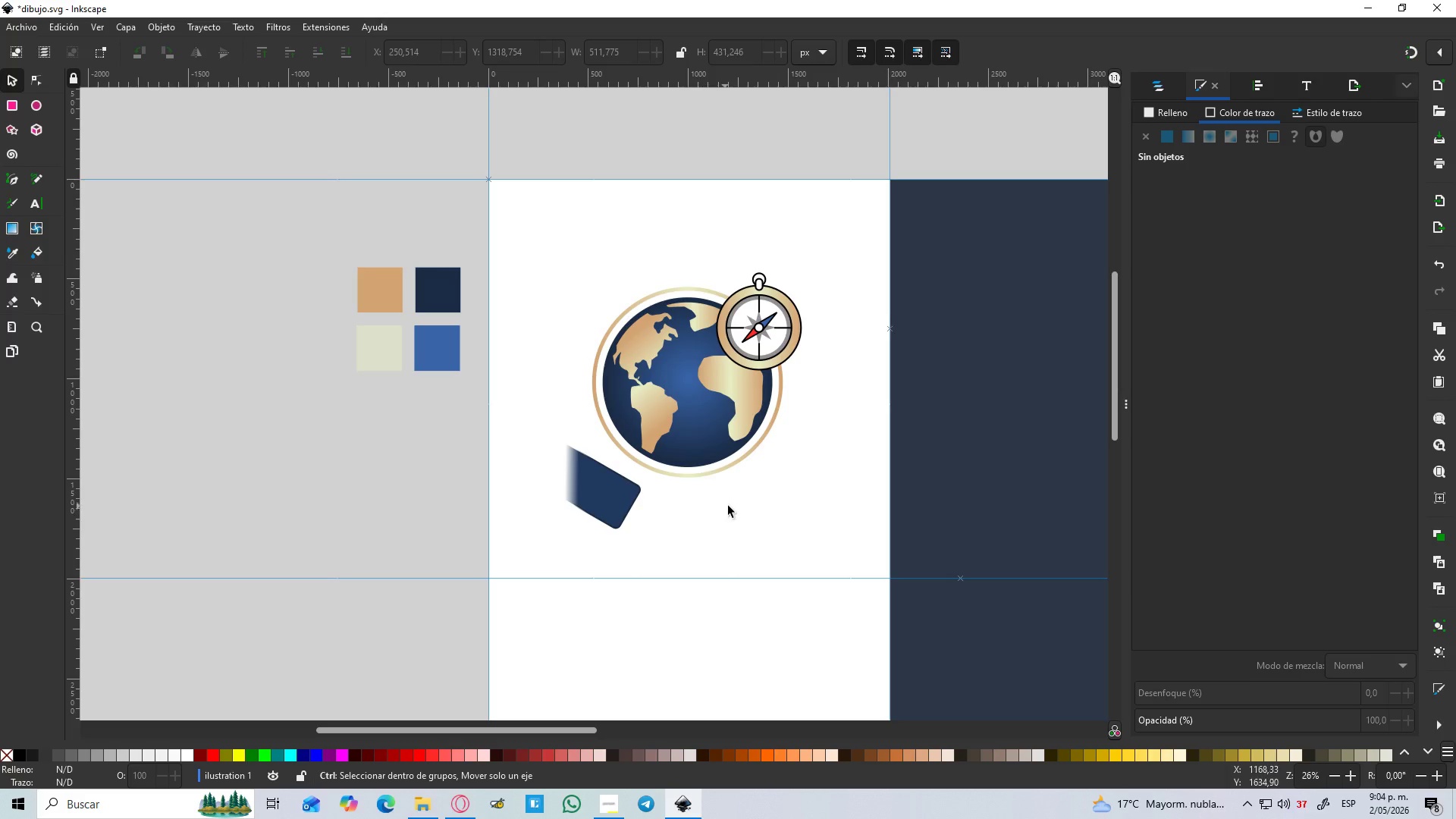 
scroll: coordinate [728, 506], scroll_direction: up, amount: 1.0
 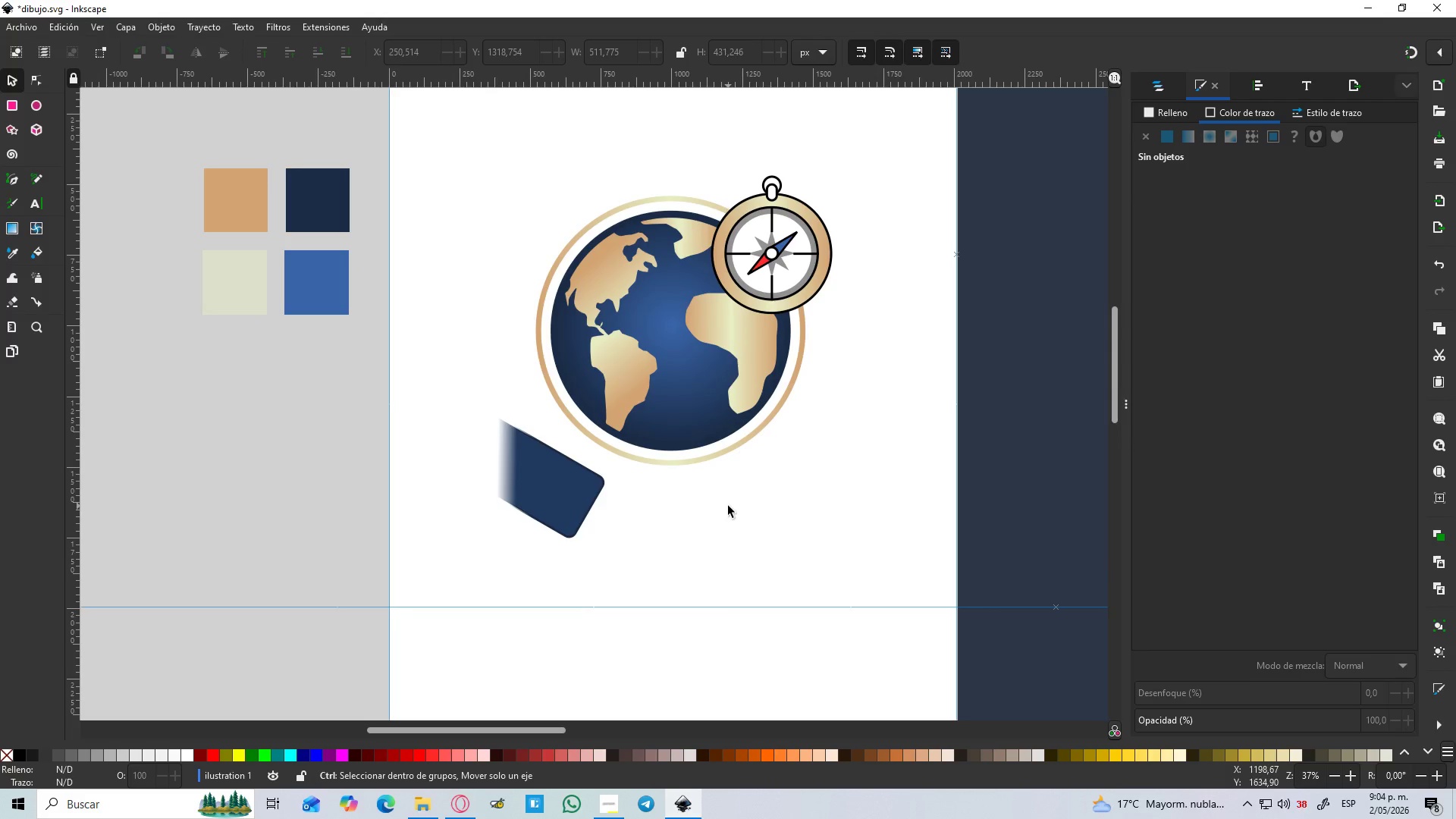 
hold_key(key=ControlLeft, duration=1.51)
 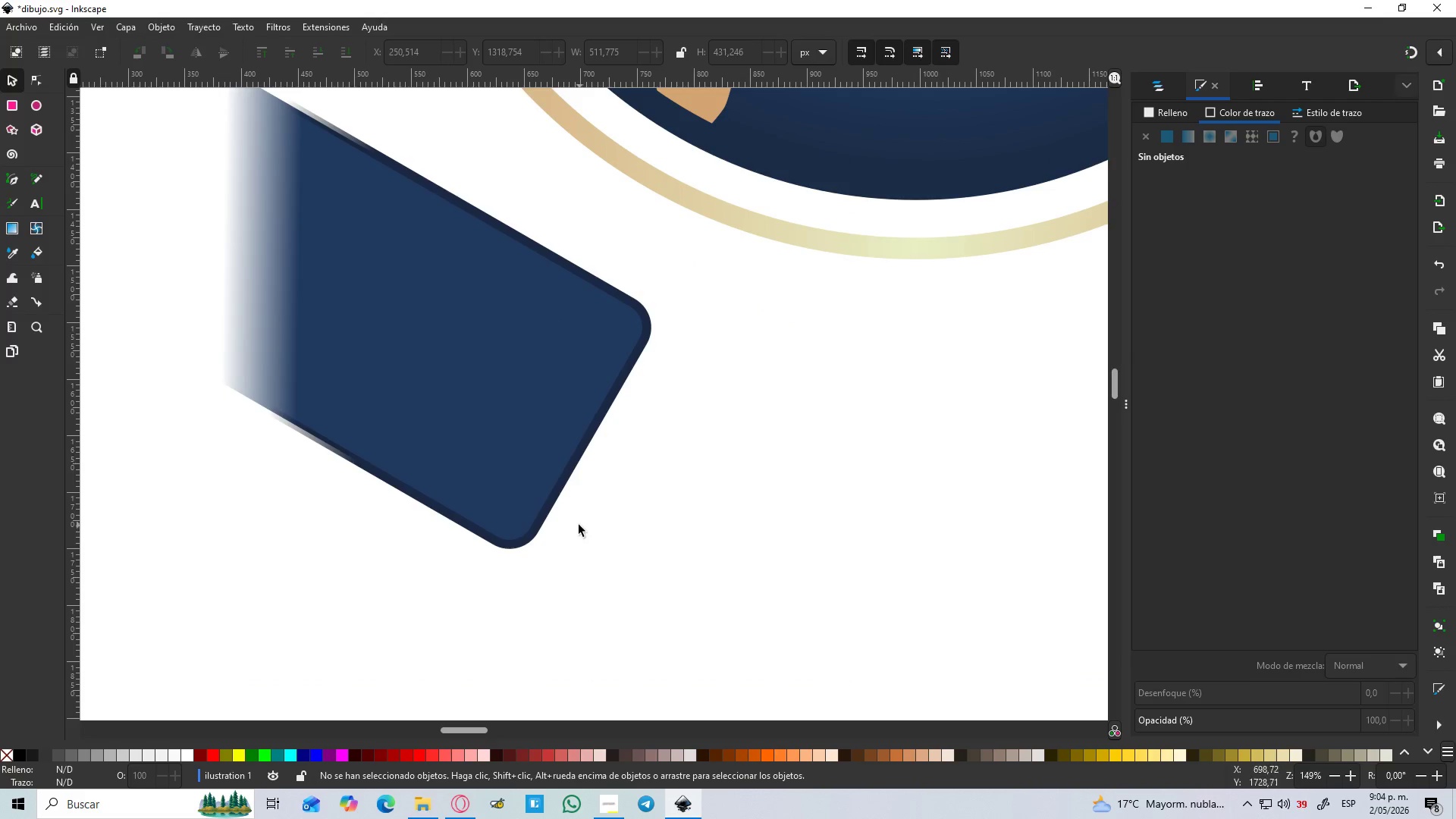 
key(Control+ControlLeft)
 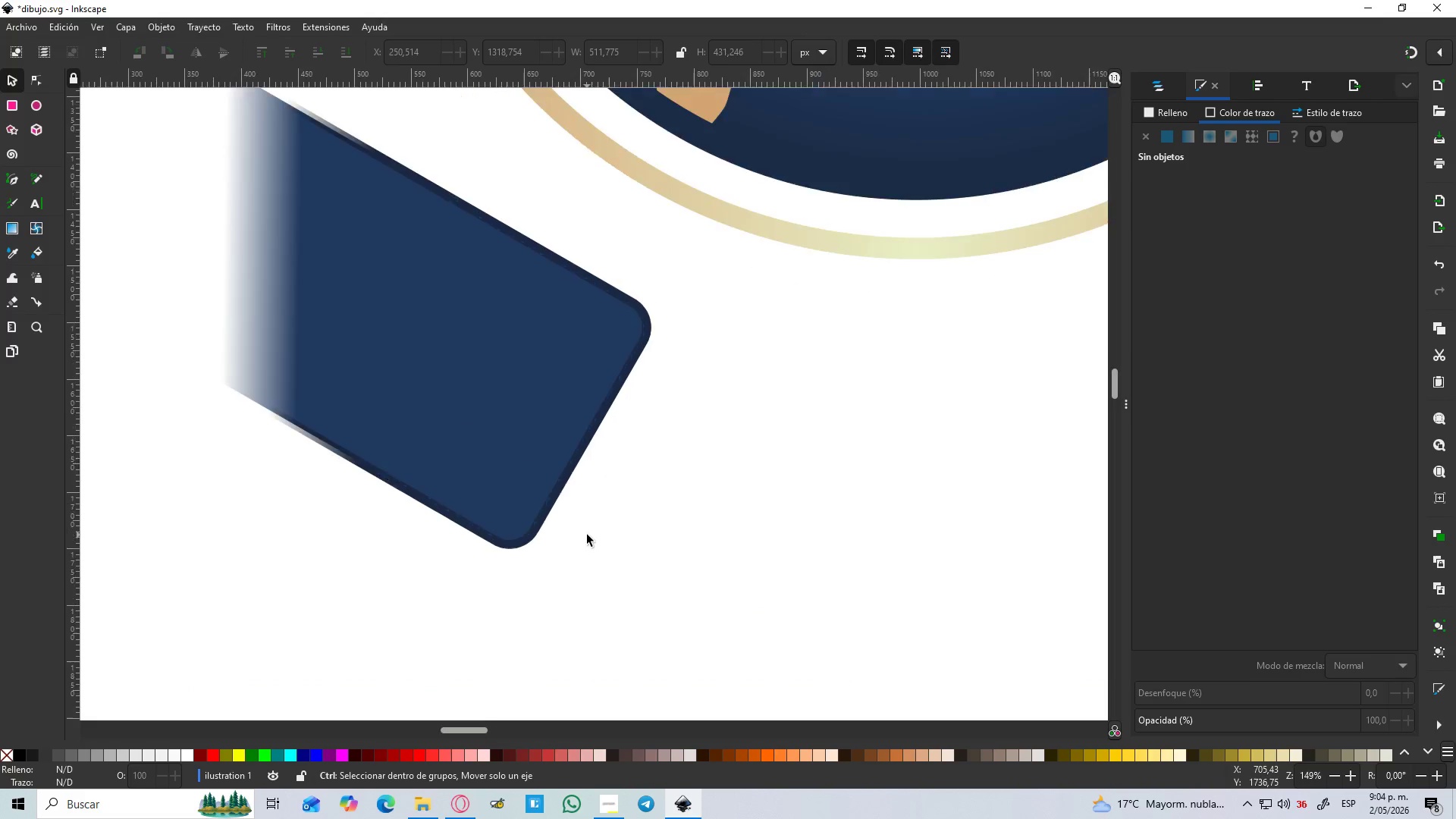 
key(Control+ControlLeft)
 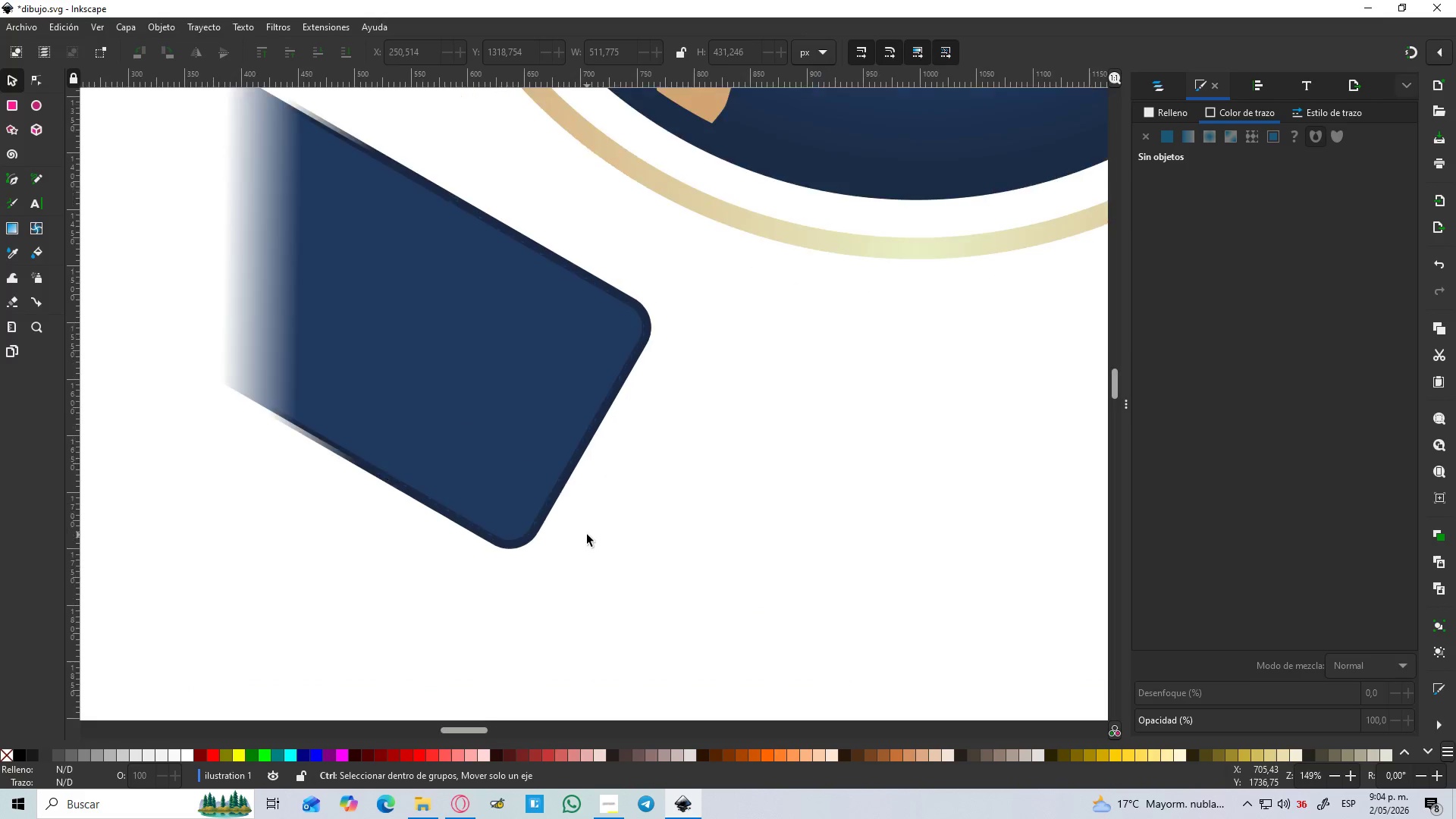 
key(Control+ControlLeft)
 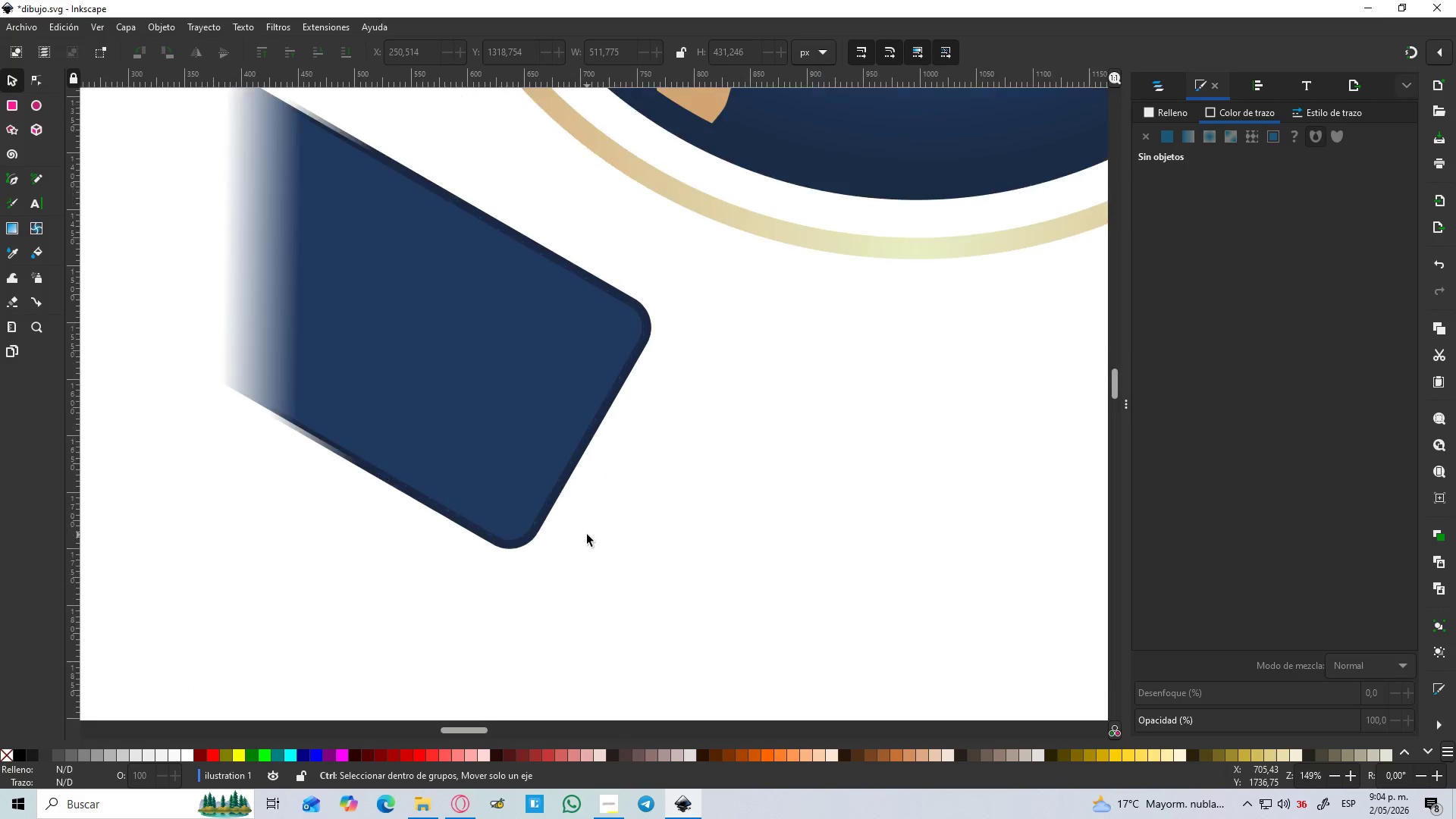 
key(Control+ControlLeft)
 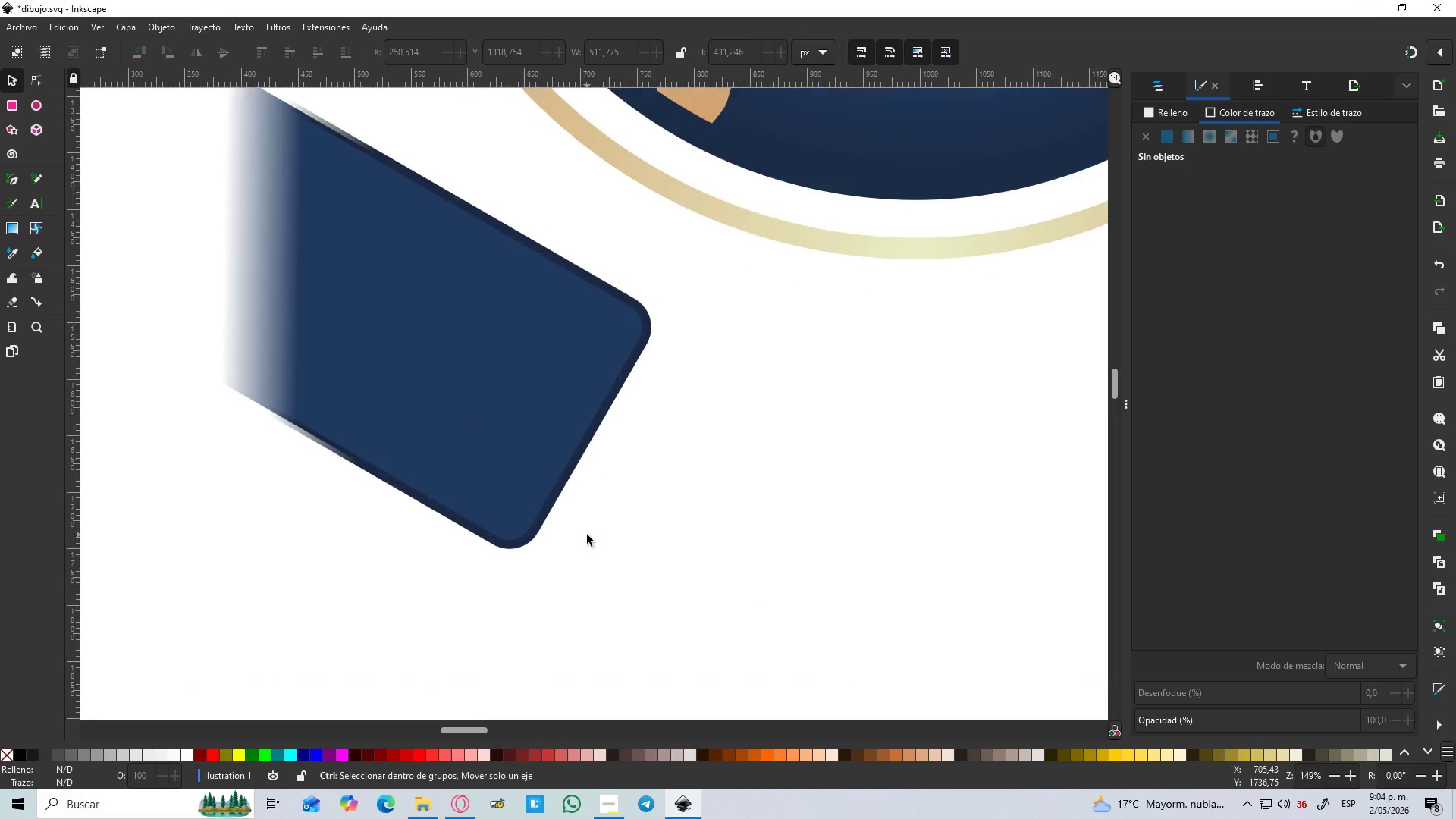 
key(Control+ControlLeft)
 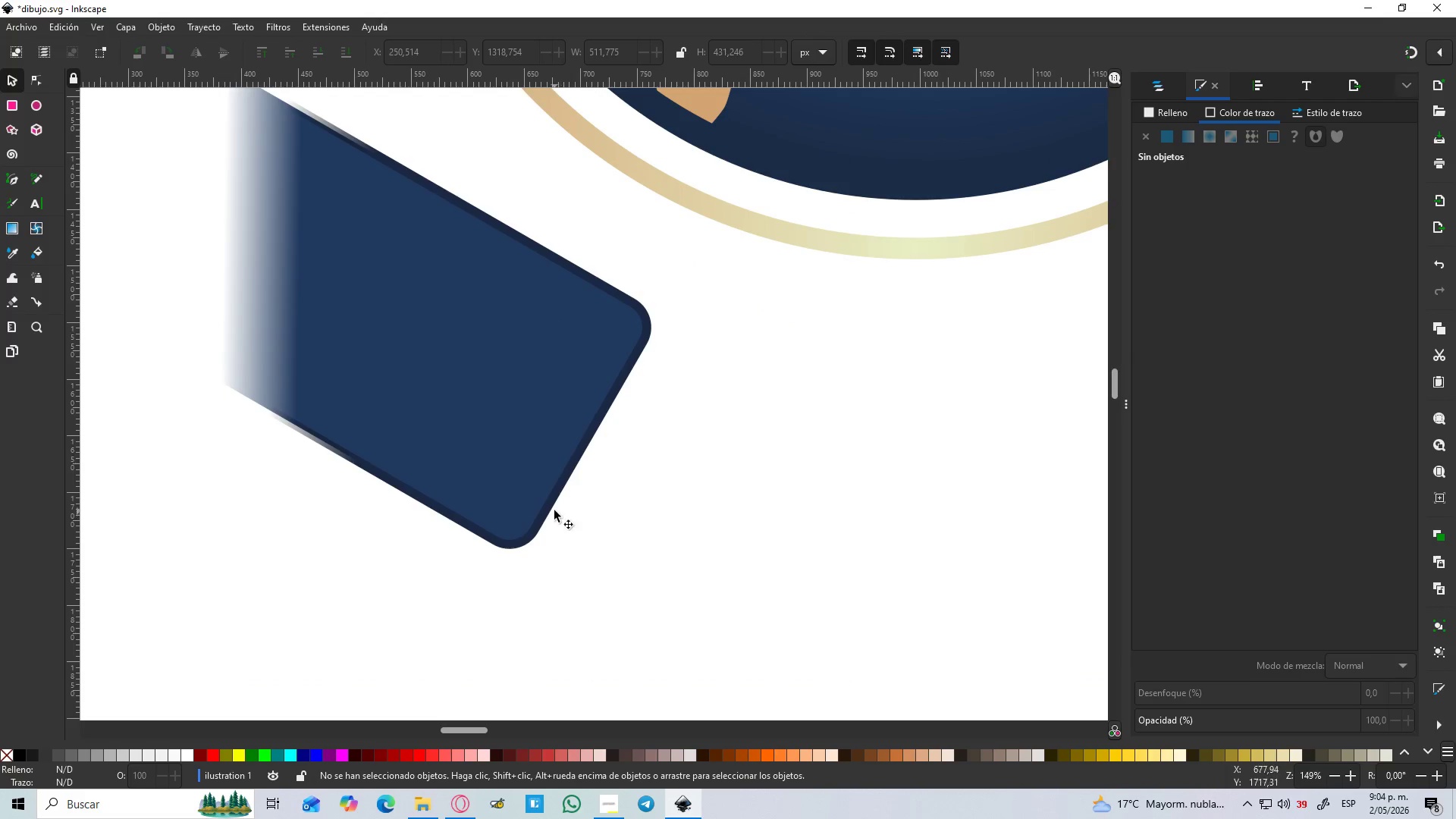 
scroll: coordinate [587, 535], scroll_direction: up, amount: 4.0
 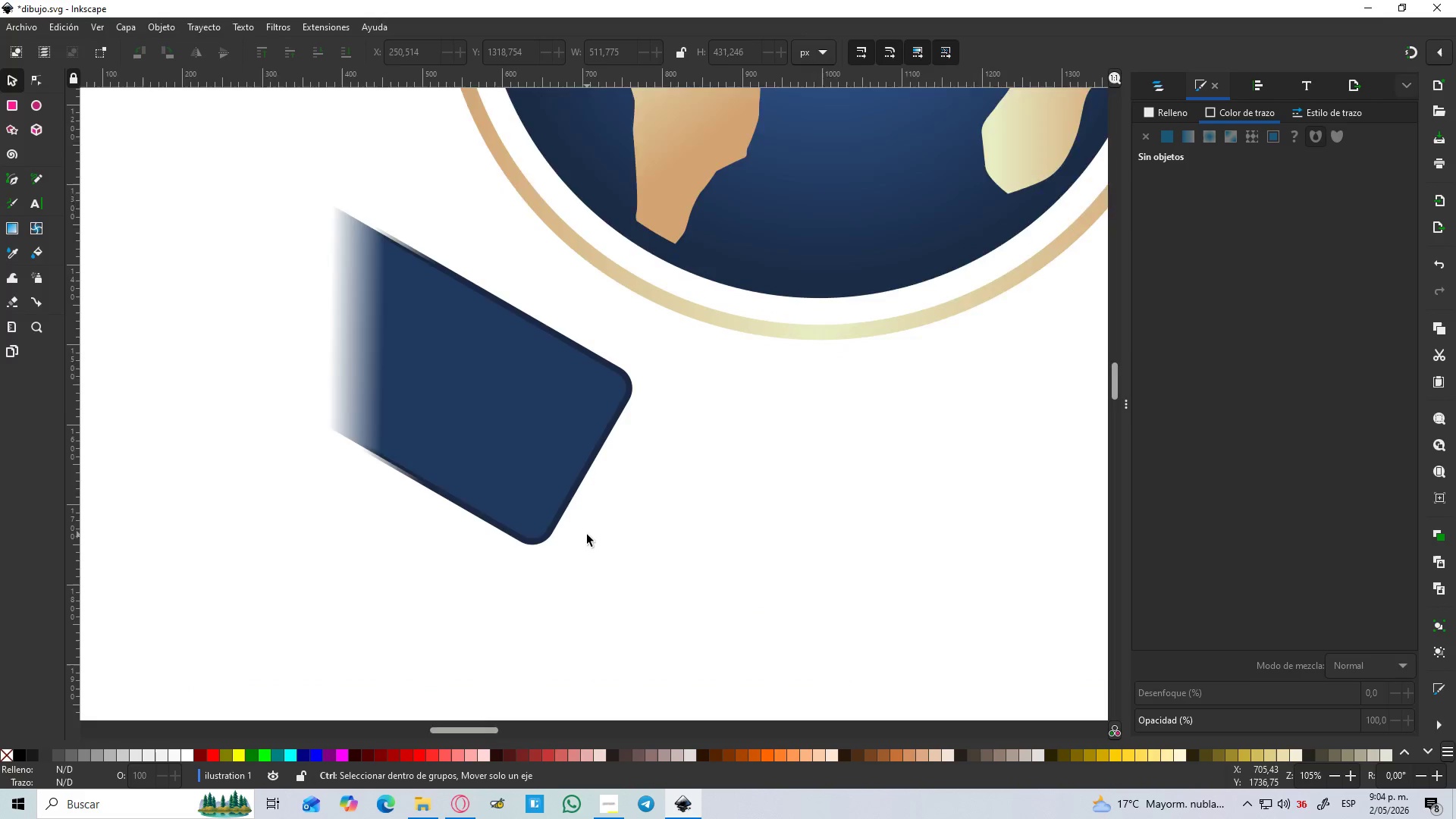 
key(B)
 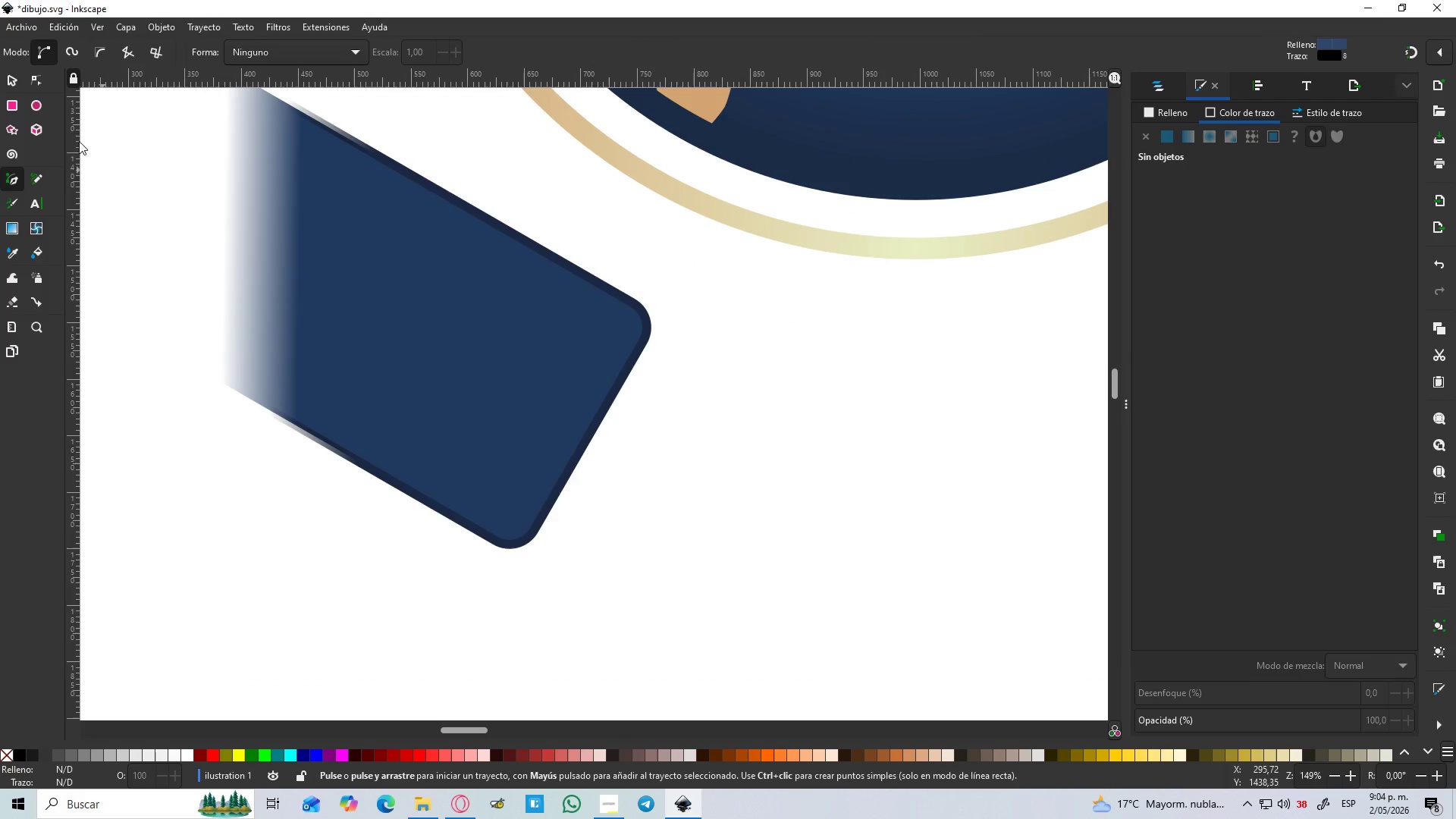 
left_click([14, 104])
 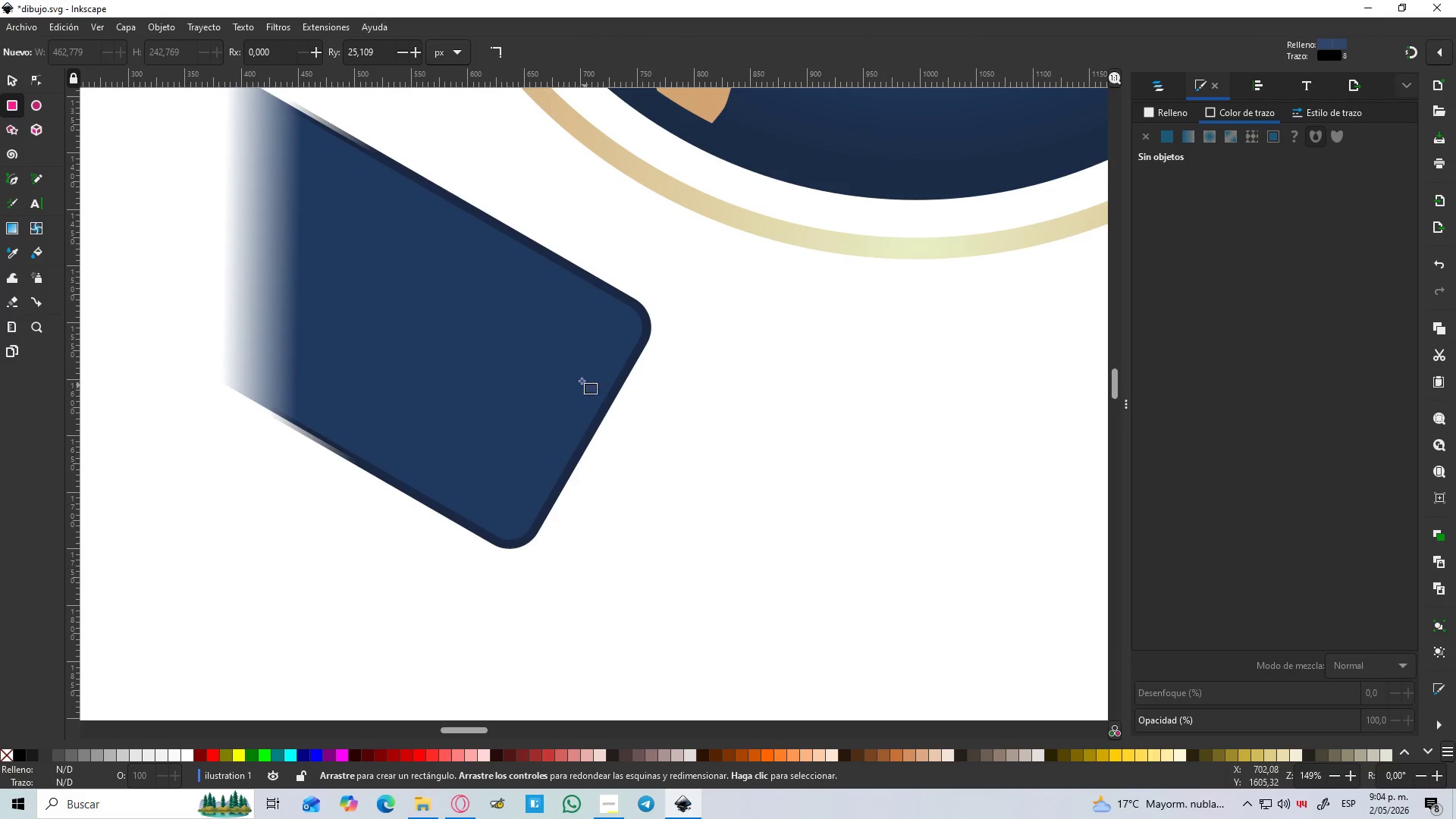 
left_click_drag(start_coordinate=[531, 354], to_coordinate=[693, 529])
 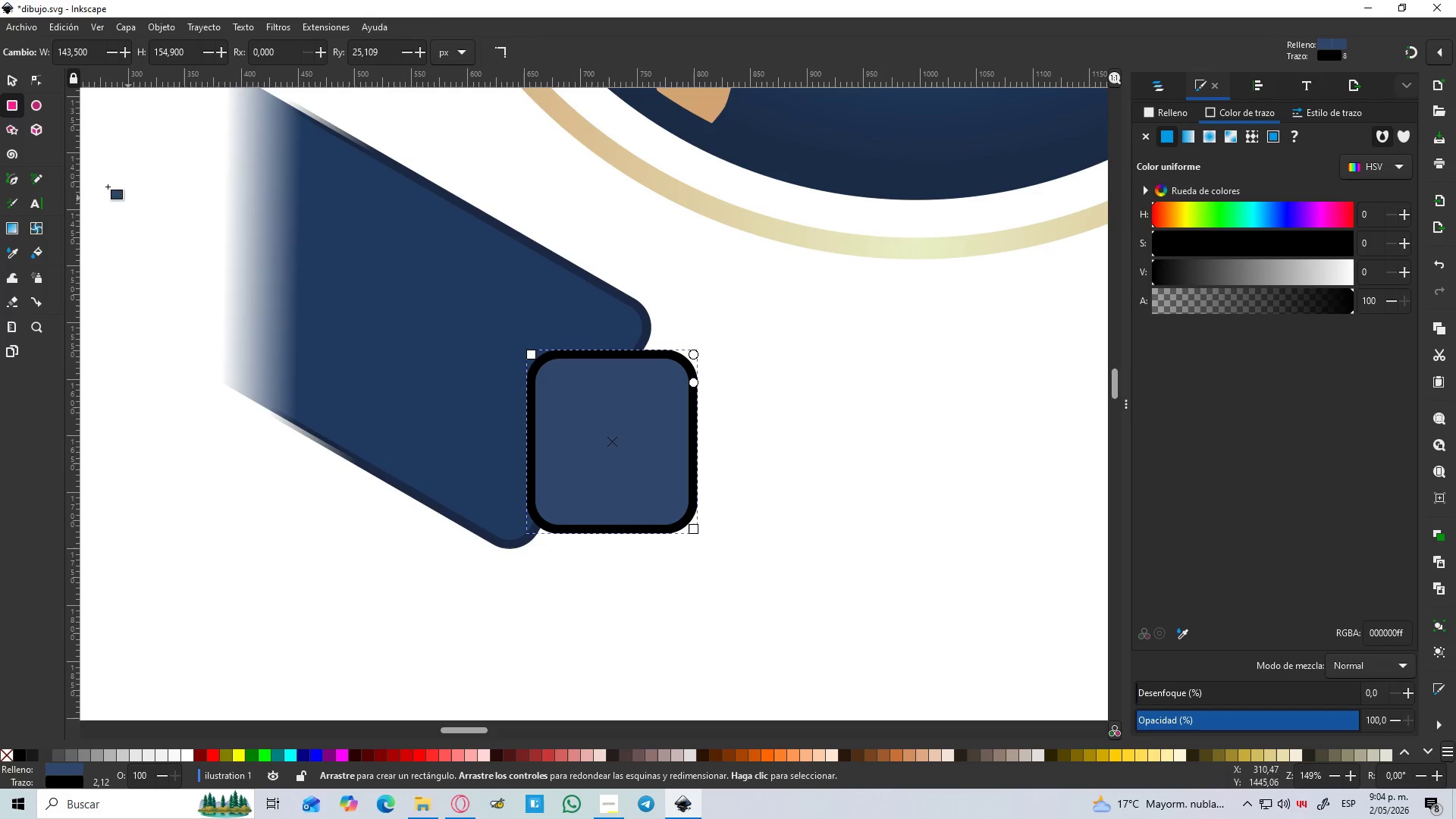 
hold_key(key=ControlLeft, duration=1.19)
 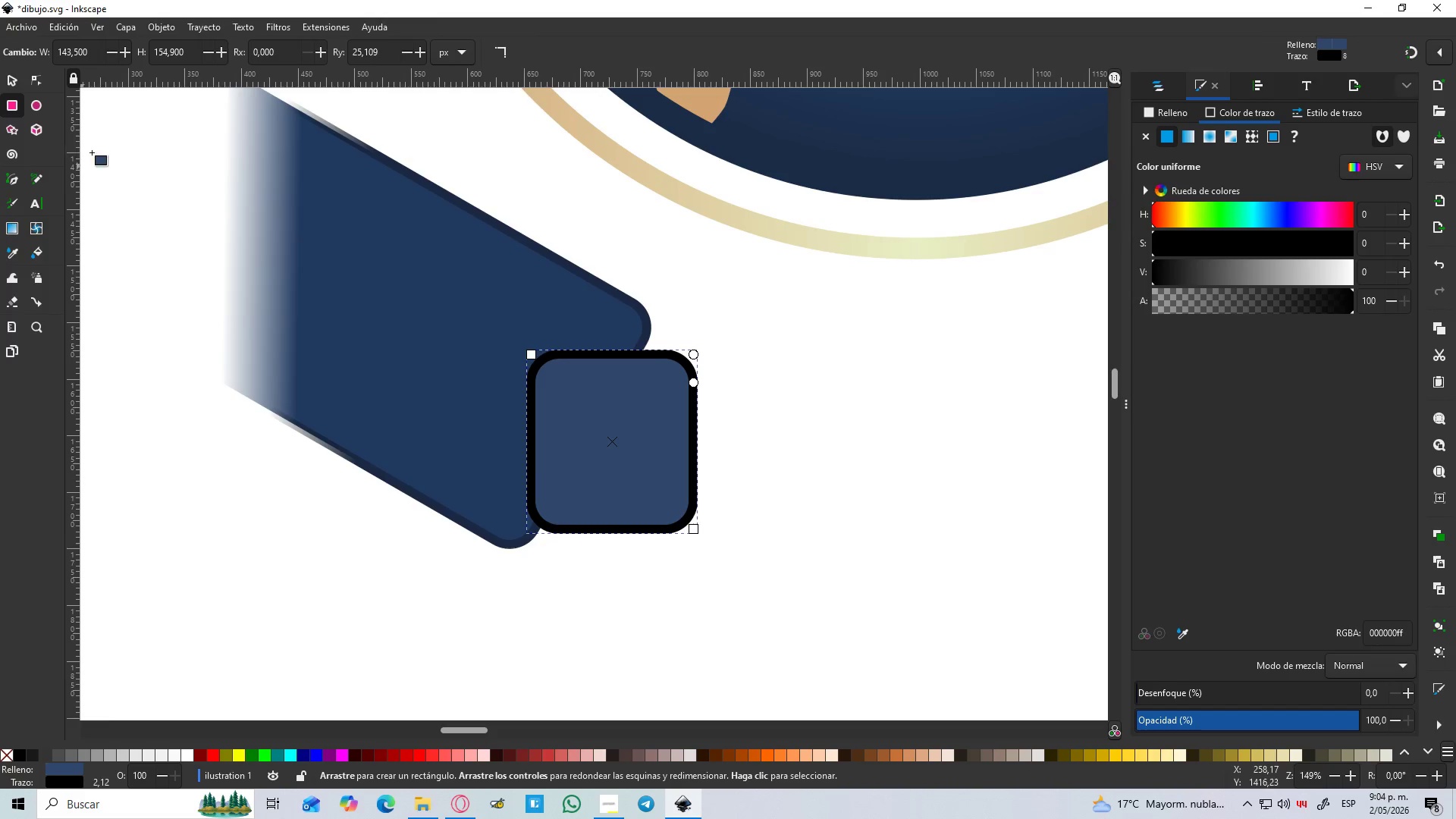 
left_click([12, 80])
 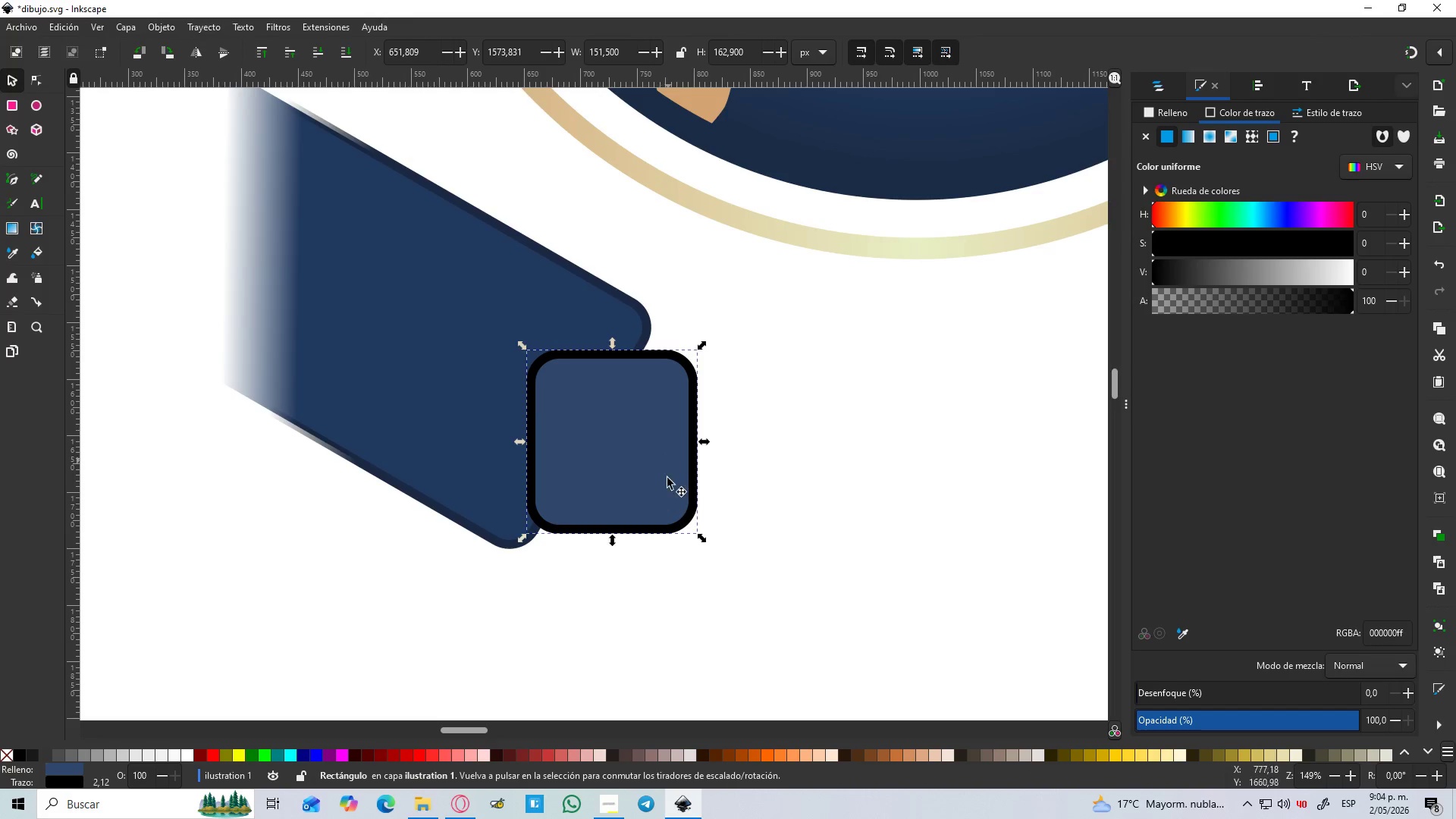 
left_click([678, 507])
 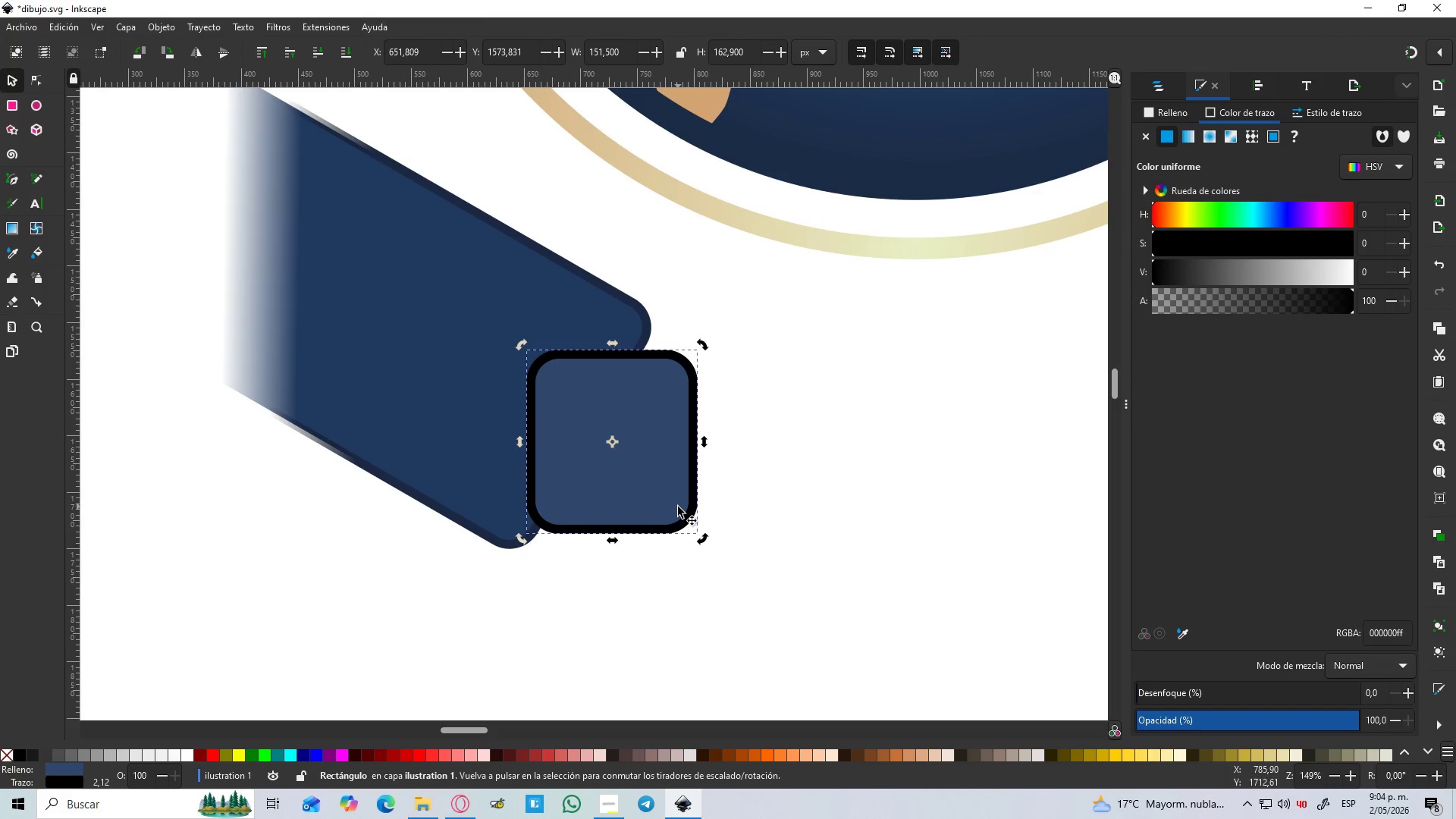 
key(Delete)
 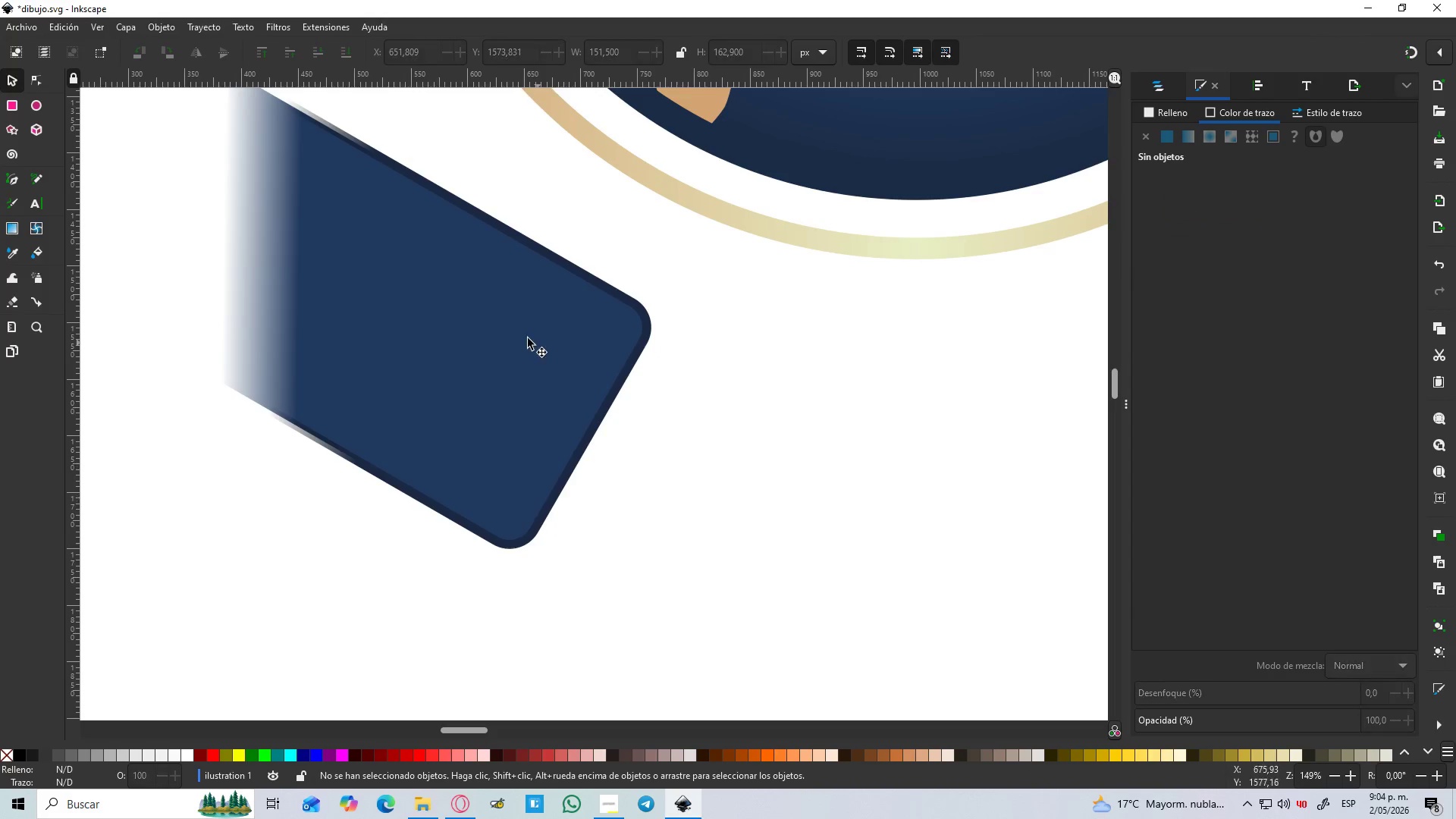 
left_click([526, 337])
 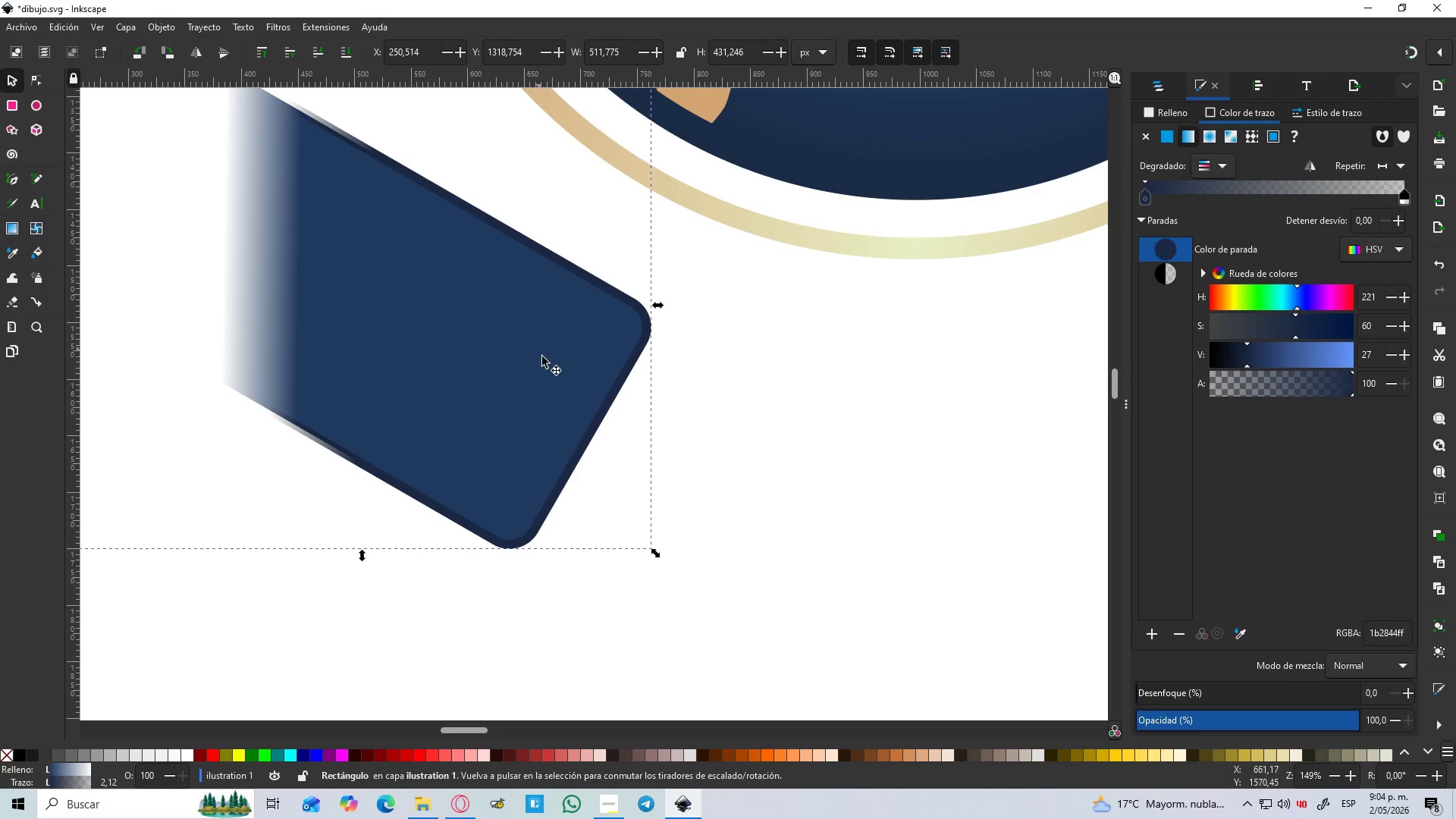 
key(Control+D)
 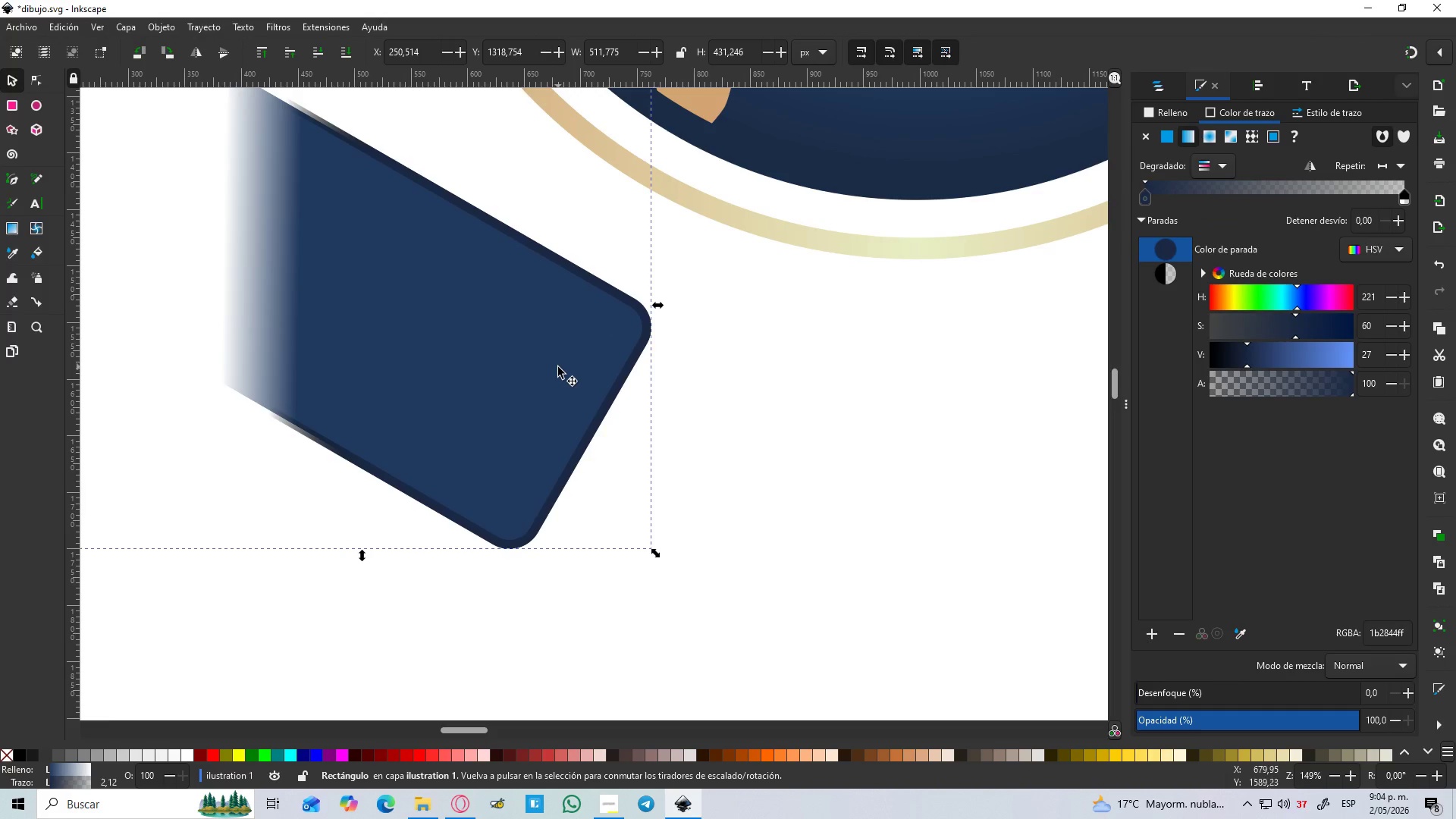 
left_click_drag(start_coordinate=[558, 367], to_coordinate=[617, 421])
 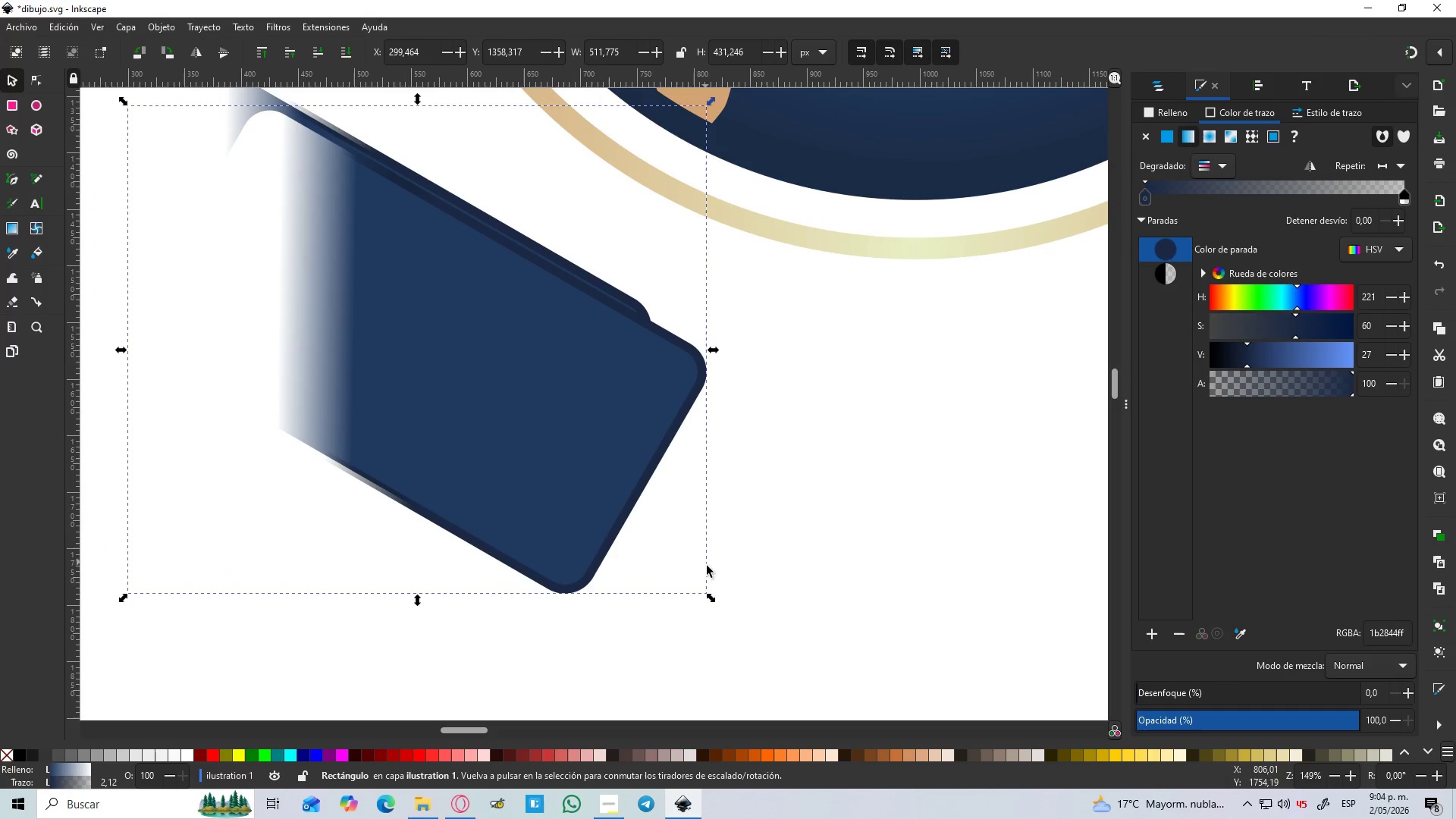 
key(Control+Z)
 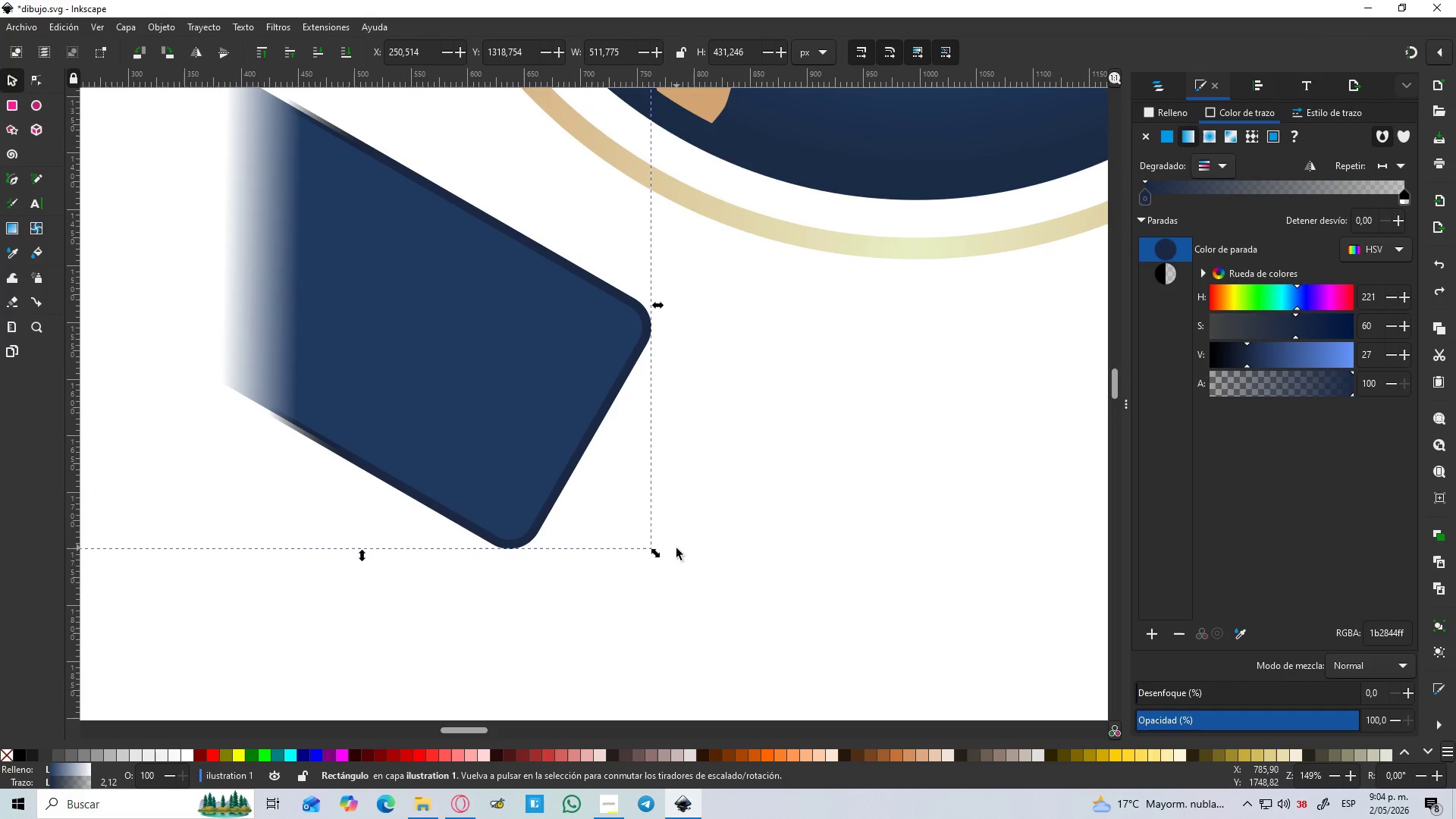 
hold_key(key=ShiftLeft, duration=1.5)
left_click_drag(start_coordinate=[656, 553], to_coordinate=[613, 499])
 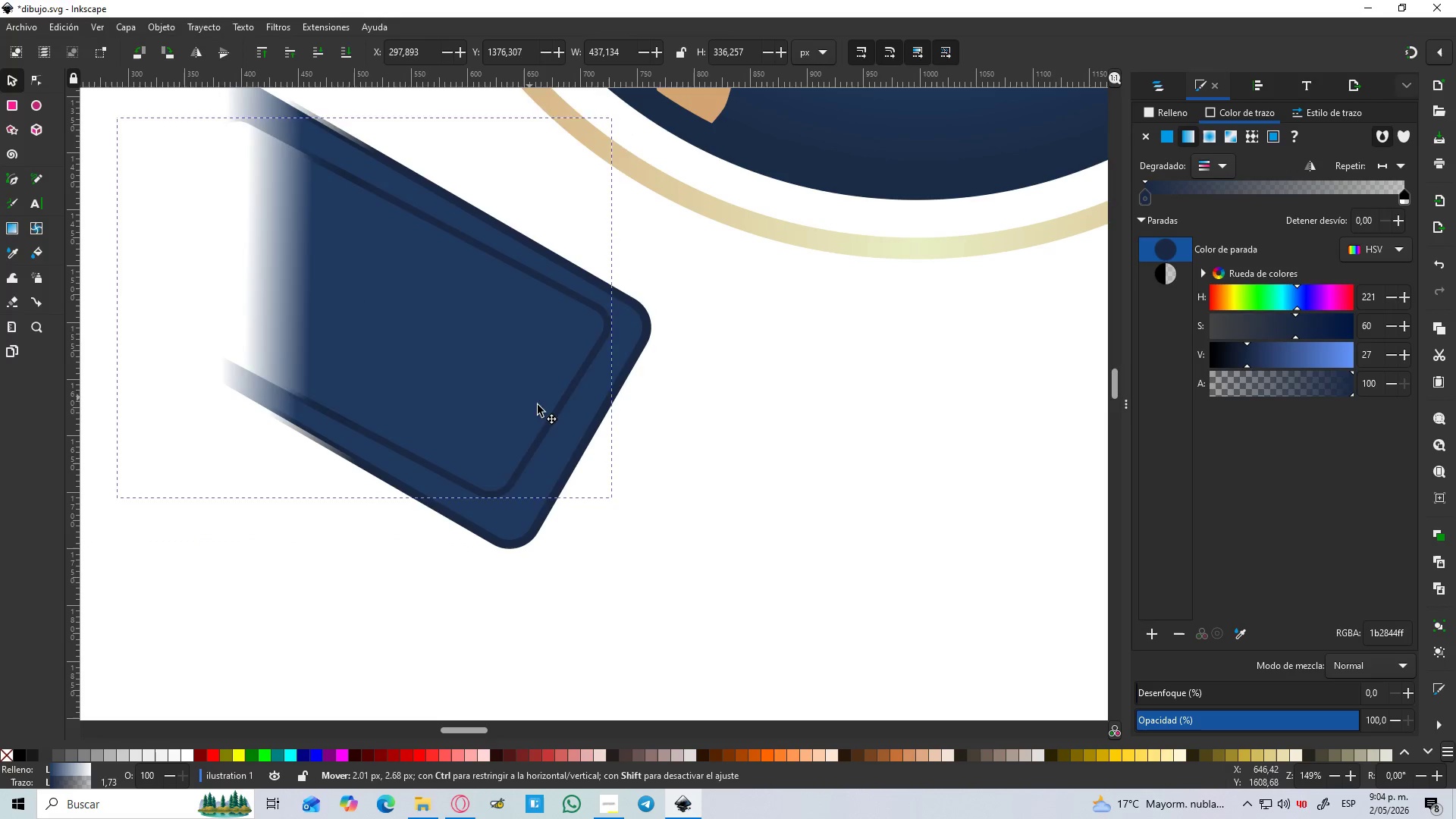 
key(Shift+ShiftLeft)
 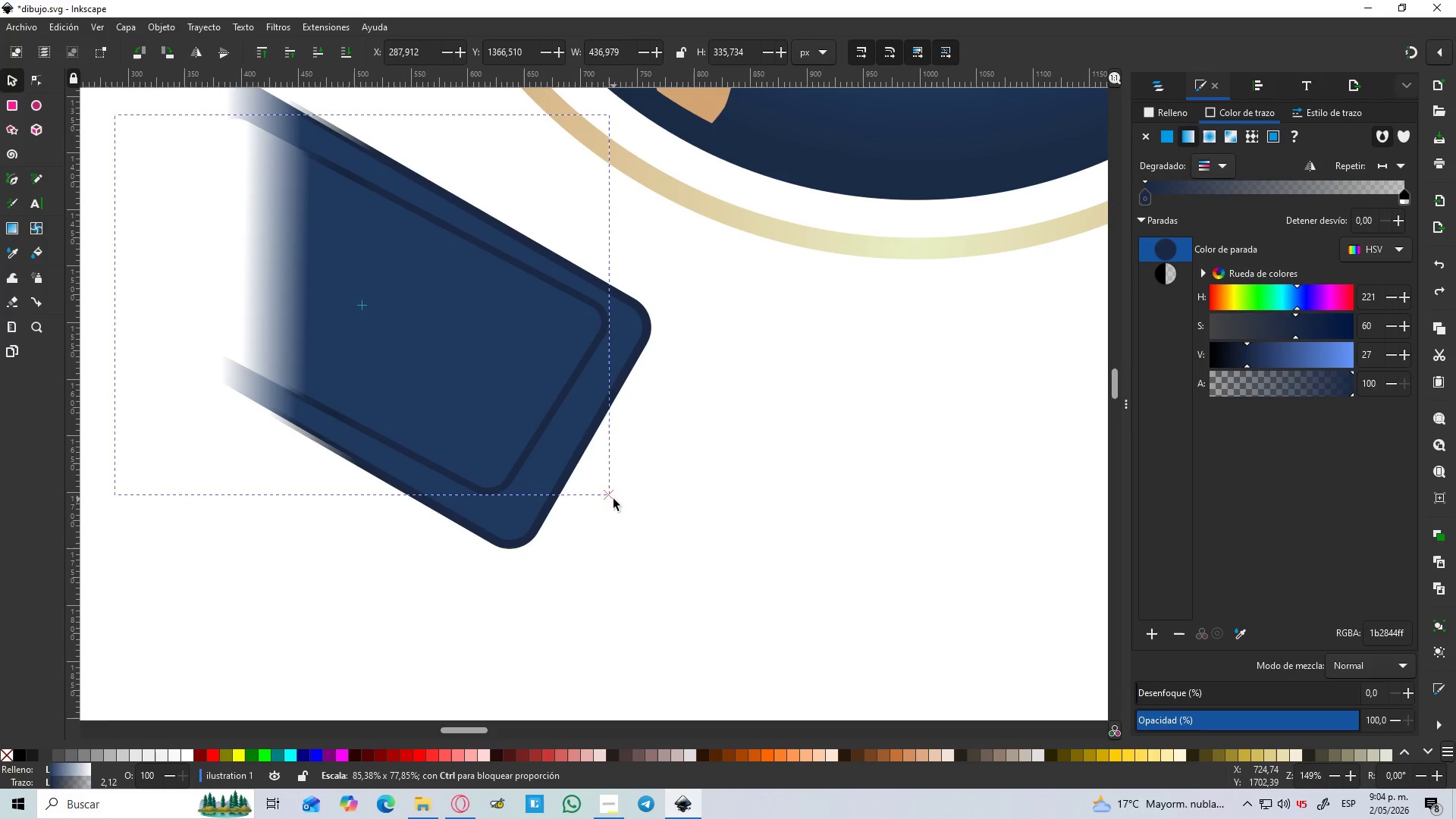 
key(Shift+ShiftLeft)
 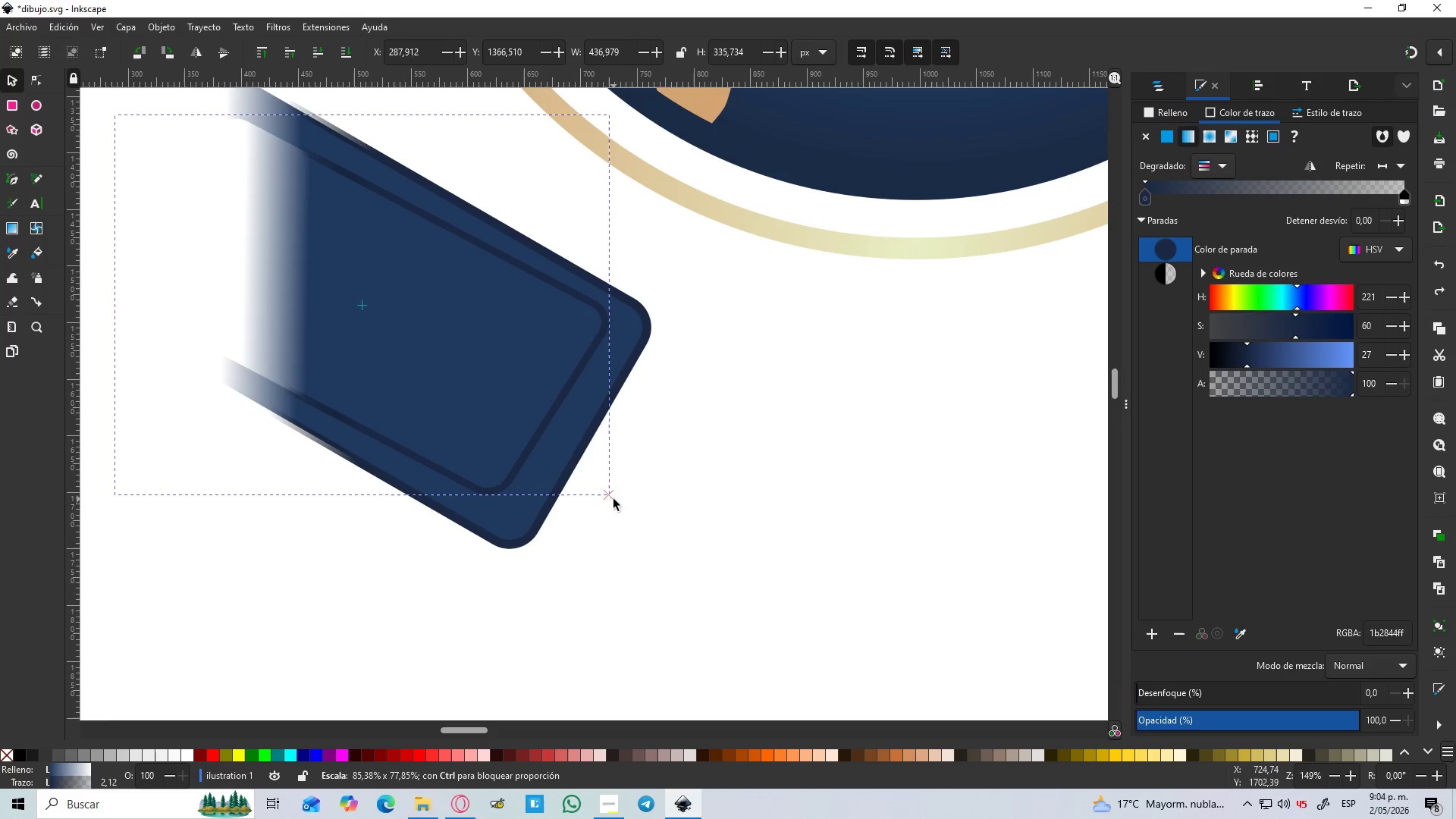 
key(Shift+ShiftLeft)
 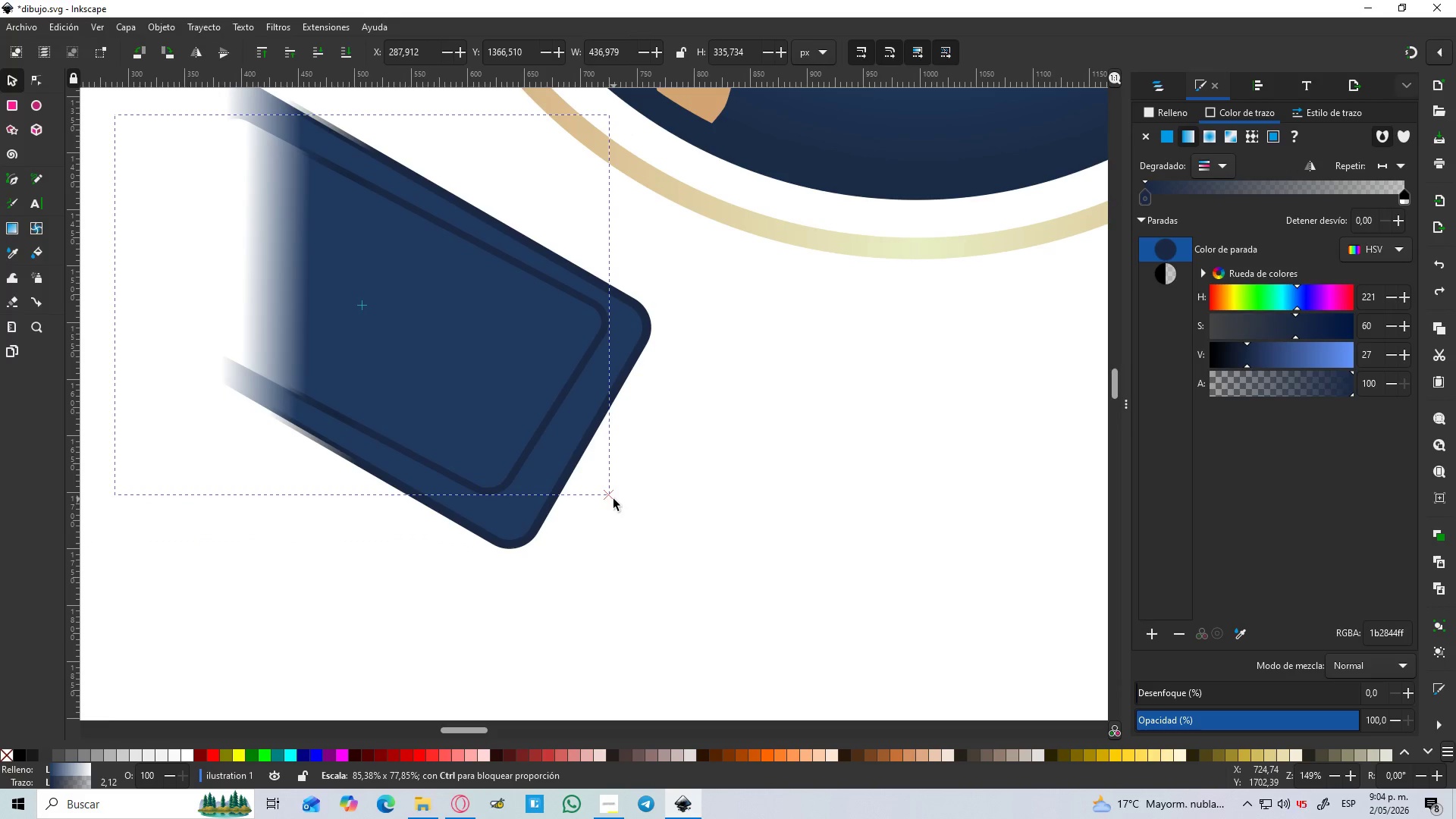 
key(Shift+ShiftLeft)
 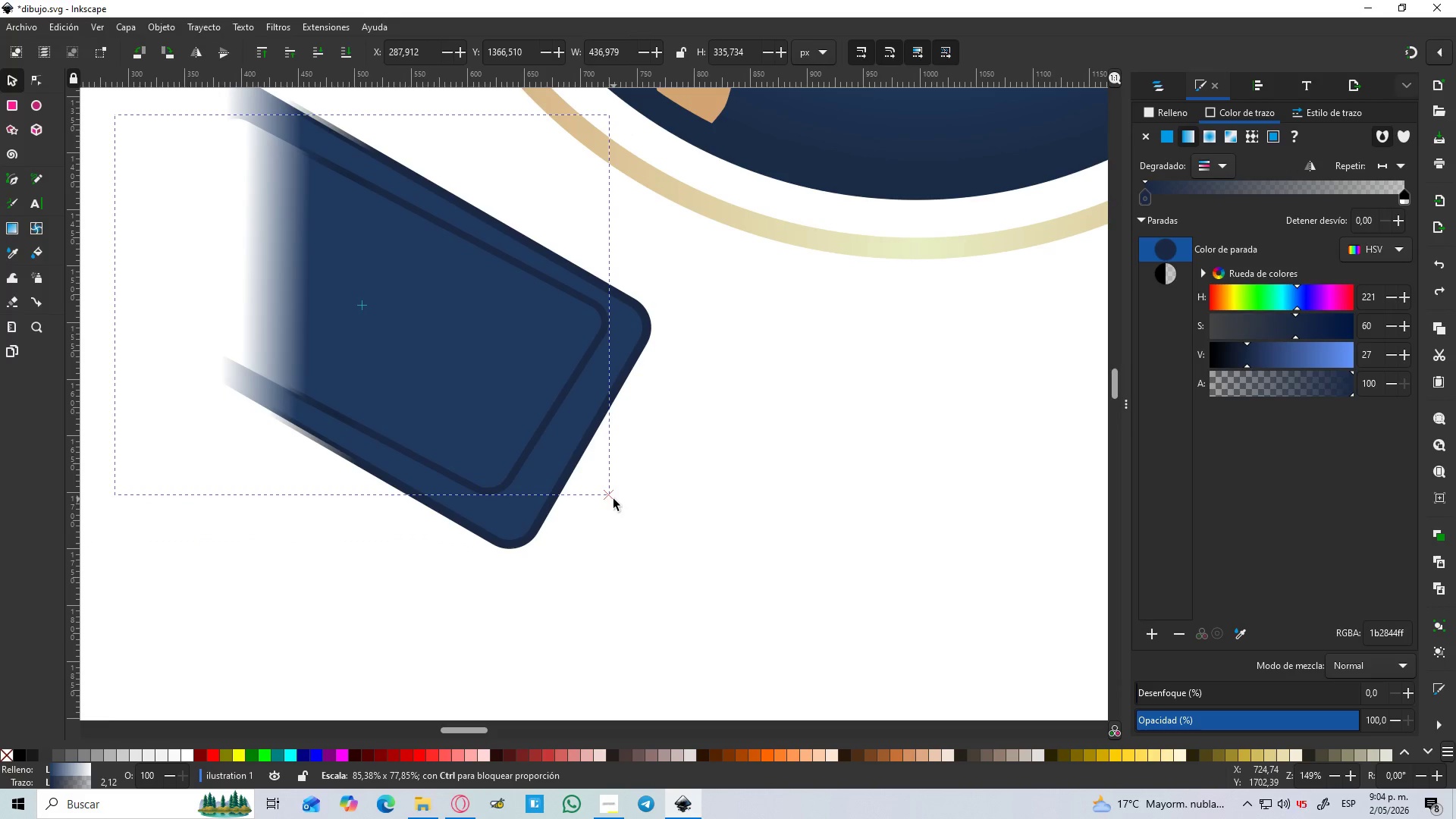 
key(Shift+ShiftLeft)
 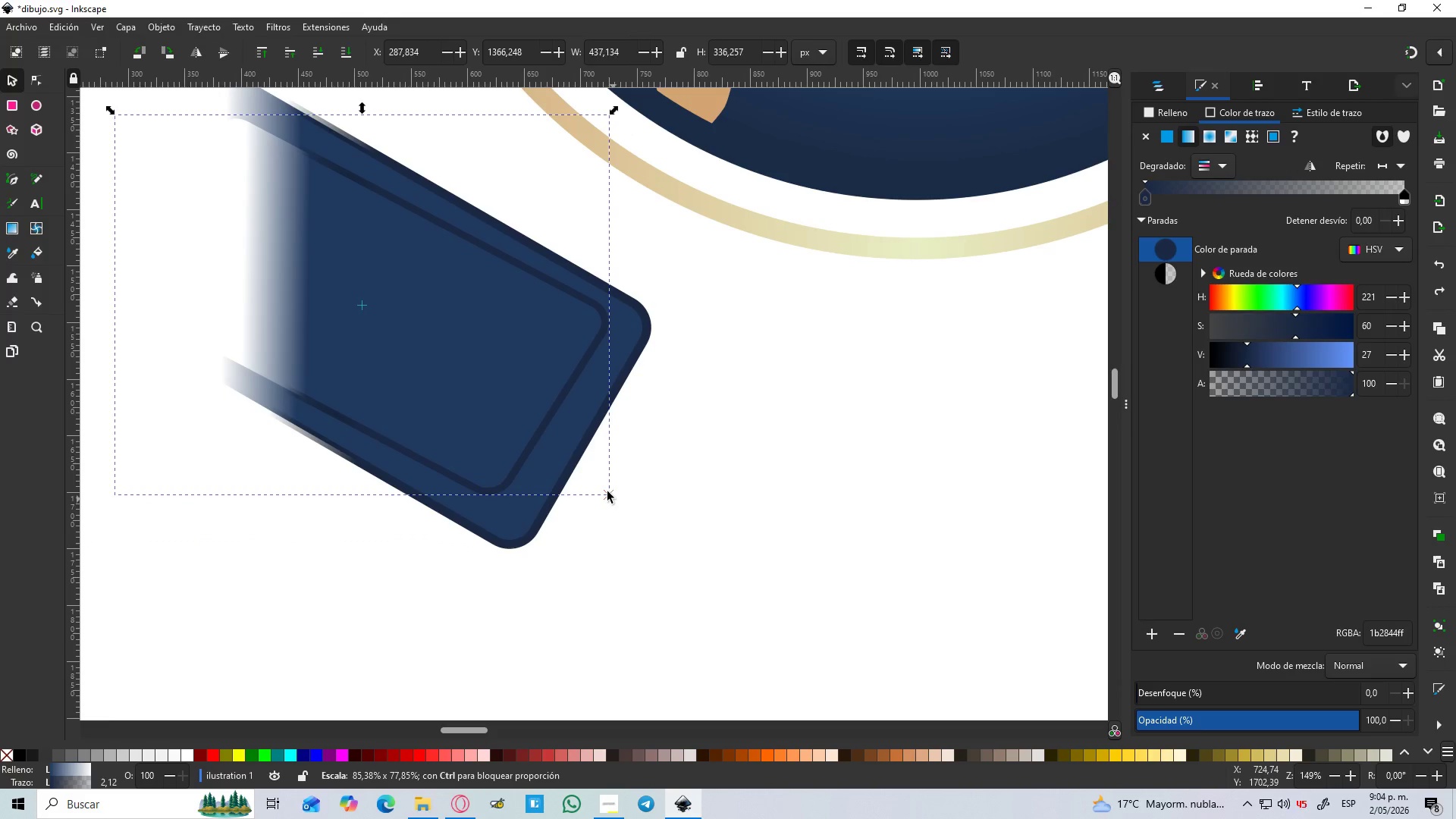 
key(Shift+ShiftLeft)
 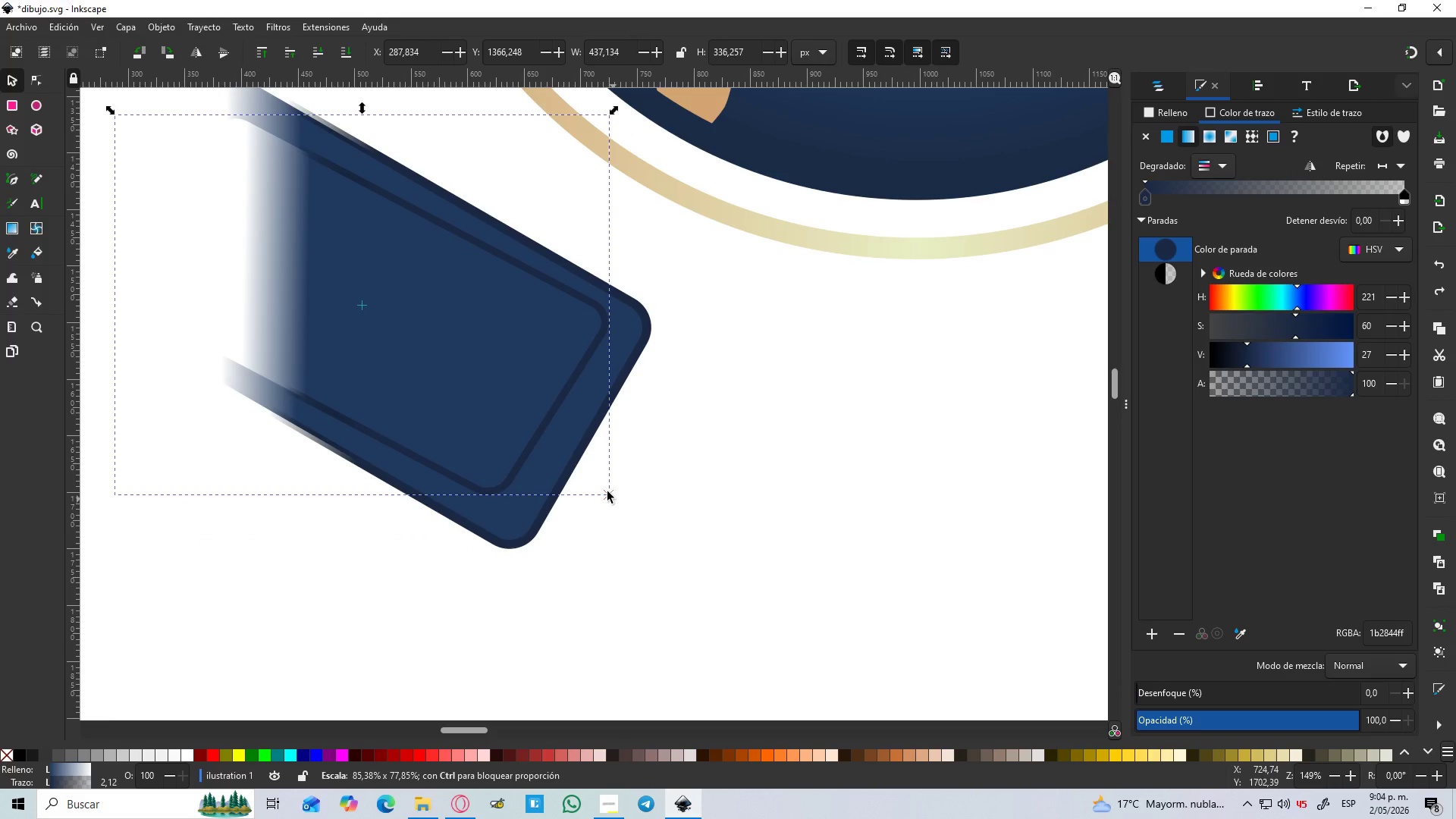 
key(Shift+ShiftLeft)
 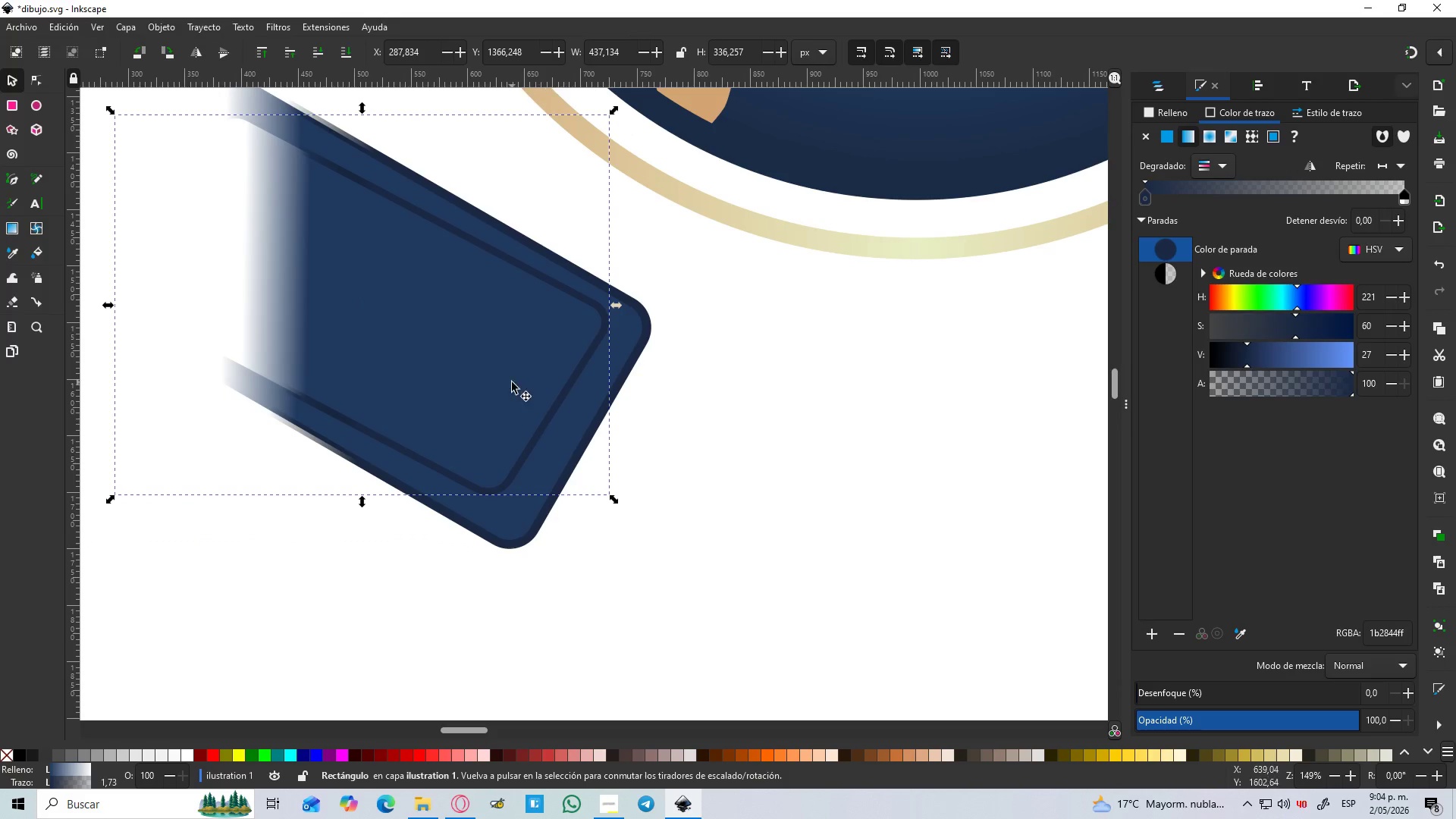 
left_click_drag(start_coordinate=[515, 382], to_coordinate=[610, 451])
 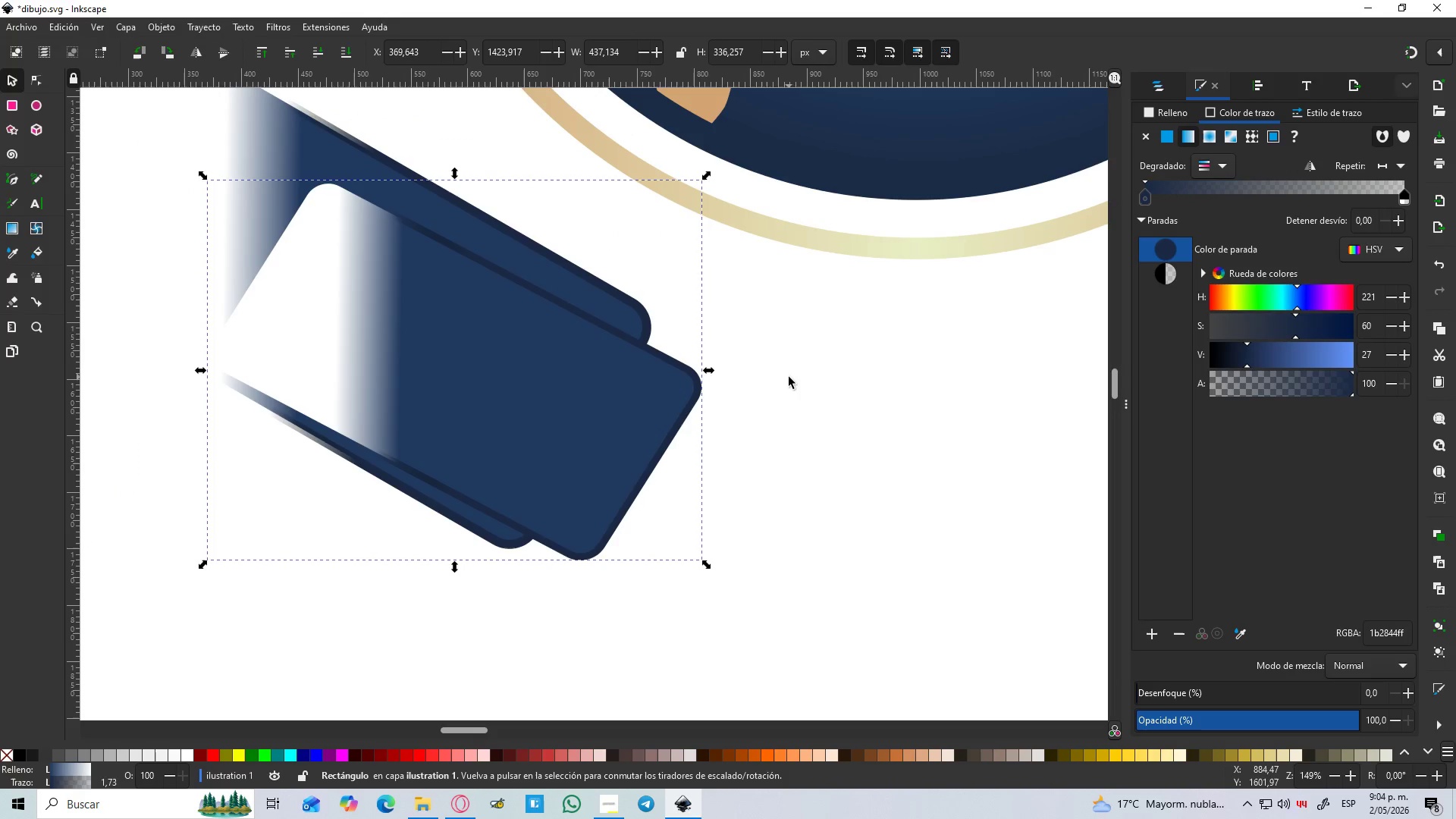 
hold_key(key=ShiftLeft, duration=1.5)
 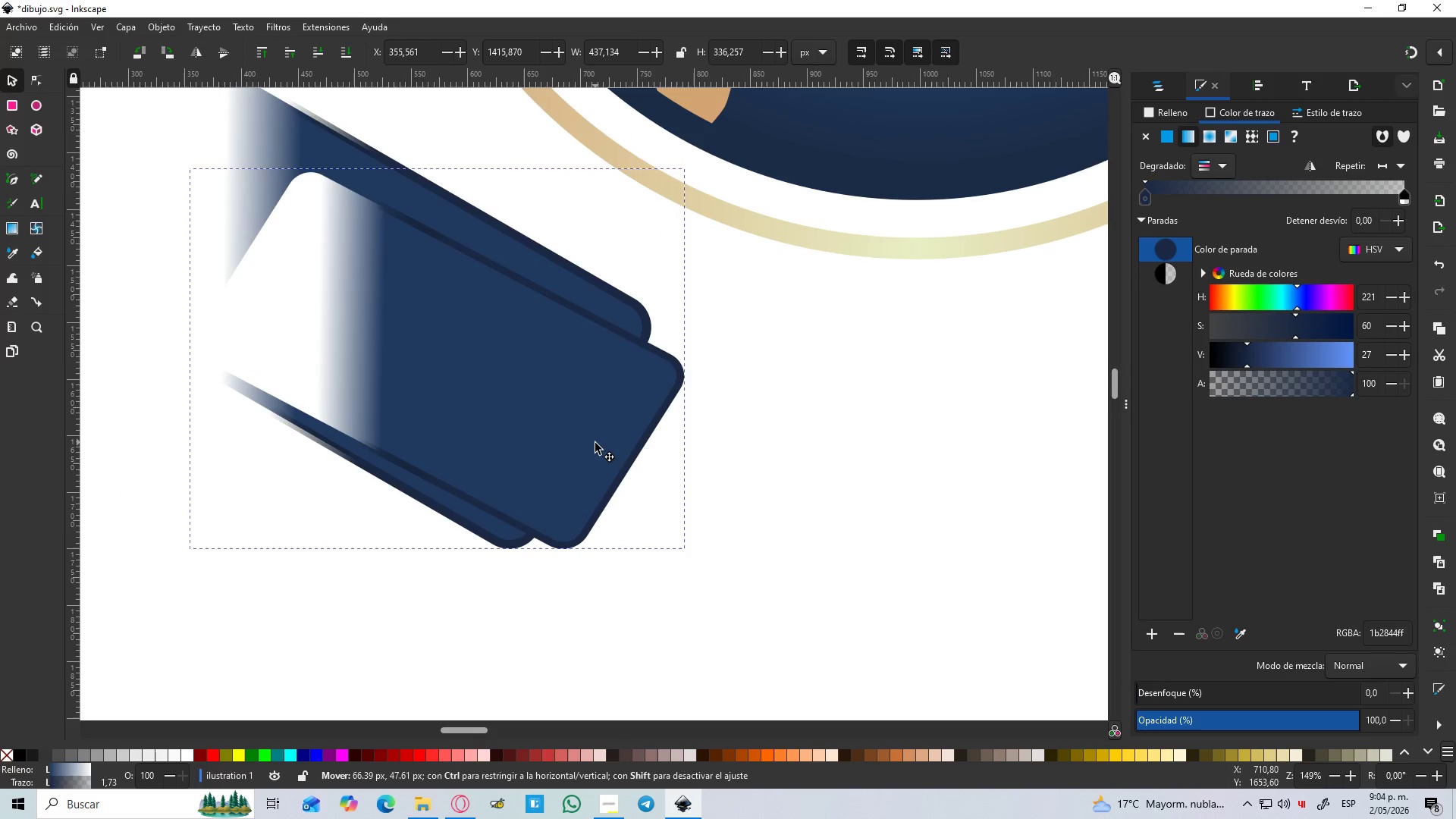 
hold_key(key=ShiftLeft, duration=1.51)
 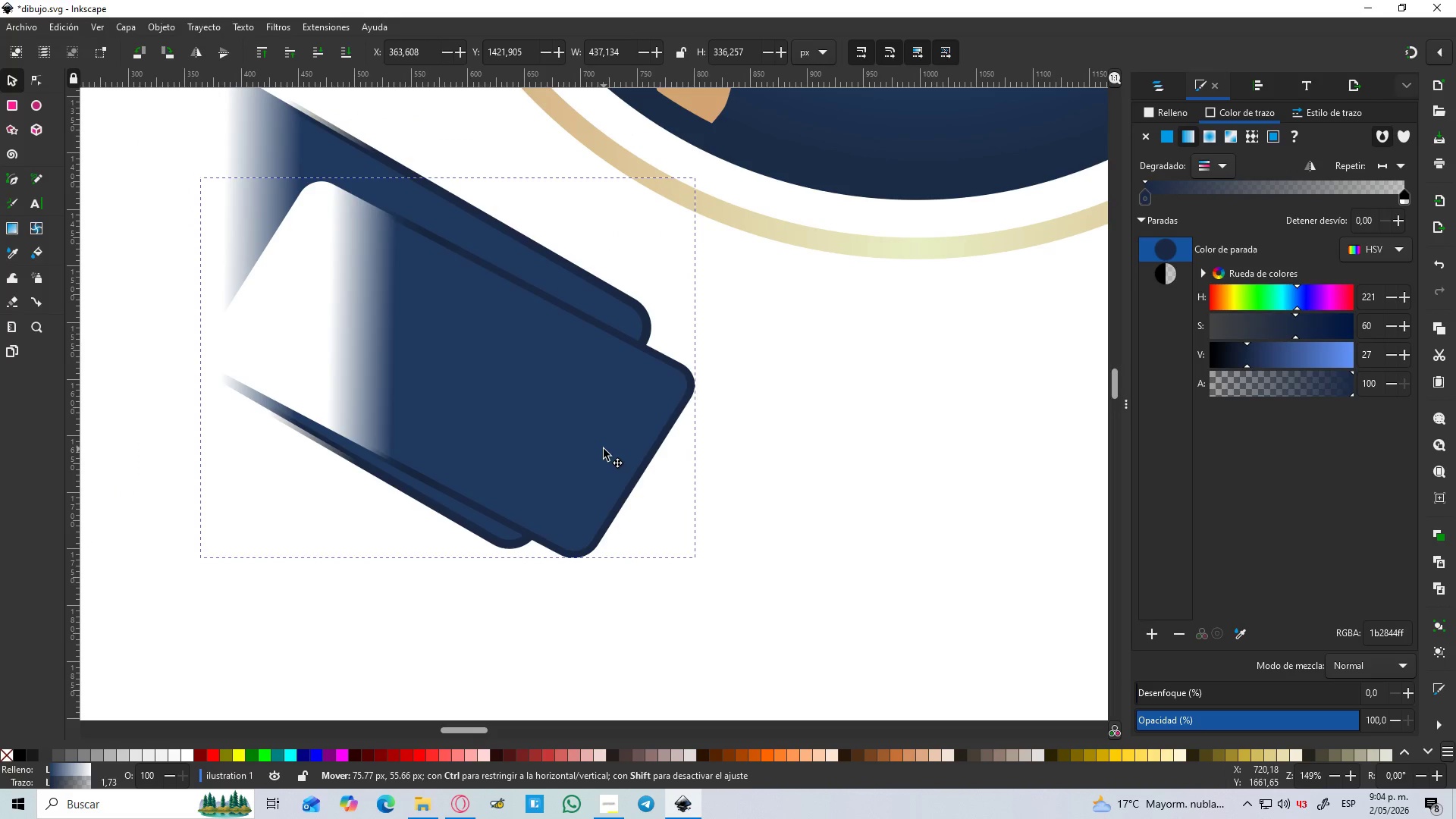 
hold_key(key=ShiftLeft, duration=1.5)
 